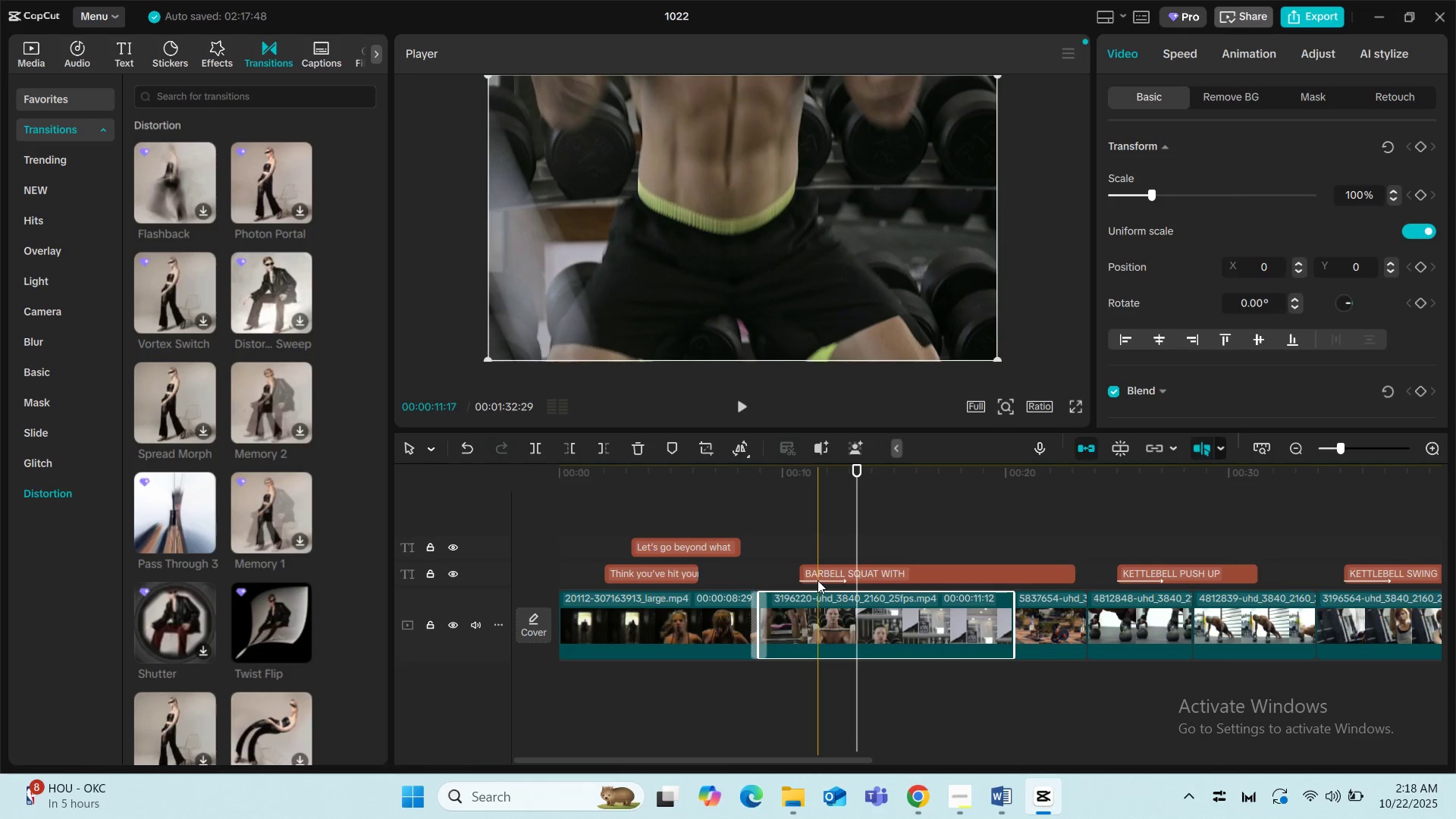 
left_click([817, 580])
 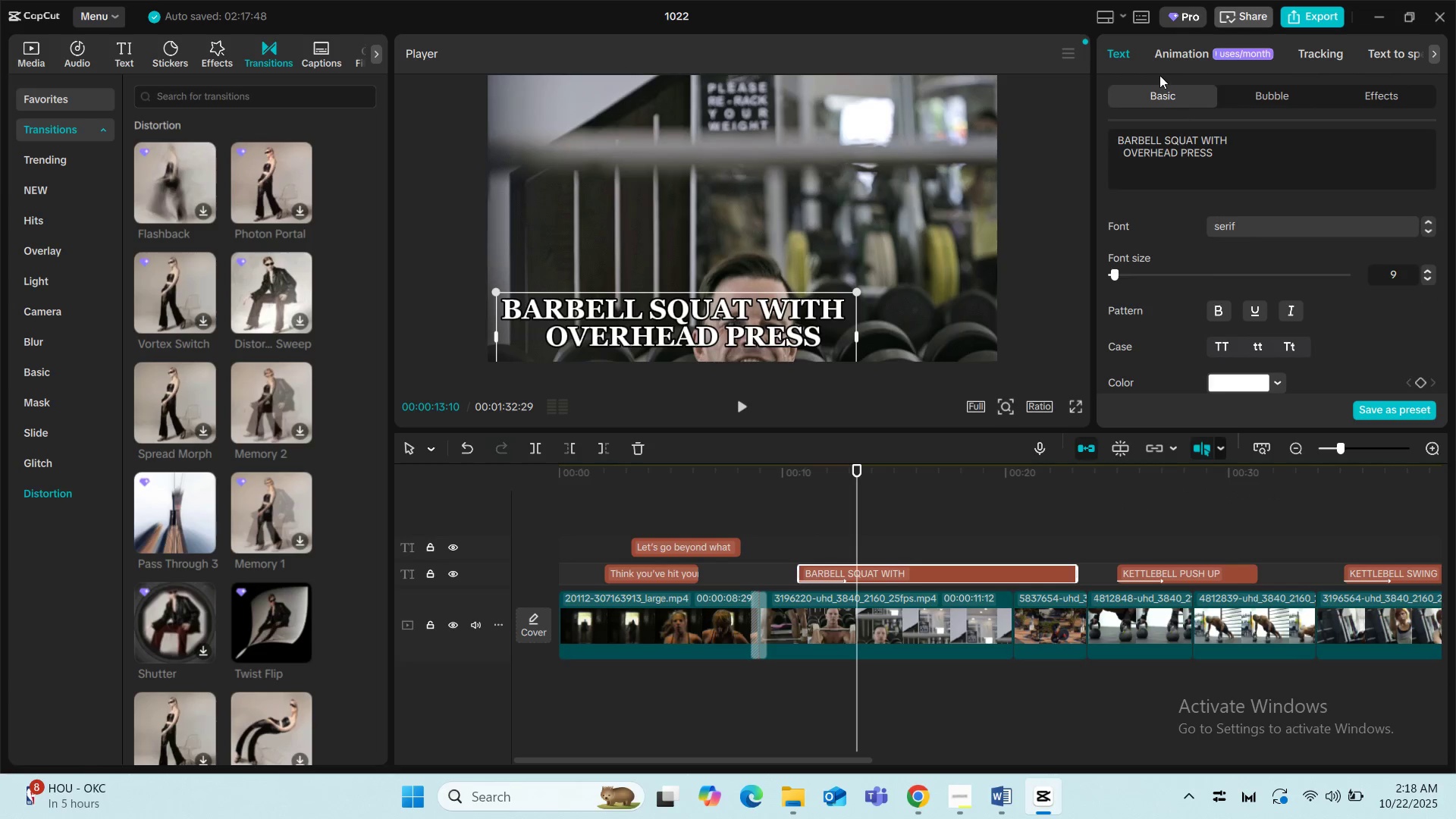 
left_click([1172, 56])
 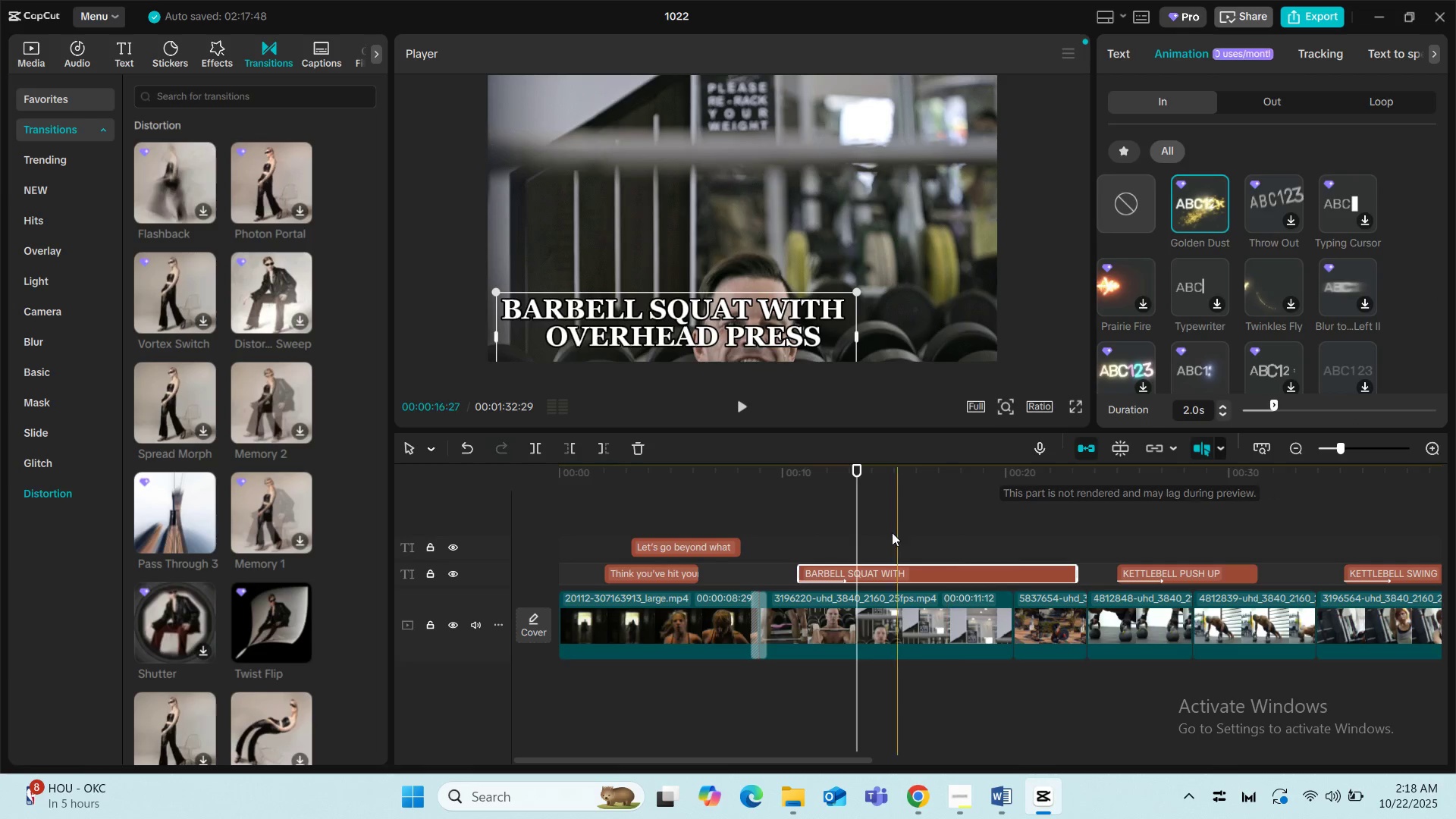 
left_click([780, 527])
 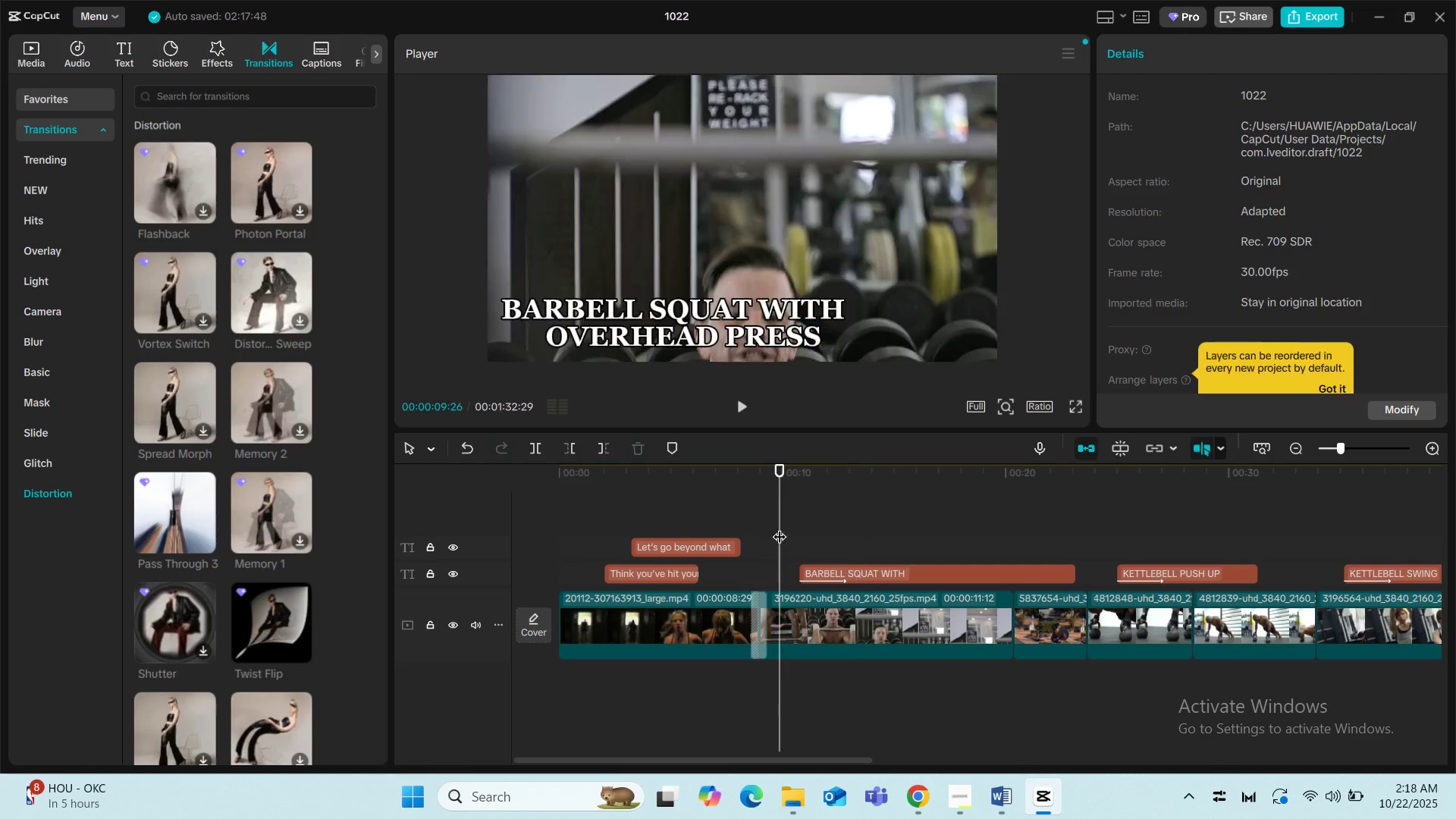 
key(Space)
 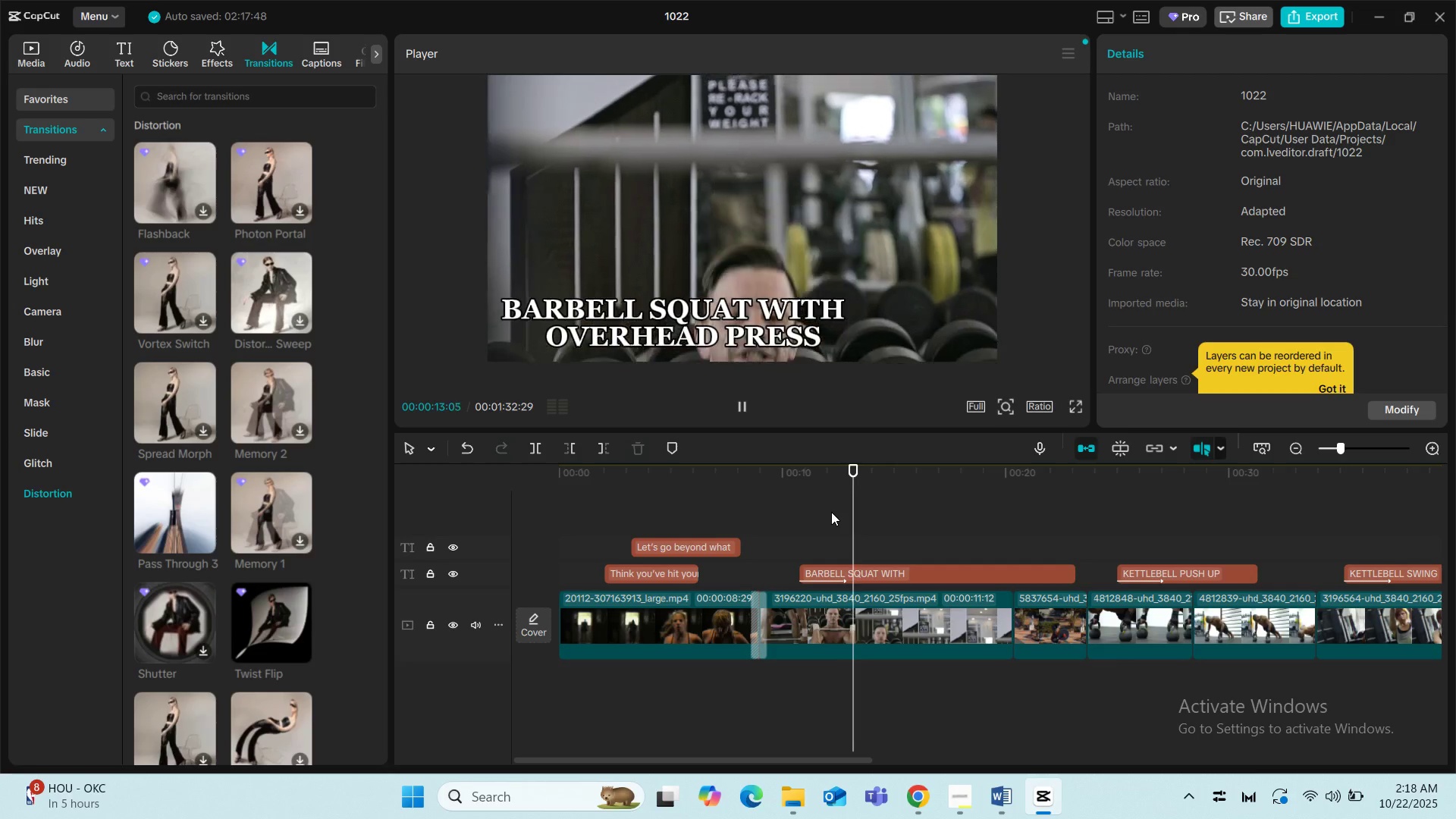 
key(Space)
 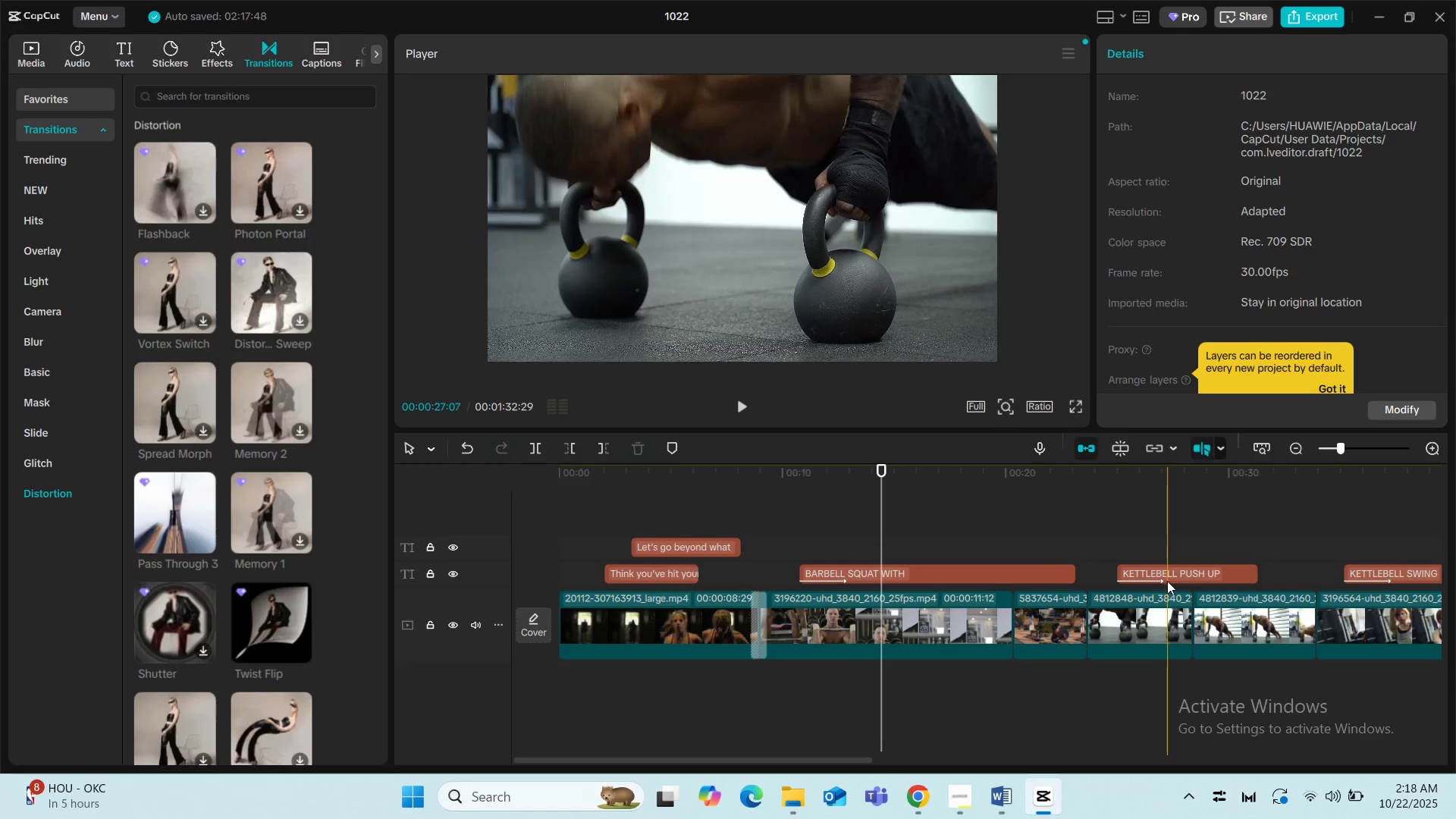 
left_click([1167, 581])
 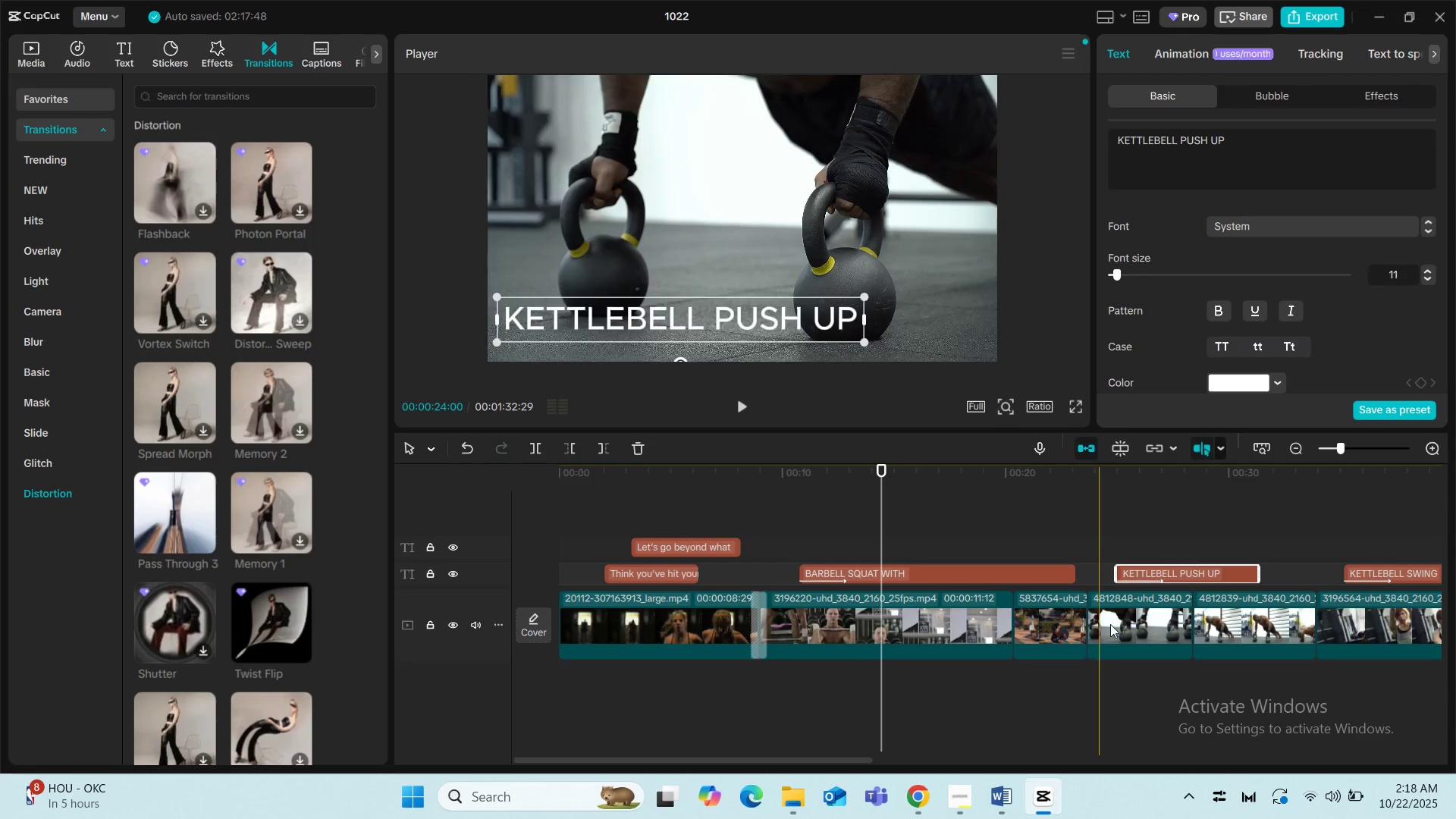 
left_click([1114, 625])
 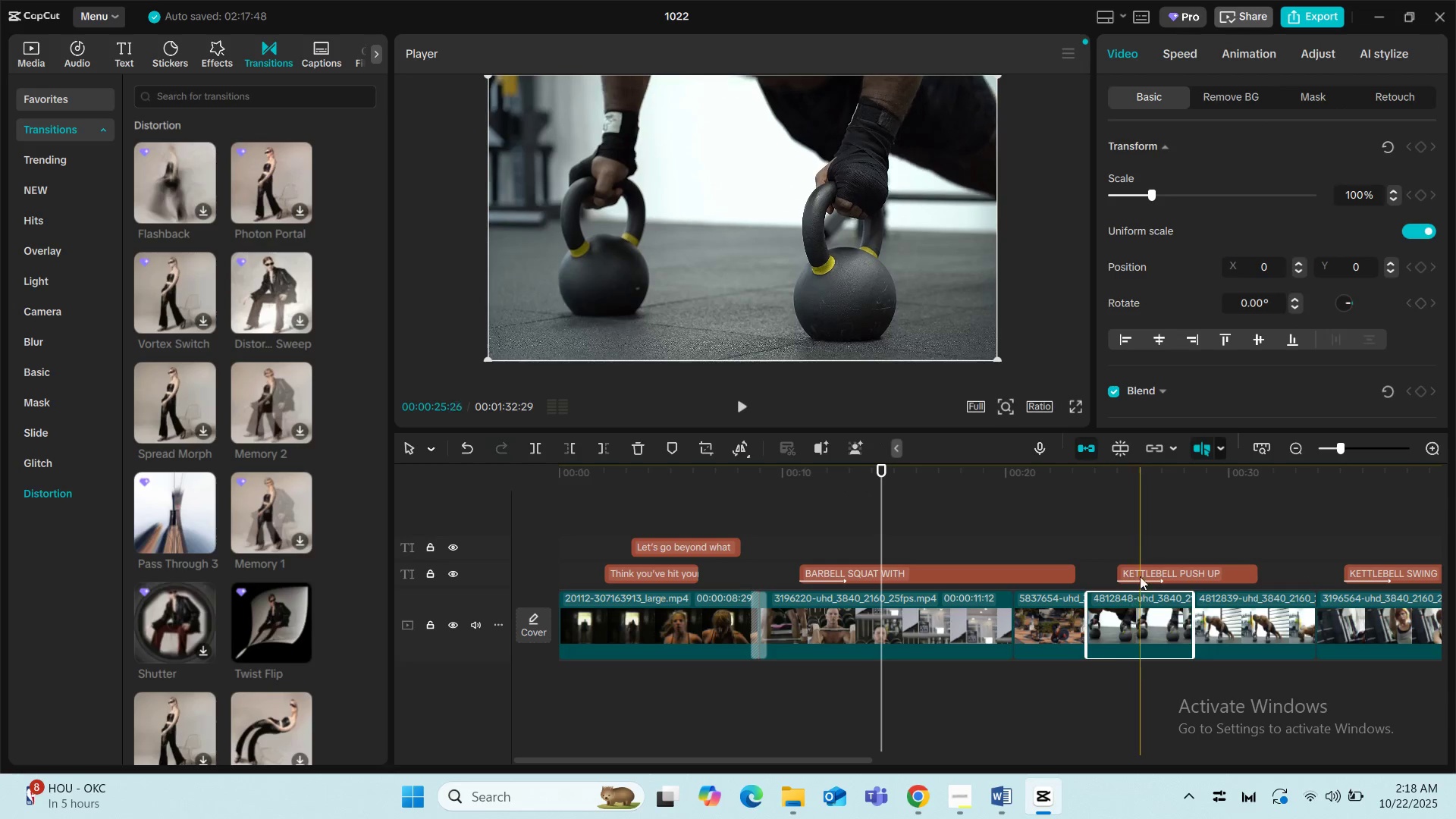 
left_click([1141, 571])
 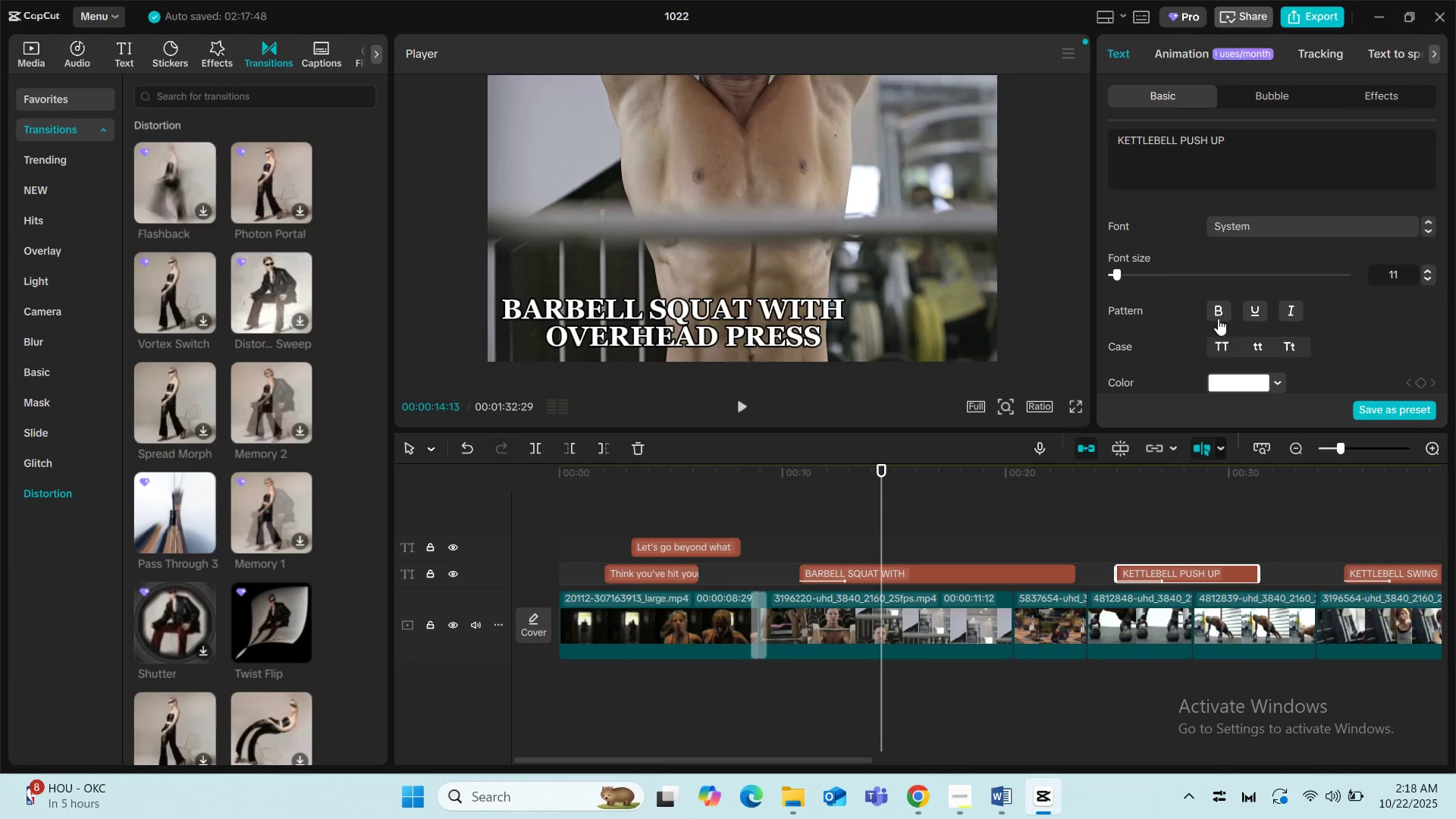 
left_click([1325, 225])
 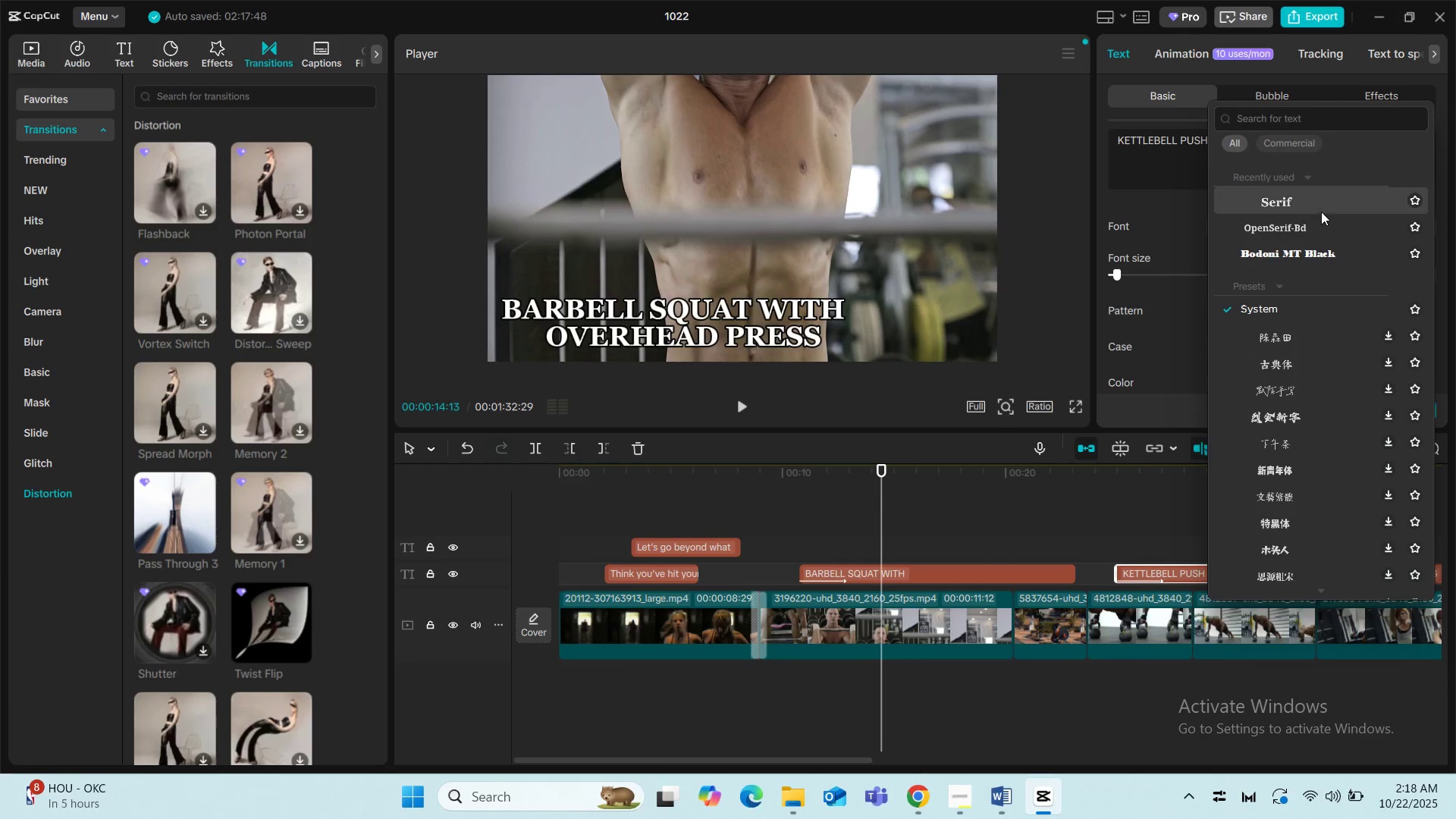 
mouse_move([1296, 234])
 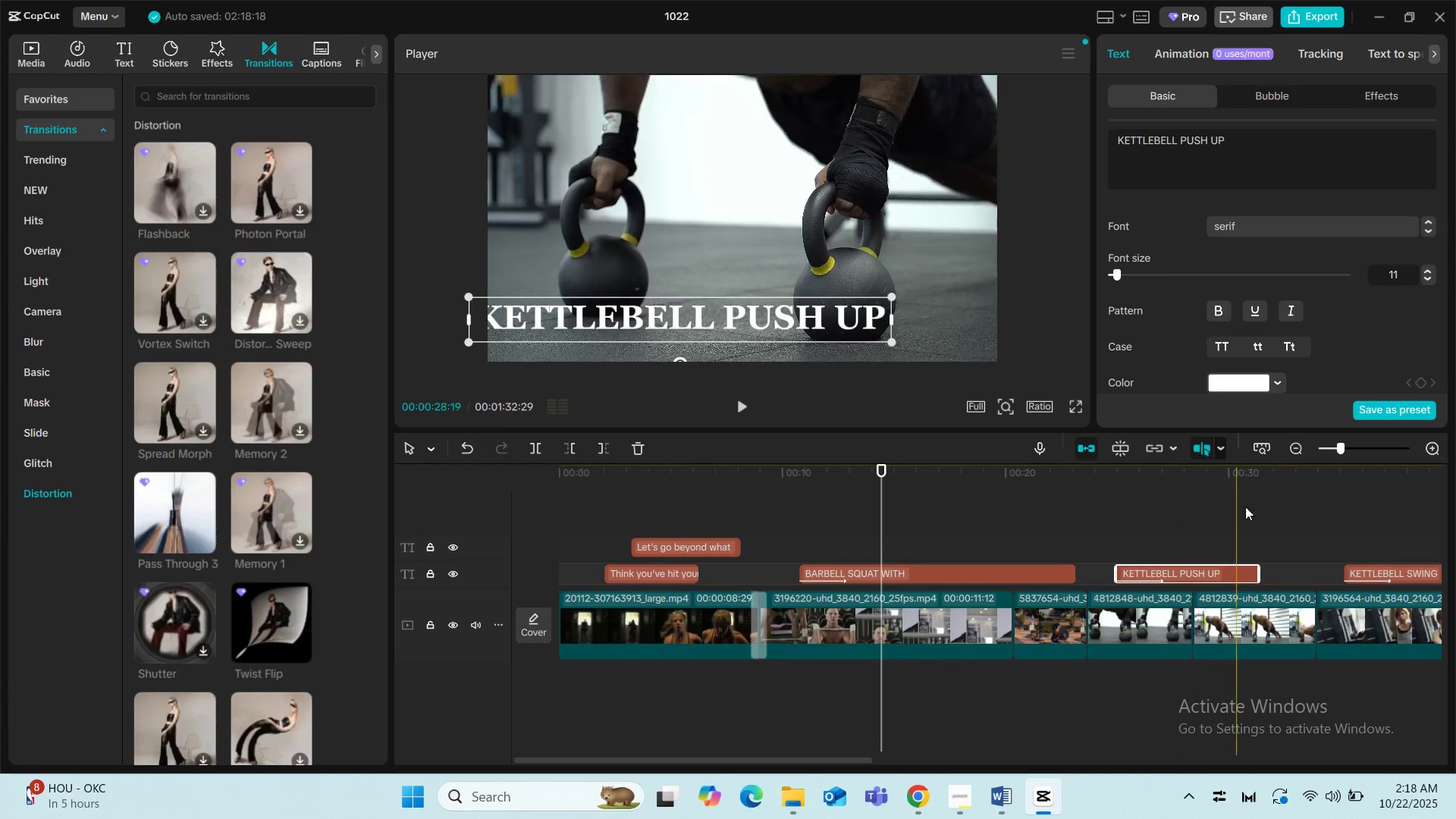 
scroll: coordinate [1232, 342], scroll_direction: down, amount: 4.0
 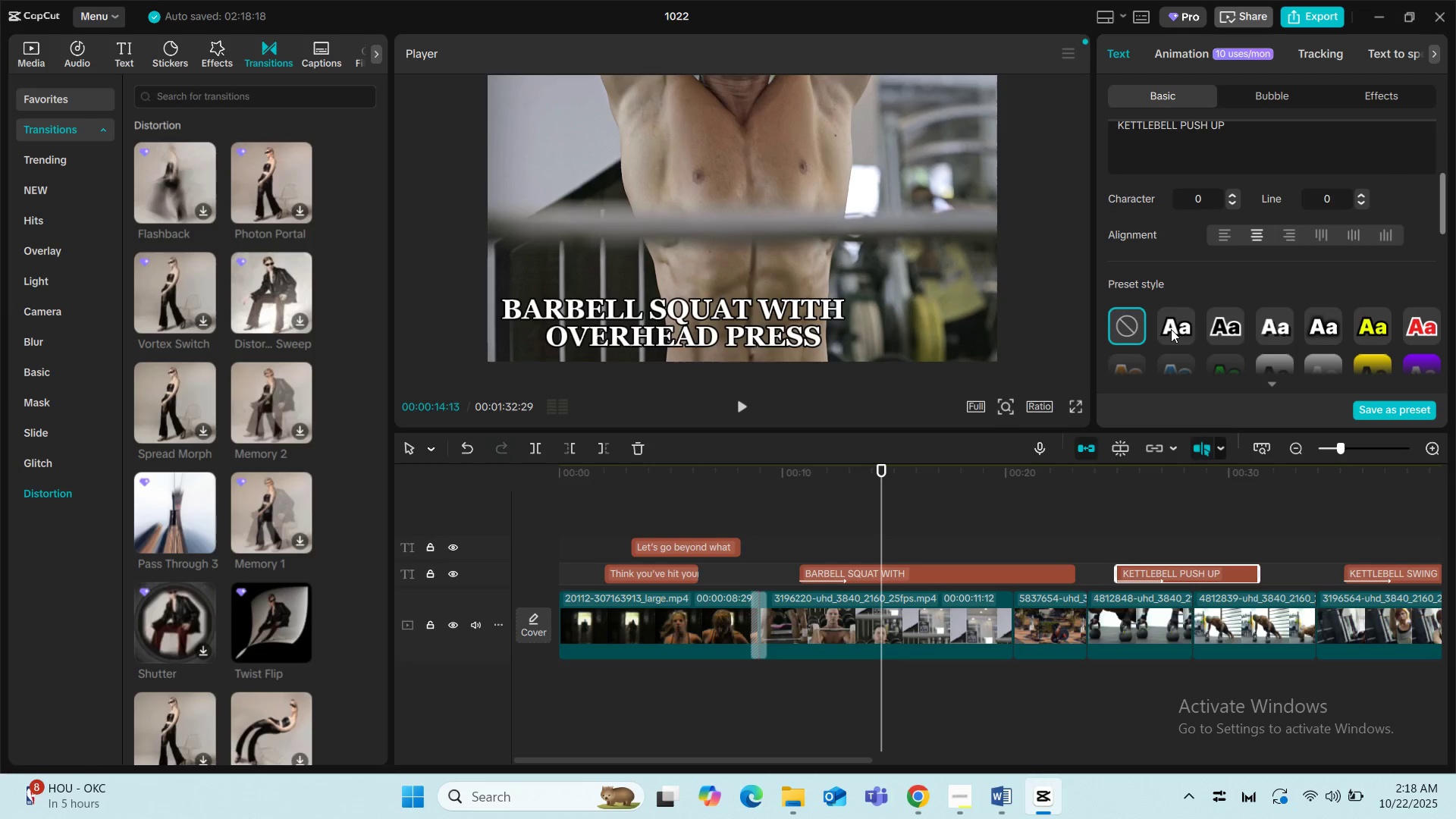 
left_click([1171, 329])
 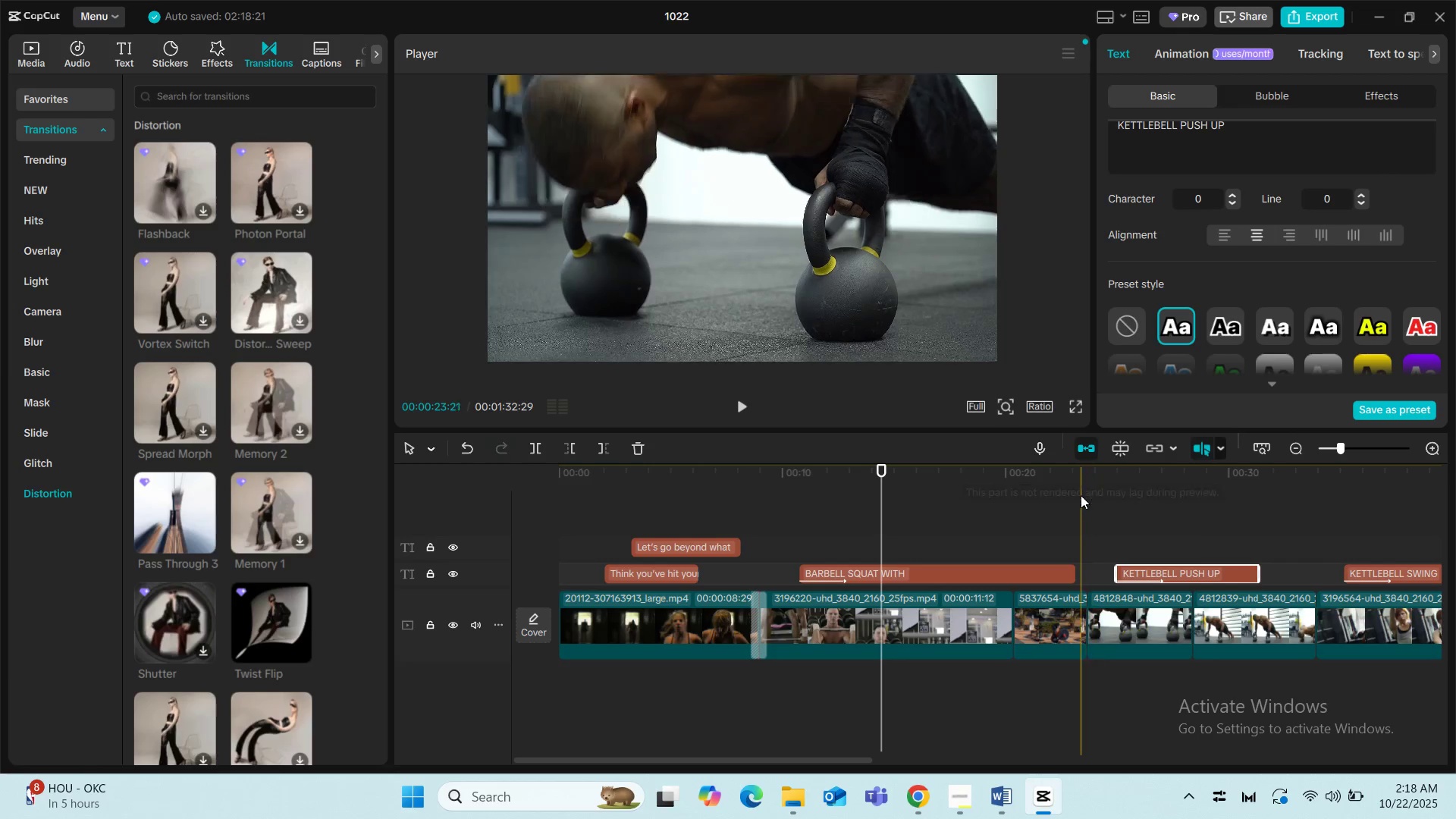 
left_click([1081, 495])
 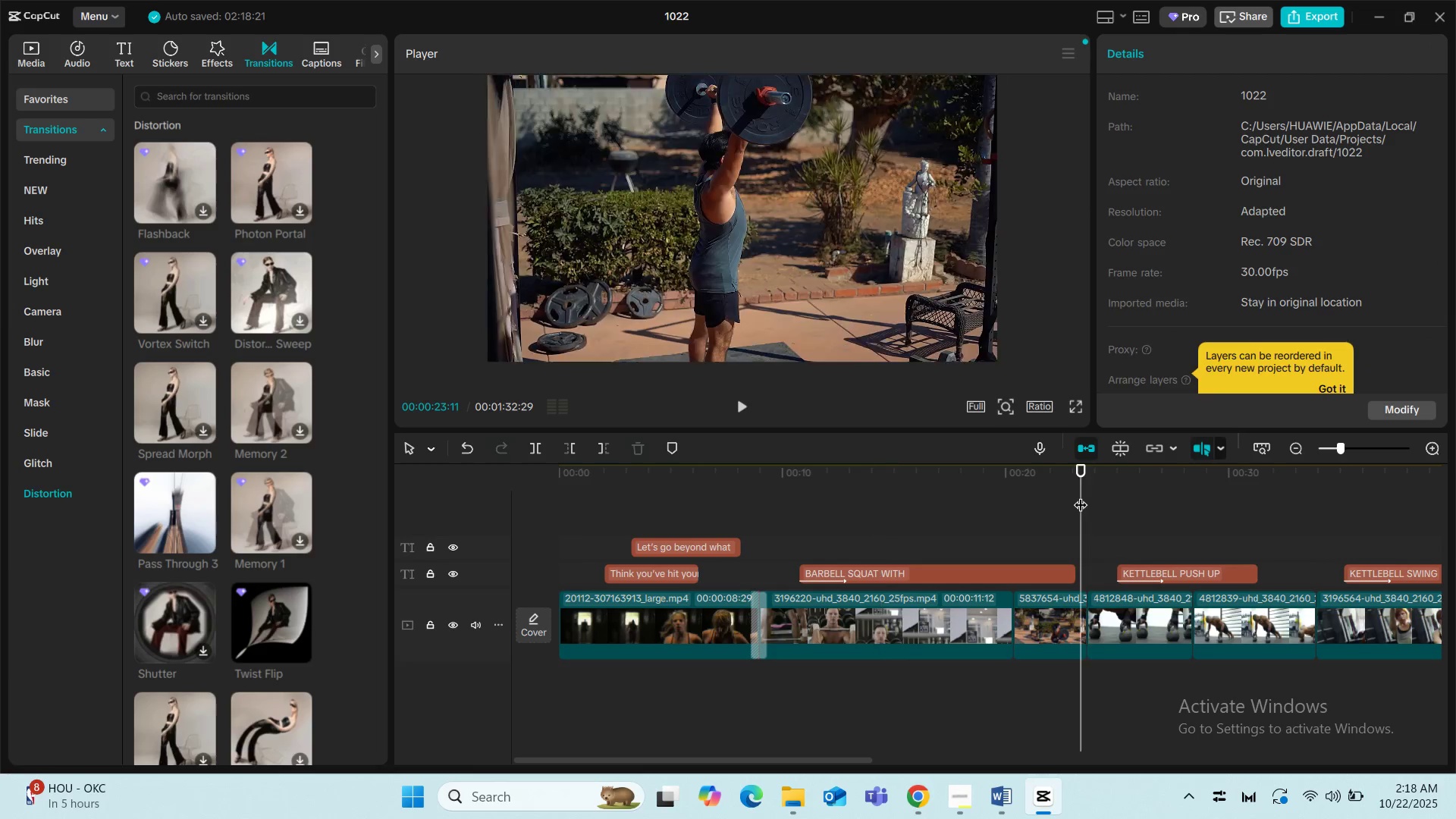 
key(Space)
 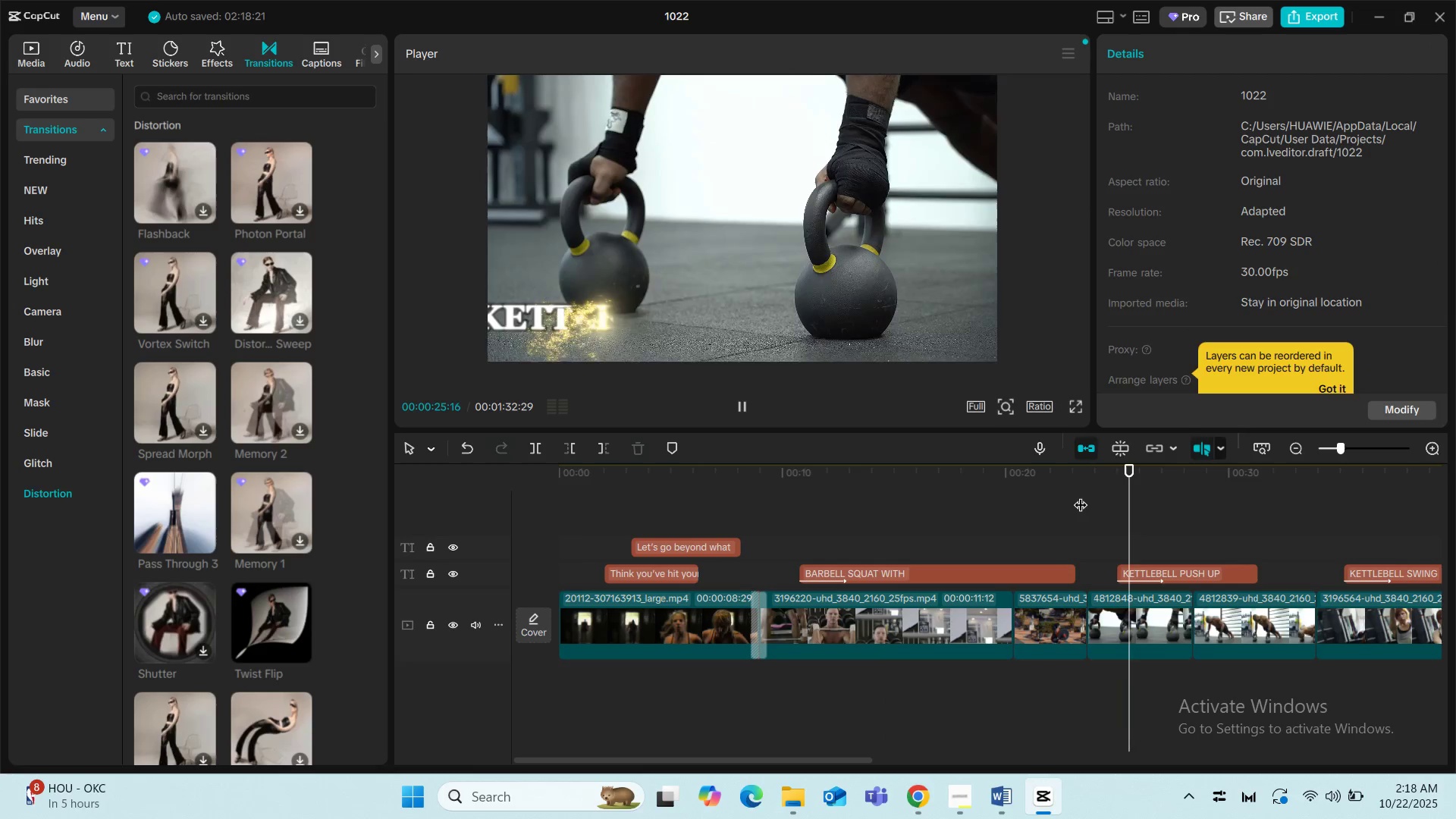 
key(Space)
 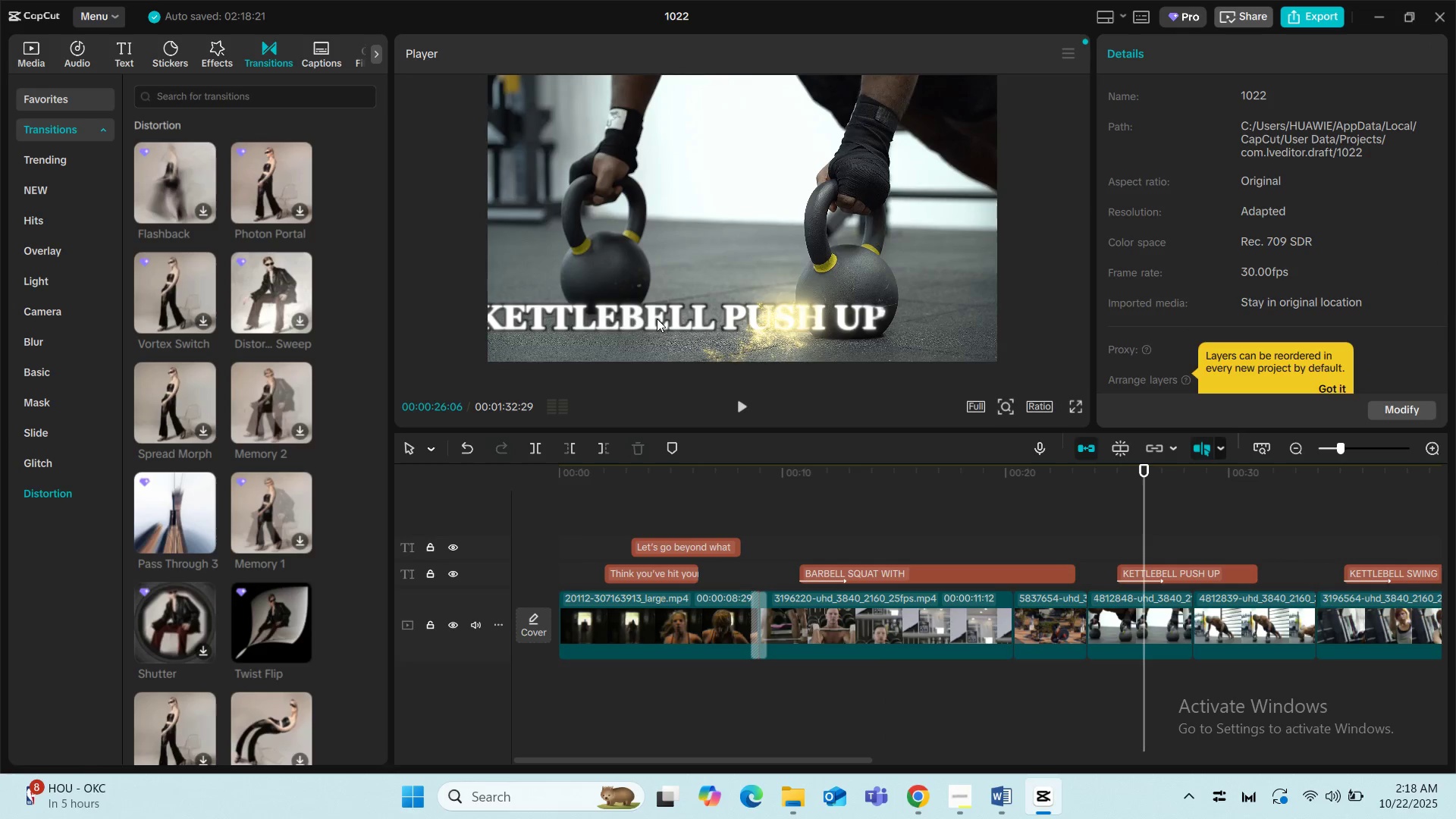 
left_click_drag(start_coordinate=[656, 317], to_coordinate=[682, 325])
 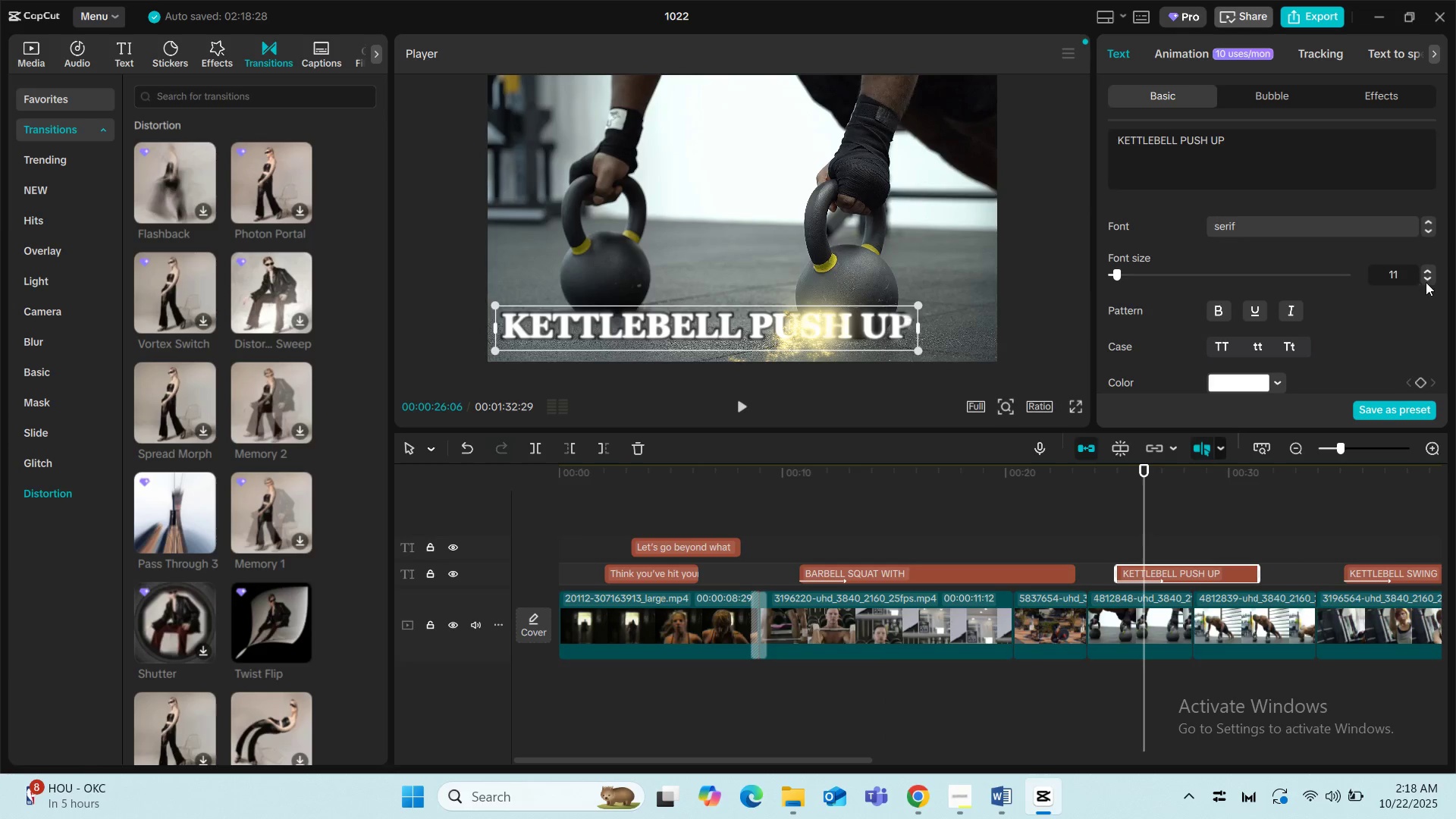 
left_click([1430, 281])
 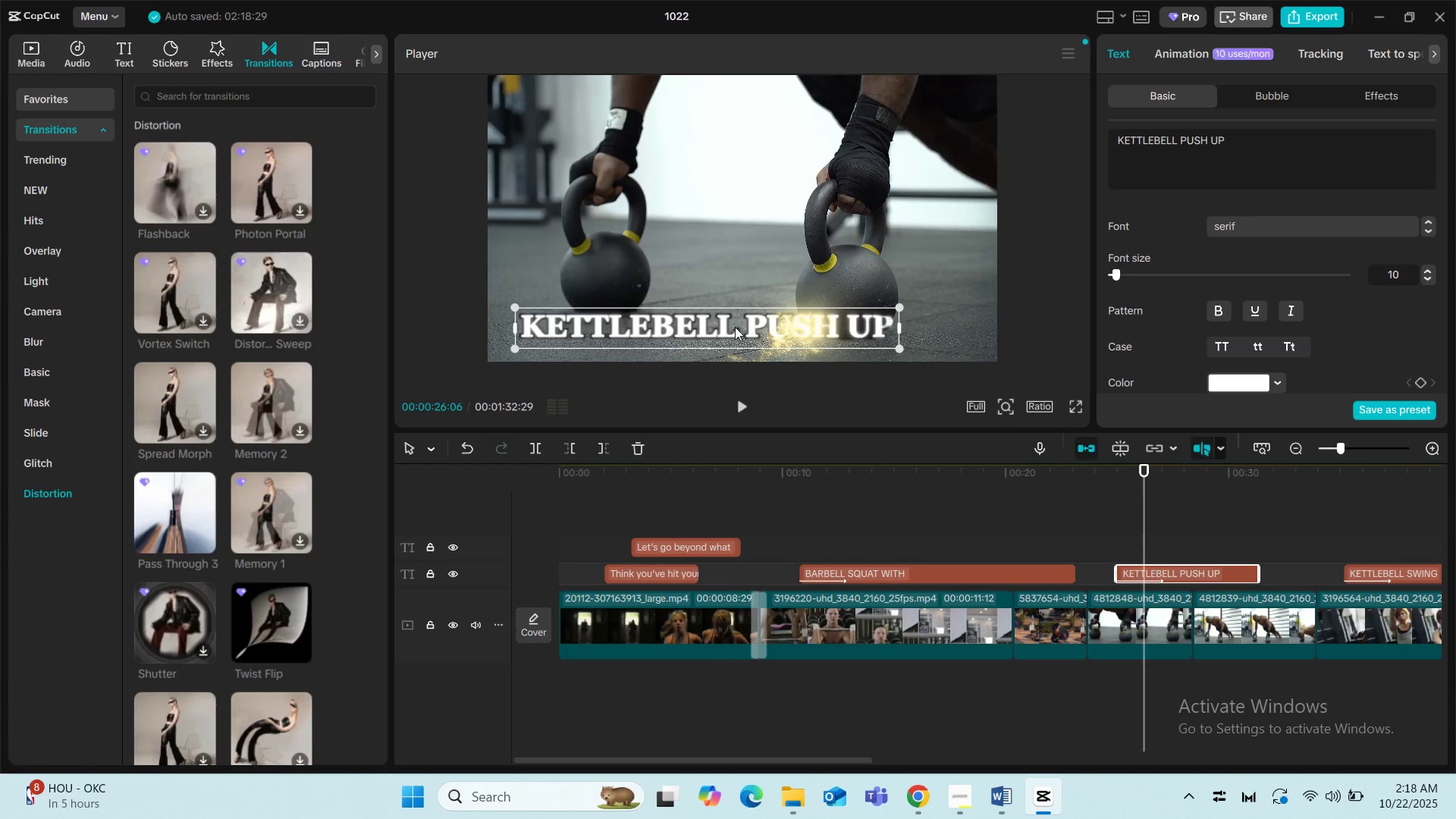 
left_click_drag(start_coordinate=[719, 326], to_coordinate=[699, 322])
 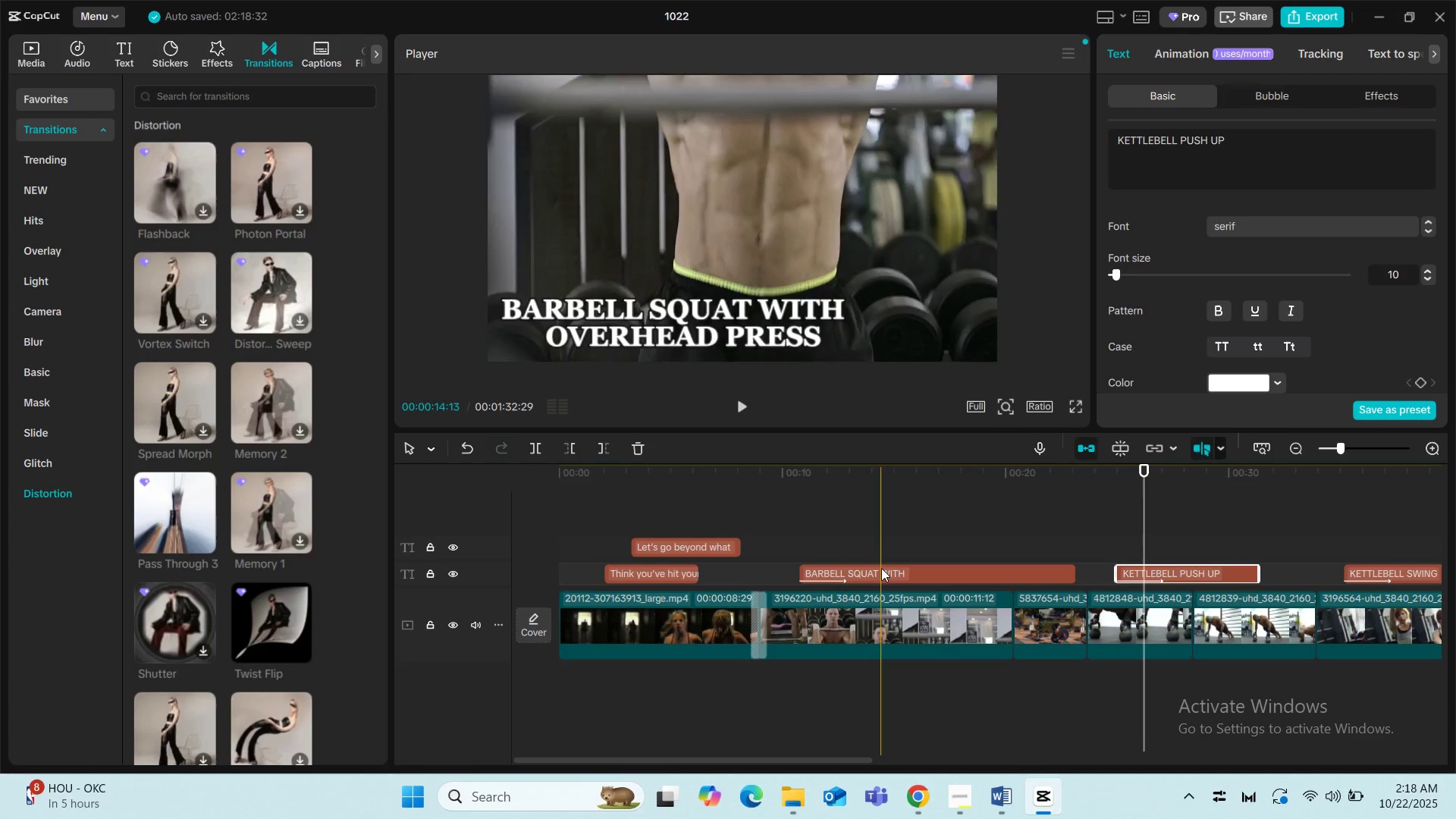 
left_click([881, 568])
 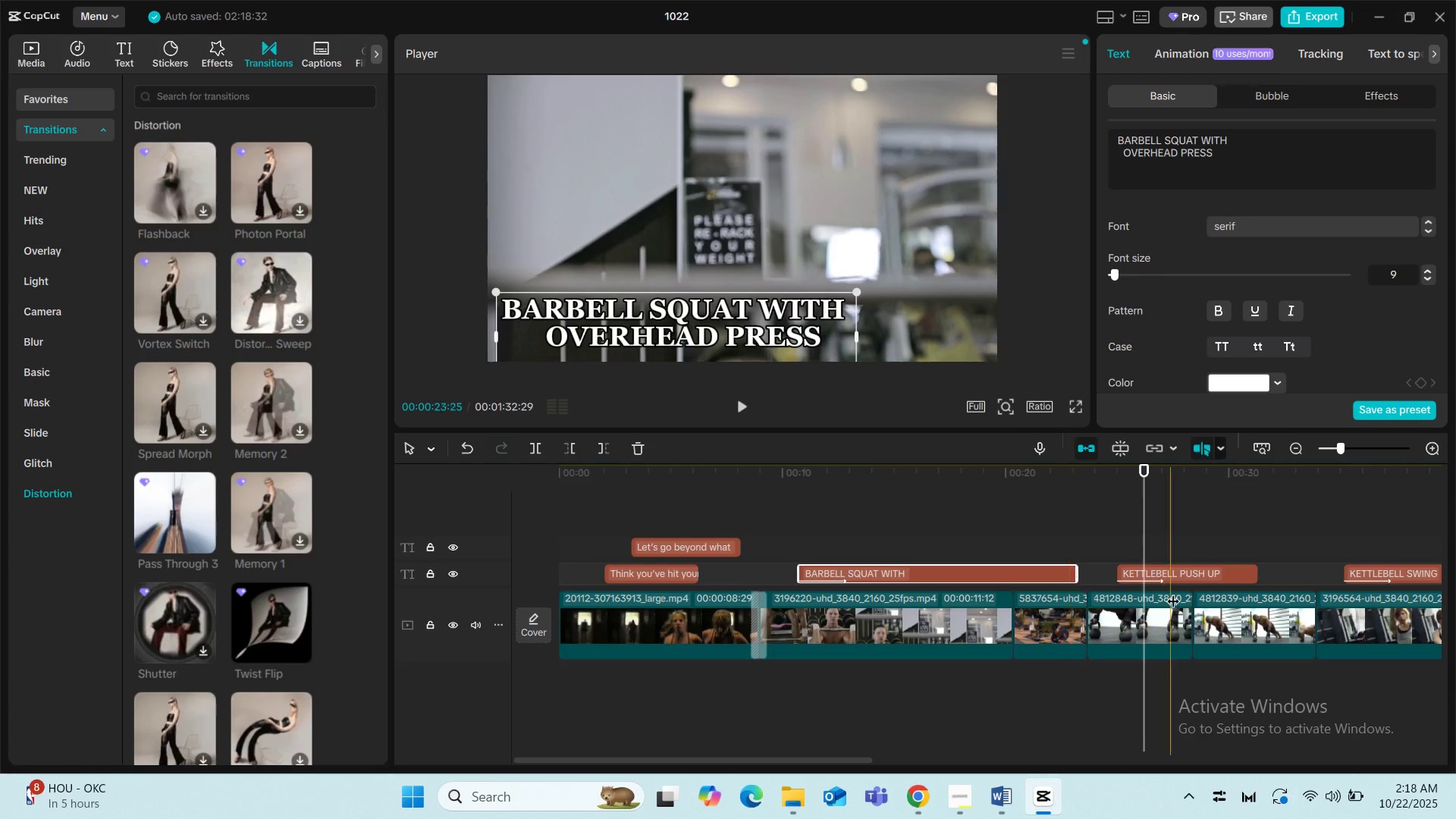 
left_click([1178, 579])
 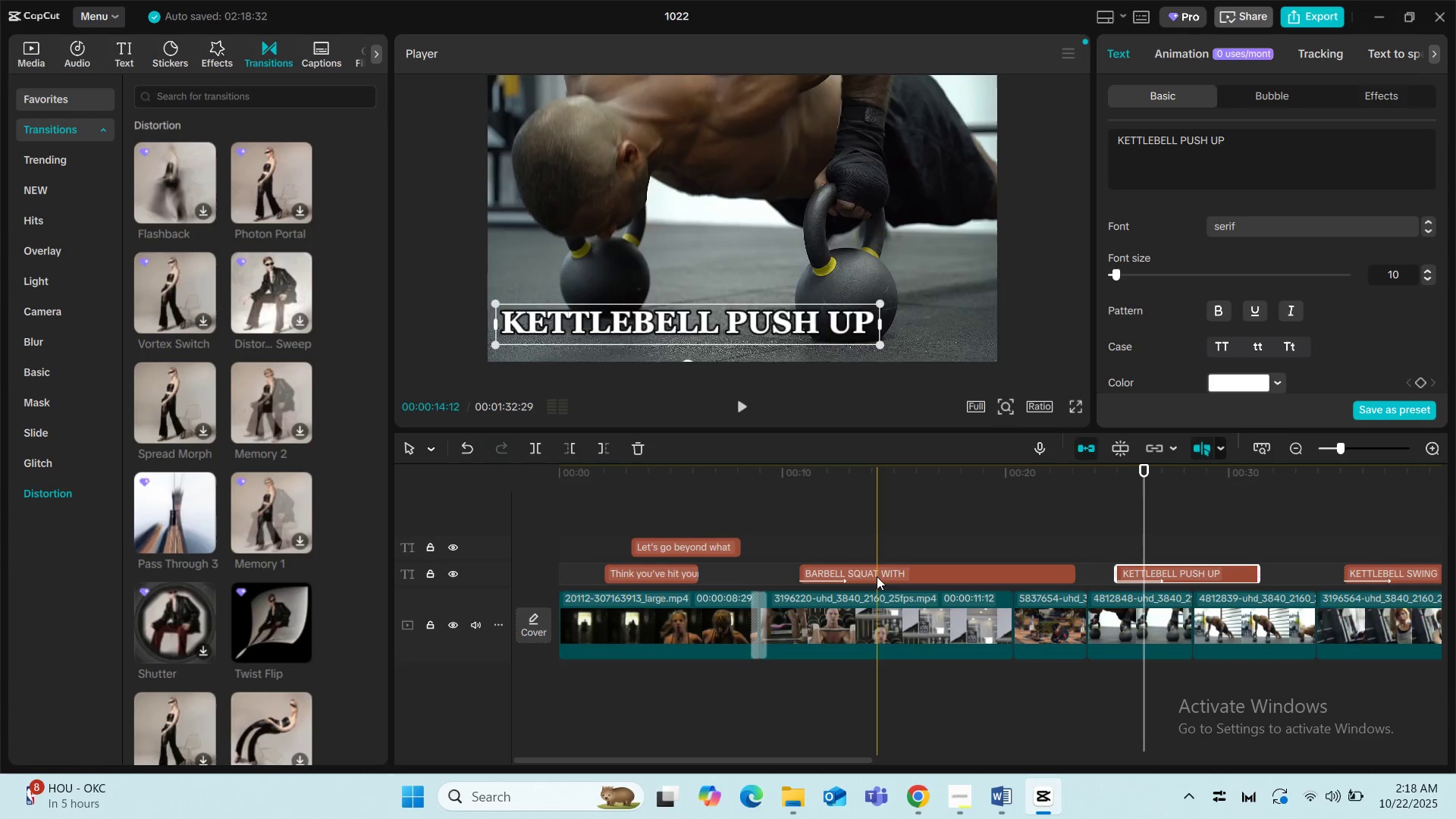 
left_click([875, 574])
 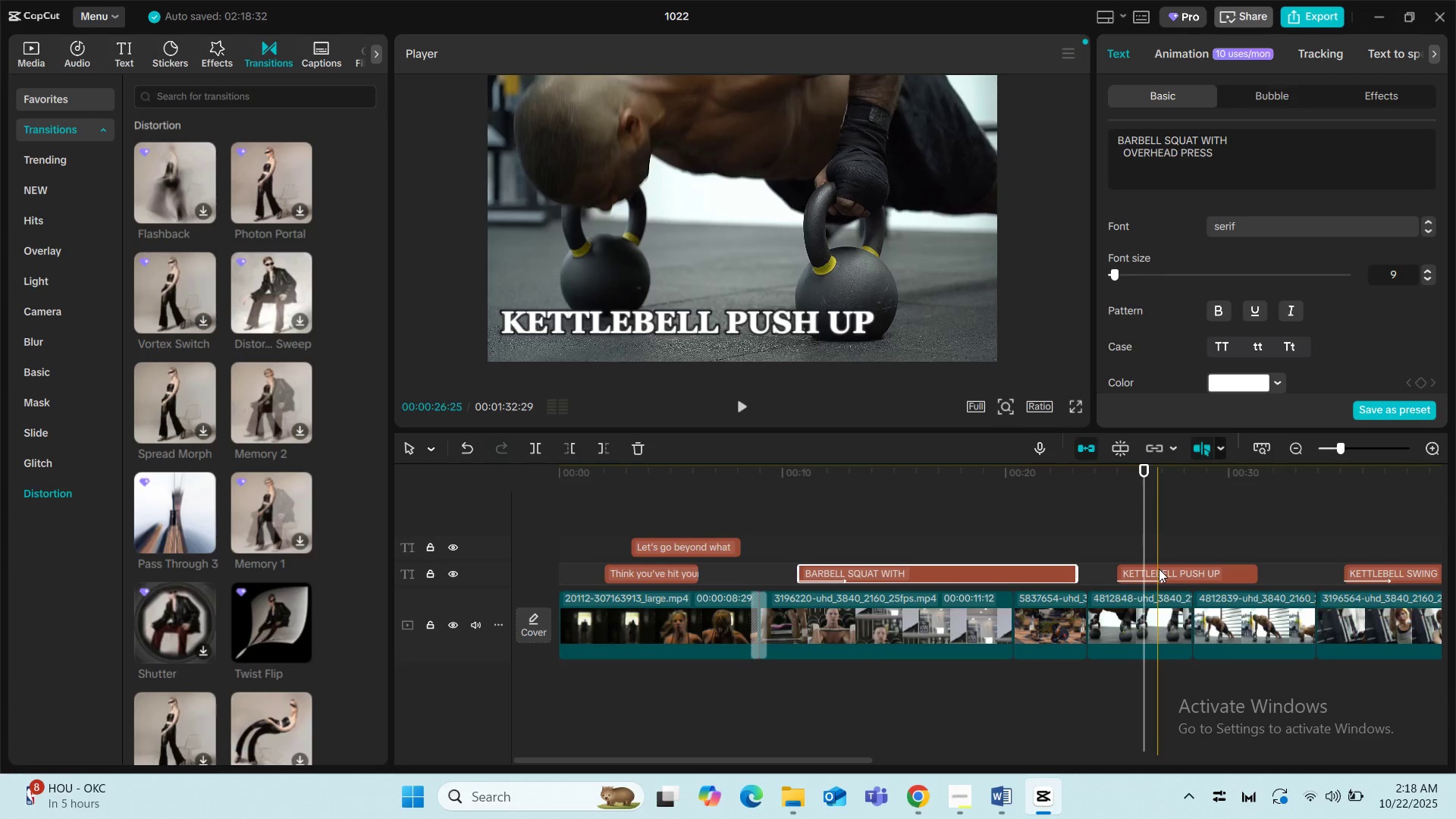 
left_click([1159, 569])
 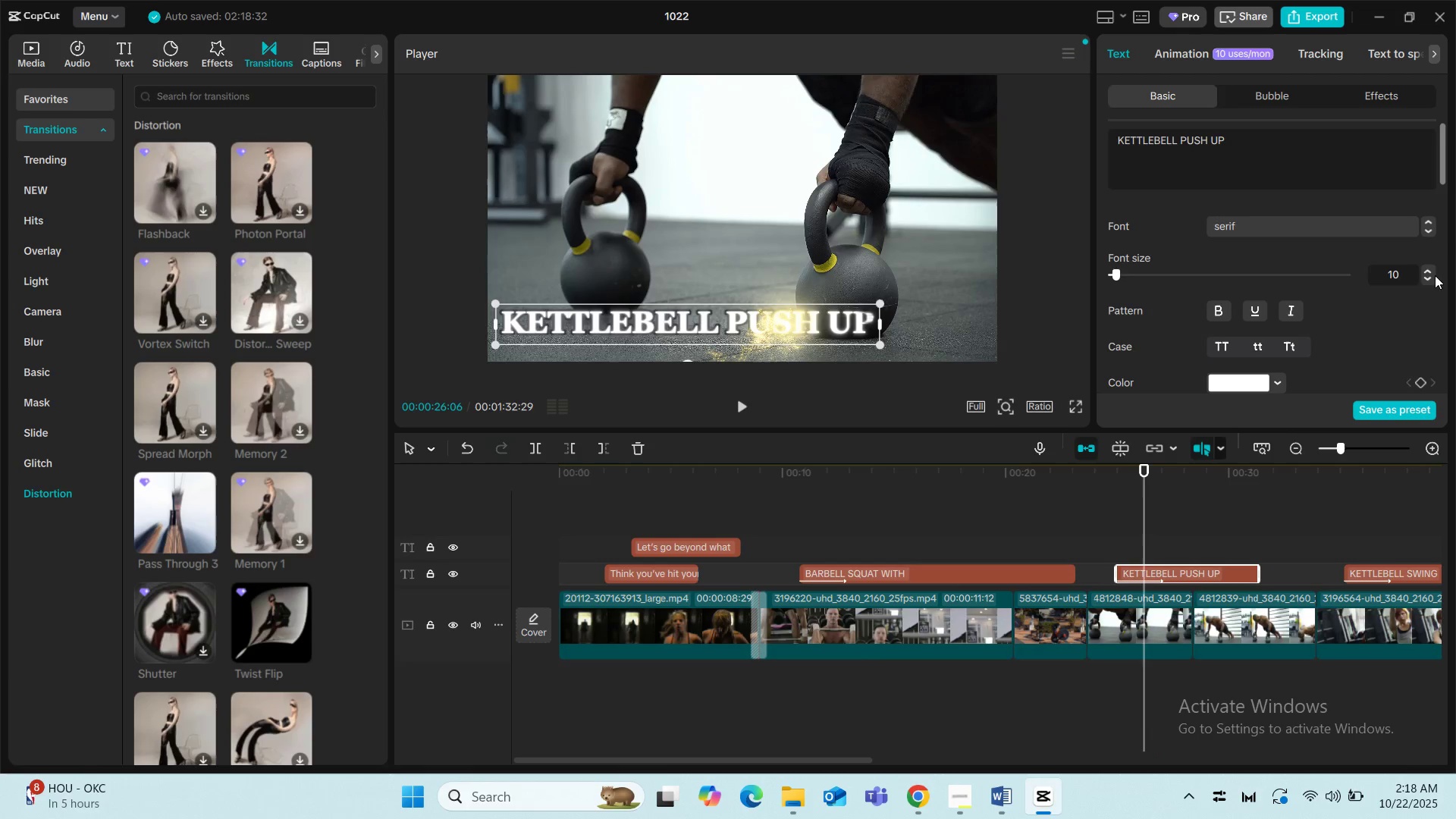 
left_click([1428, 276])
 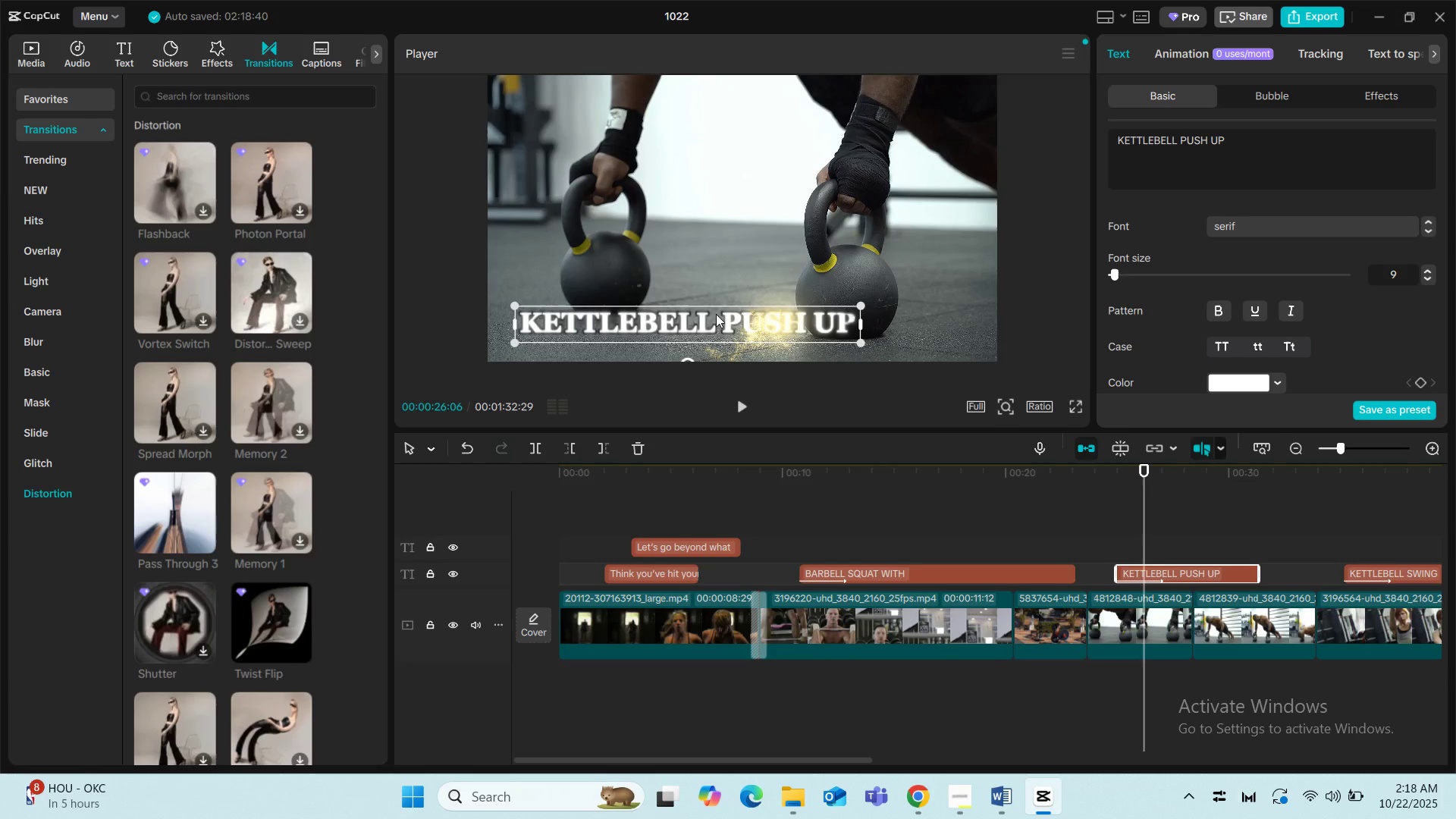 
left_click_drag(start_coordinate=[706, 317], to_coordinate=[690, 322])
 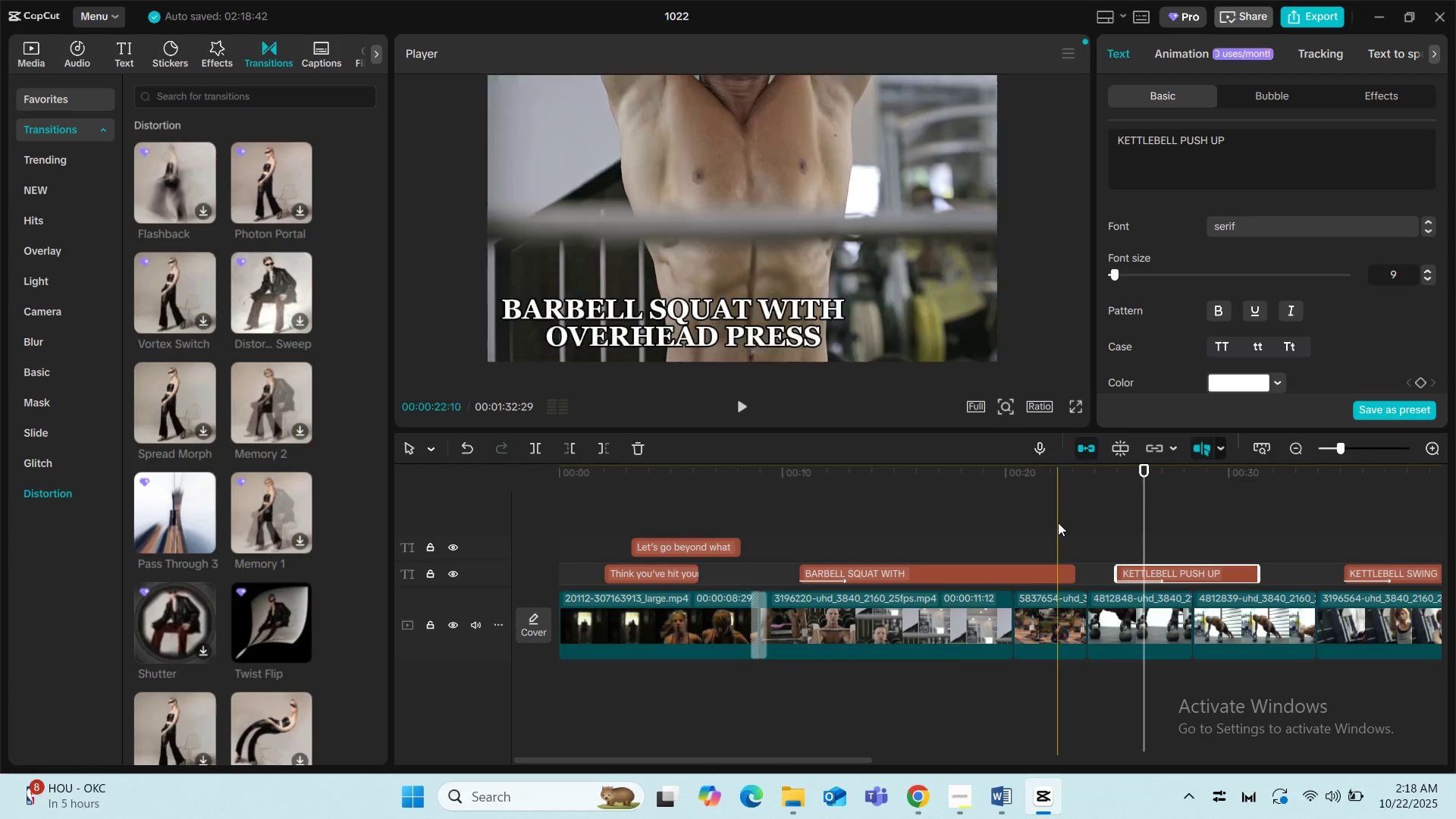 
left_click([1058, 522])
 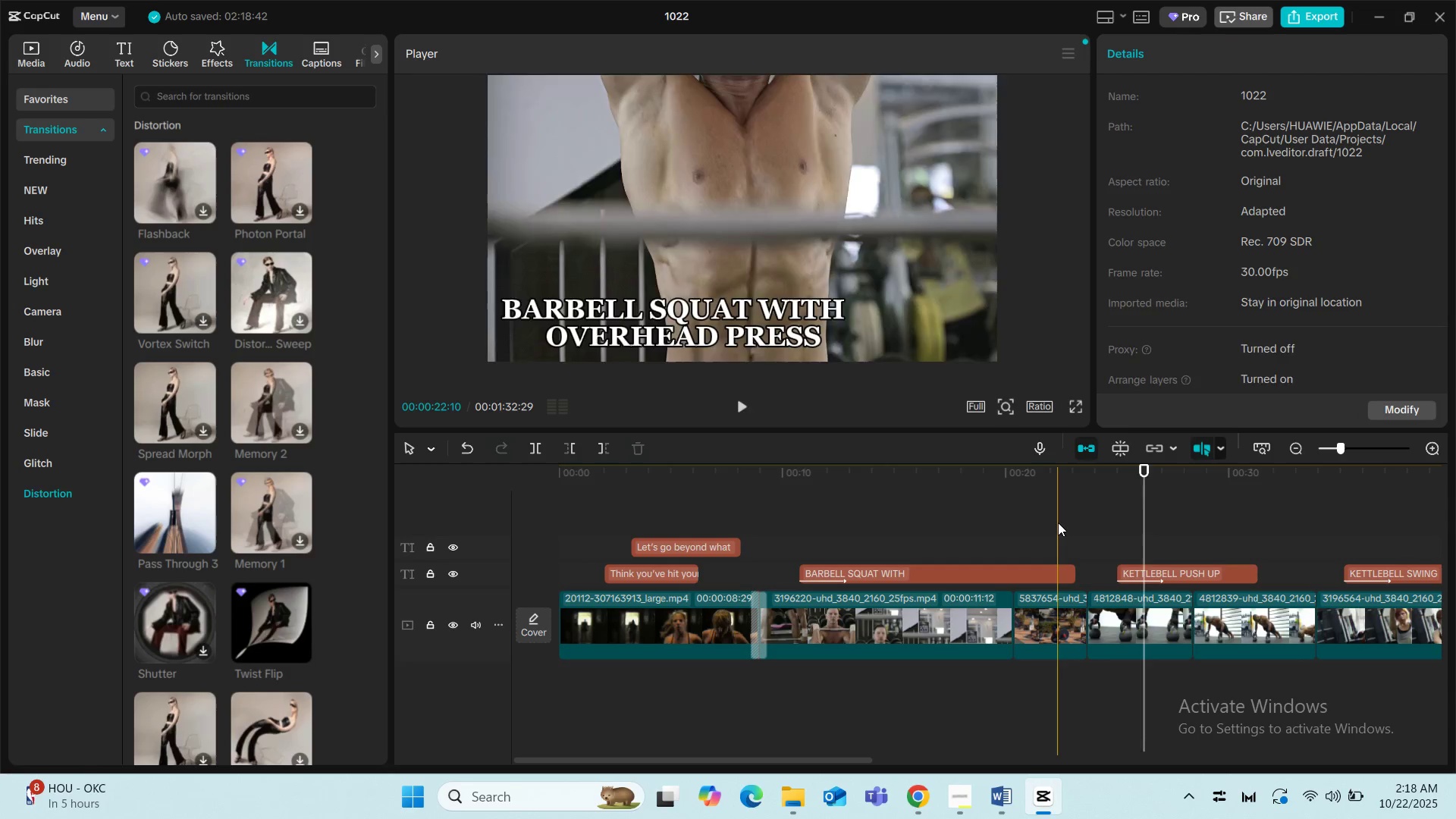 
key(Space)
 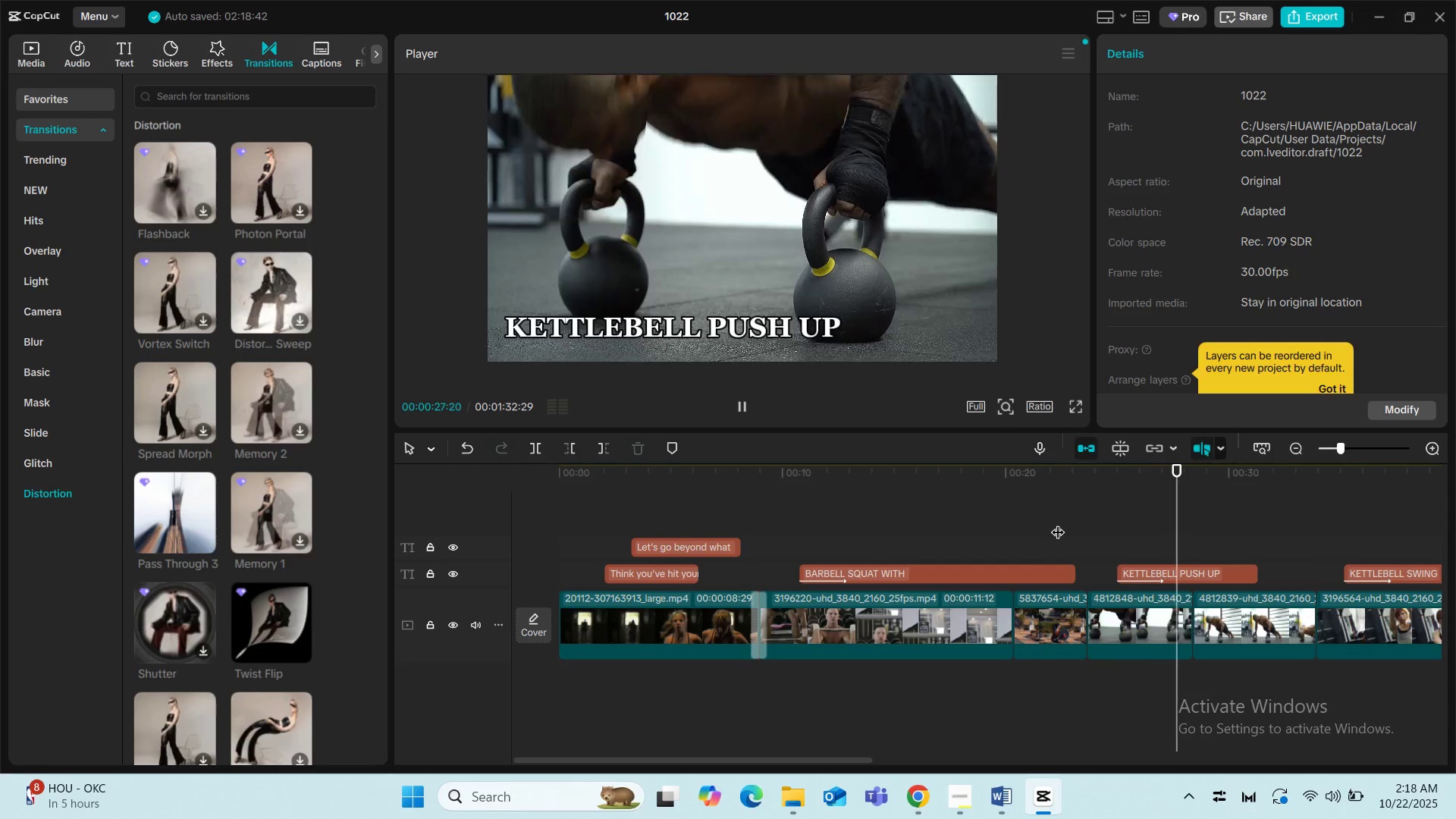 
wait(10.48)
 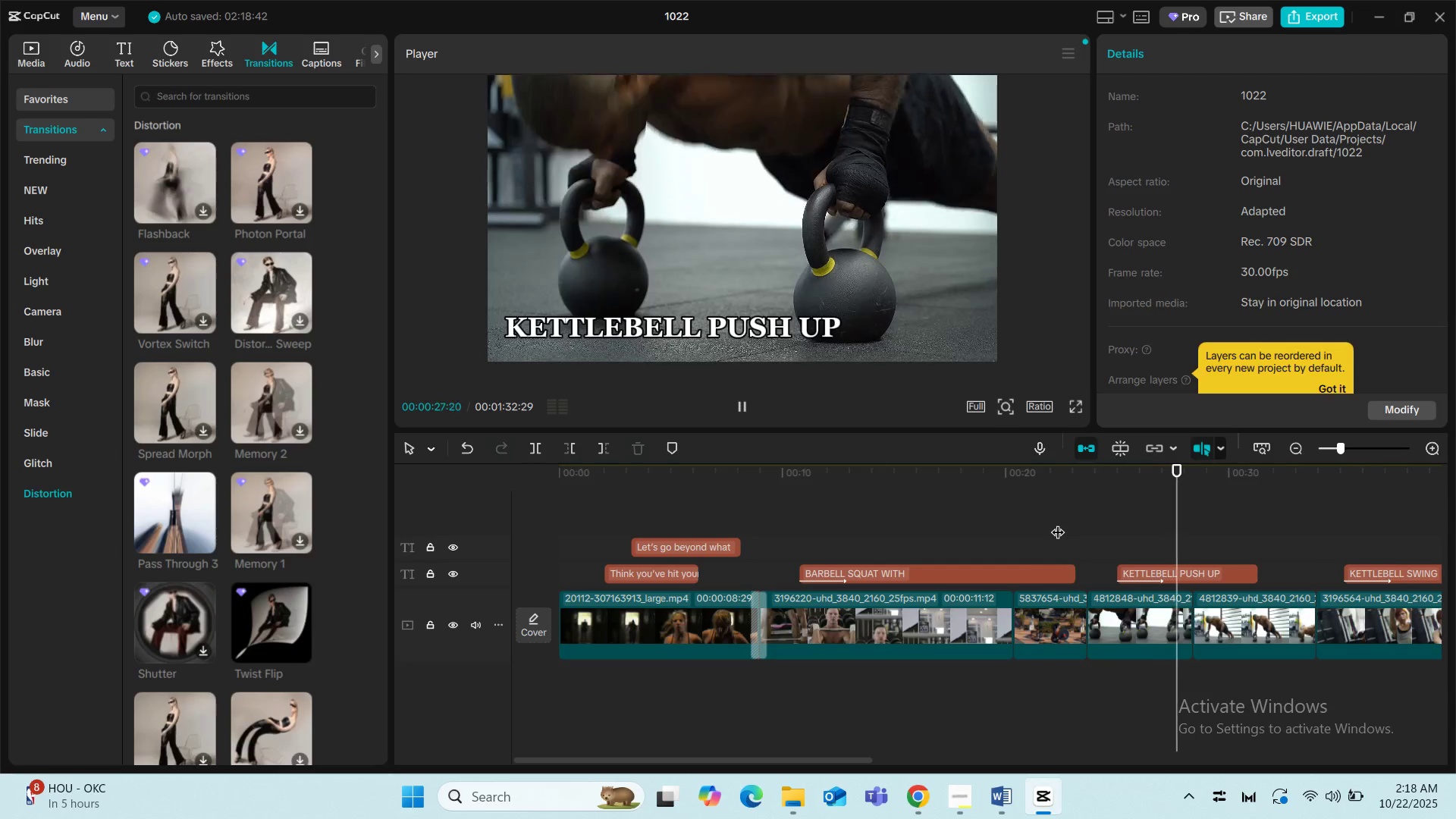 
key(Space)
 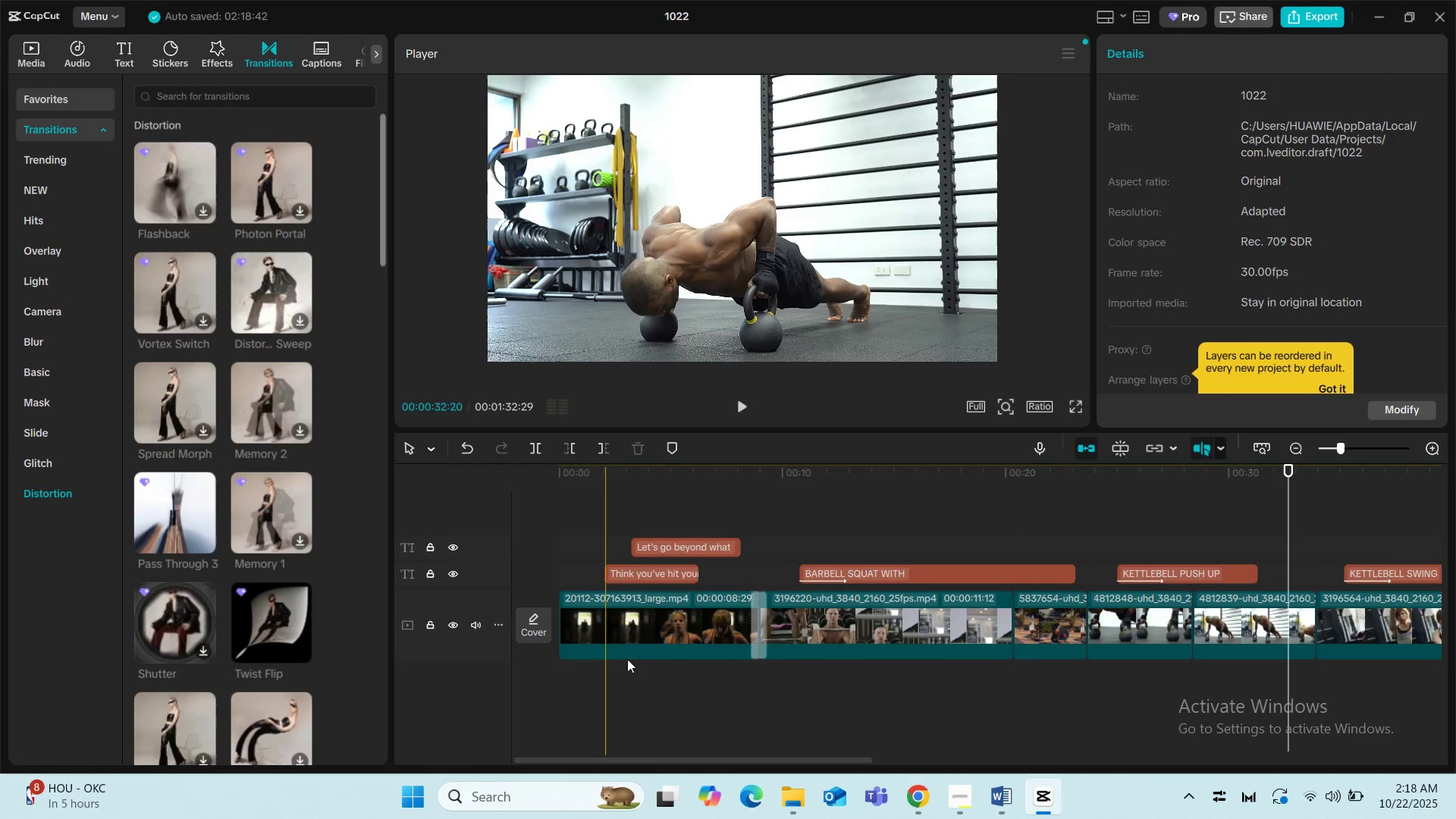 
wait(7.02)
 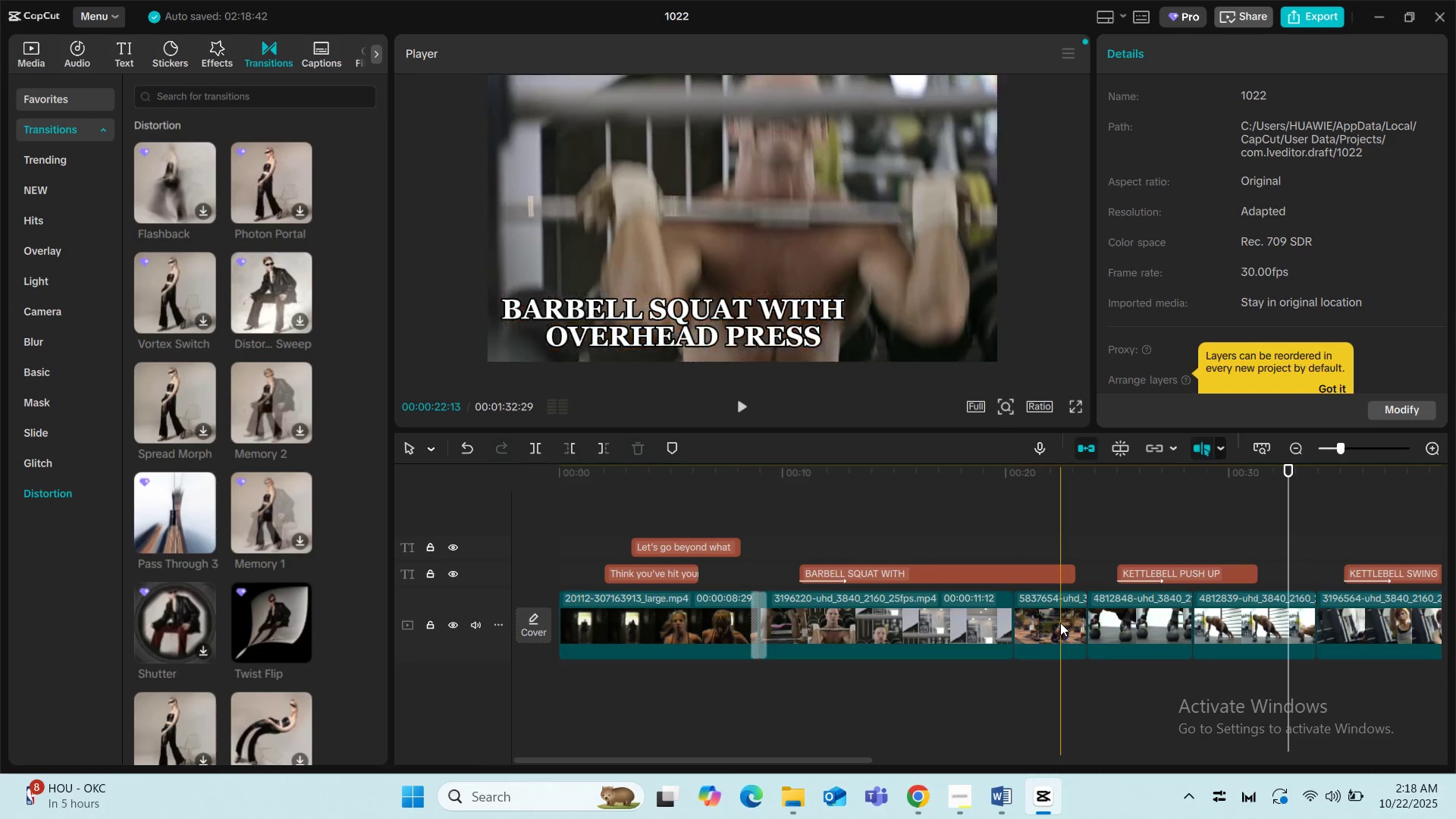 
left_click([732, 612])
 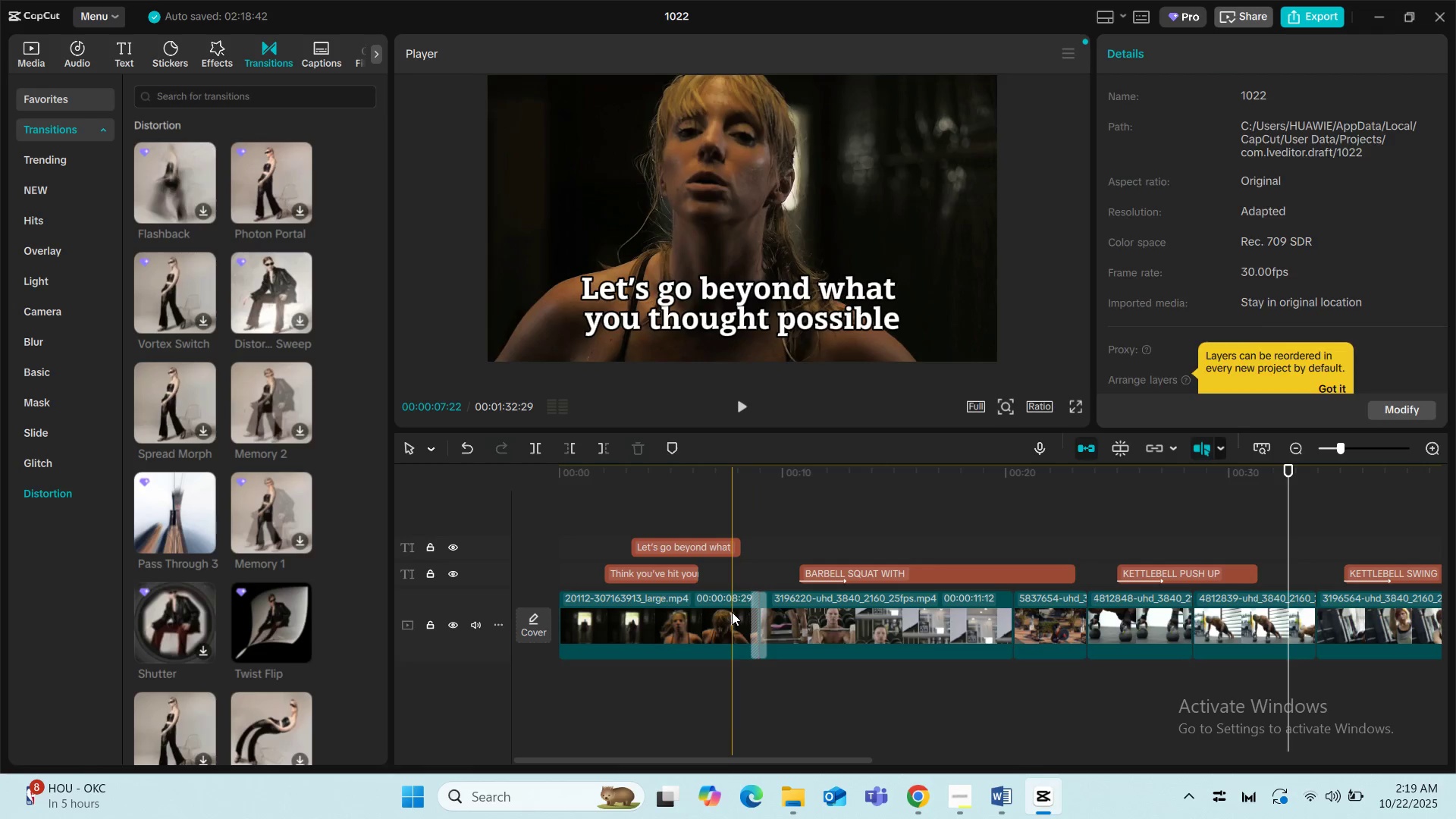 
key(Space)
 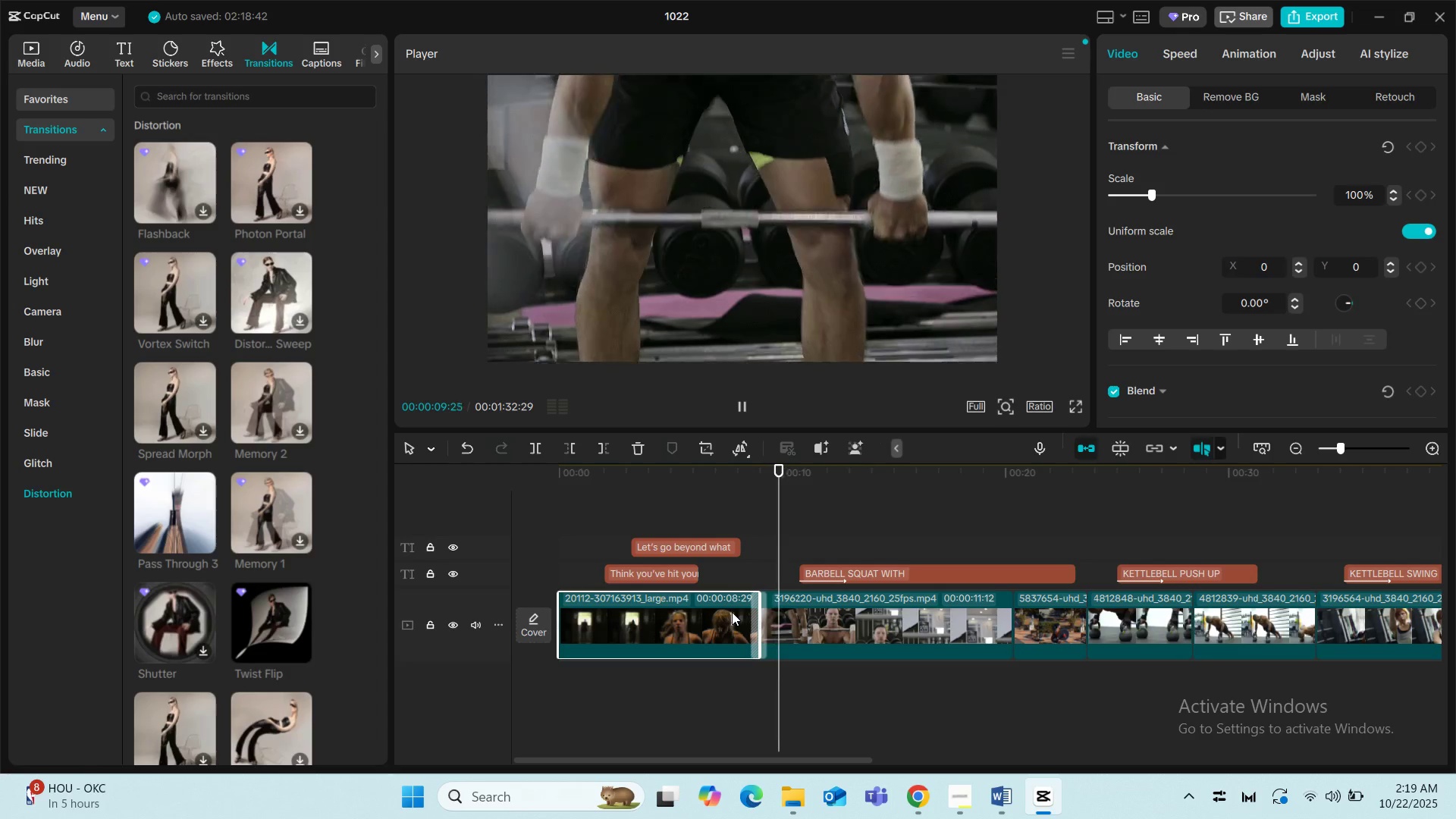 
key(Space)
 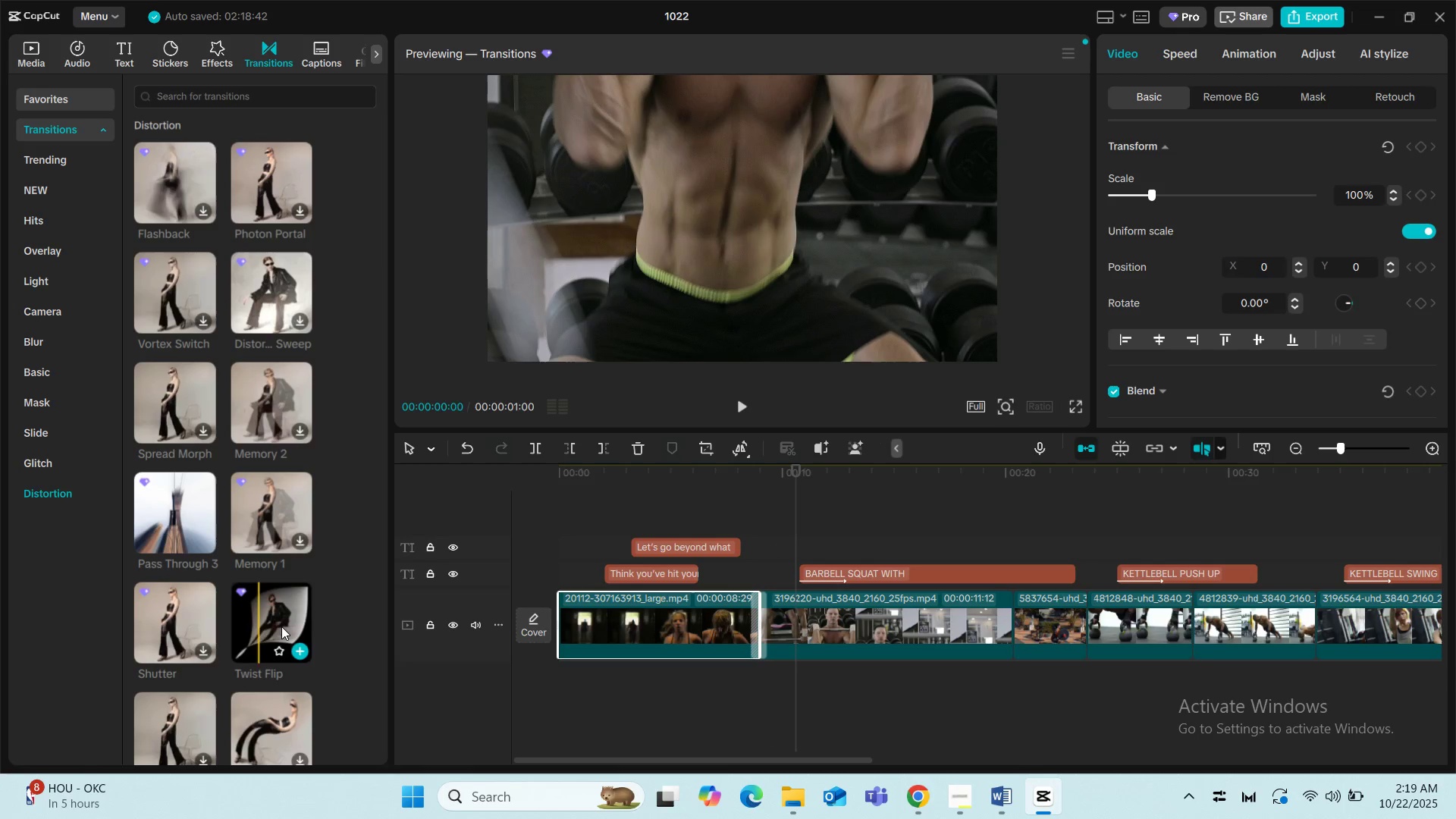 
wait(5.25)
 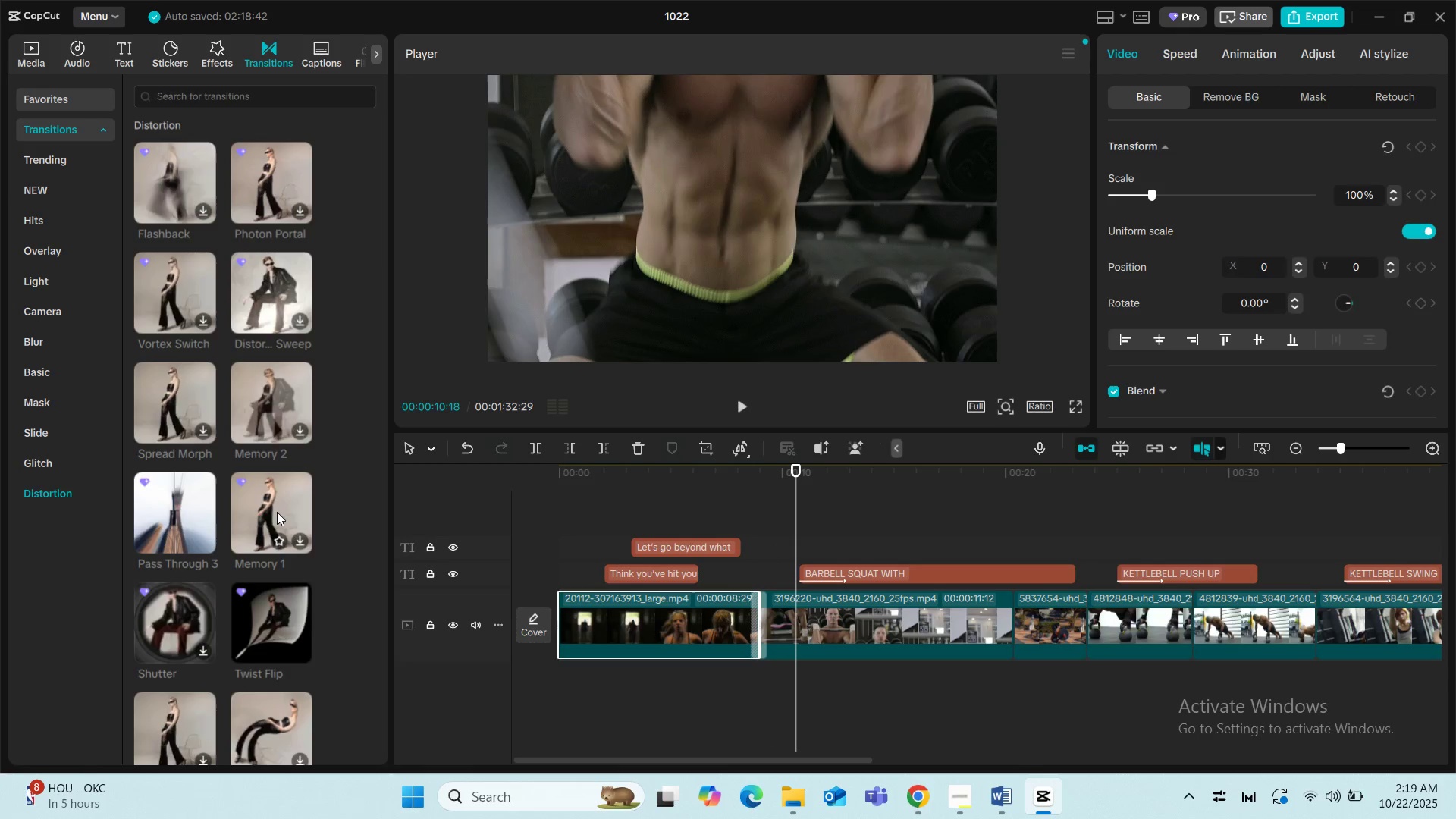 
left_click([60, 469])
 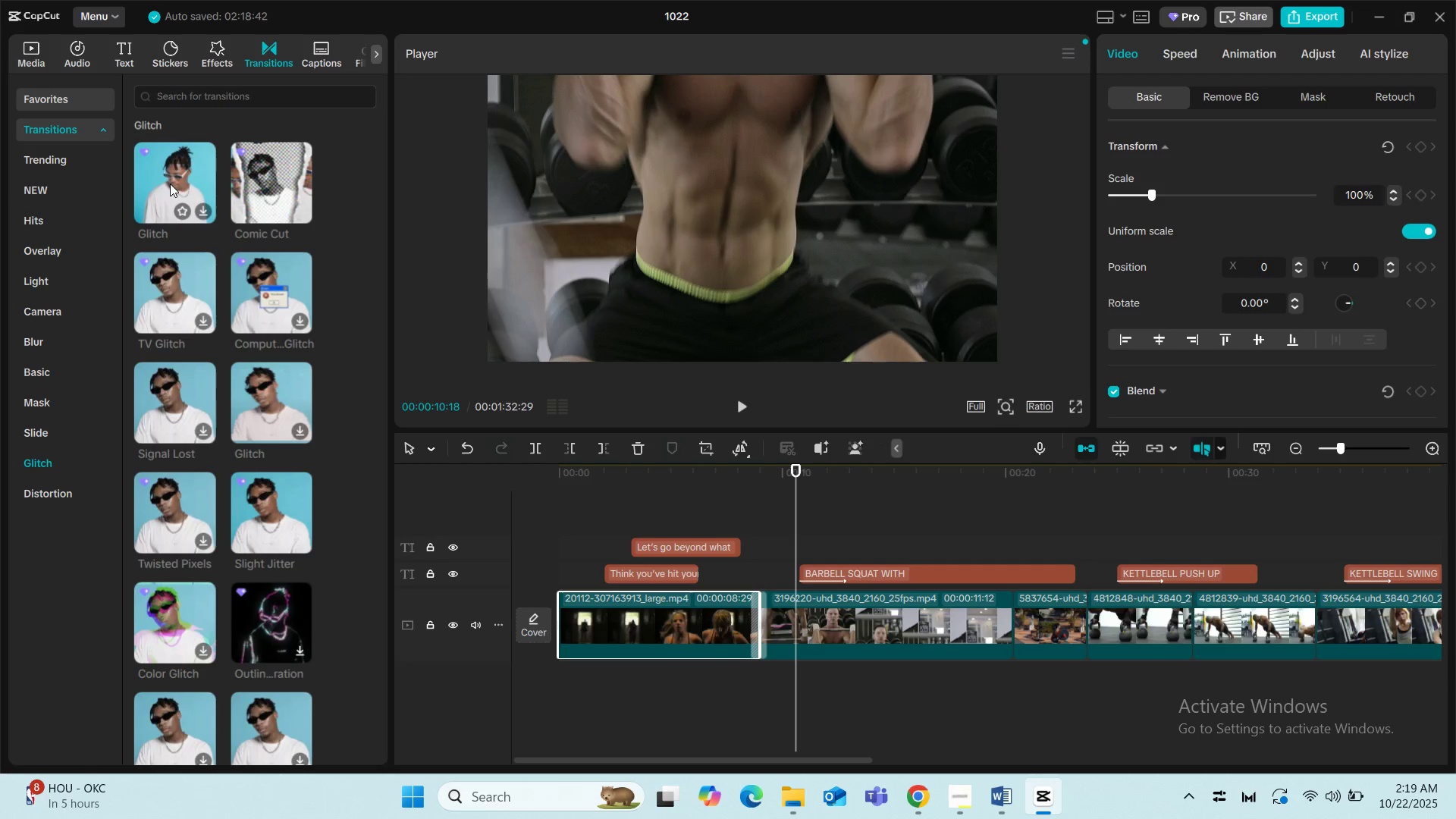 
mouse_move([223, 183])
 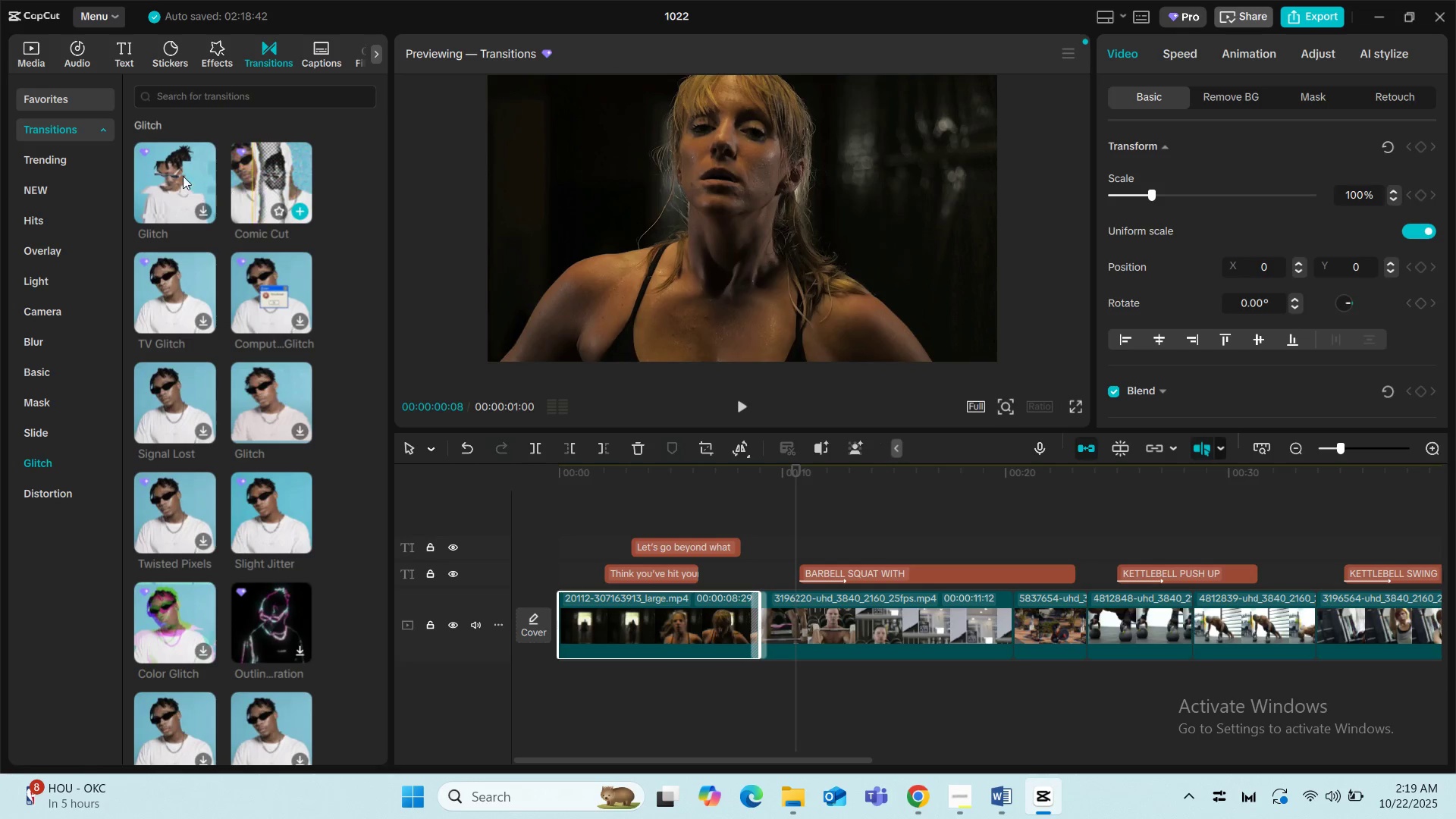 
mouse_move([192, 200])
 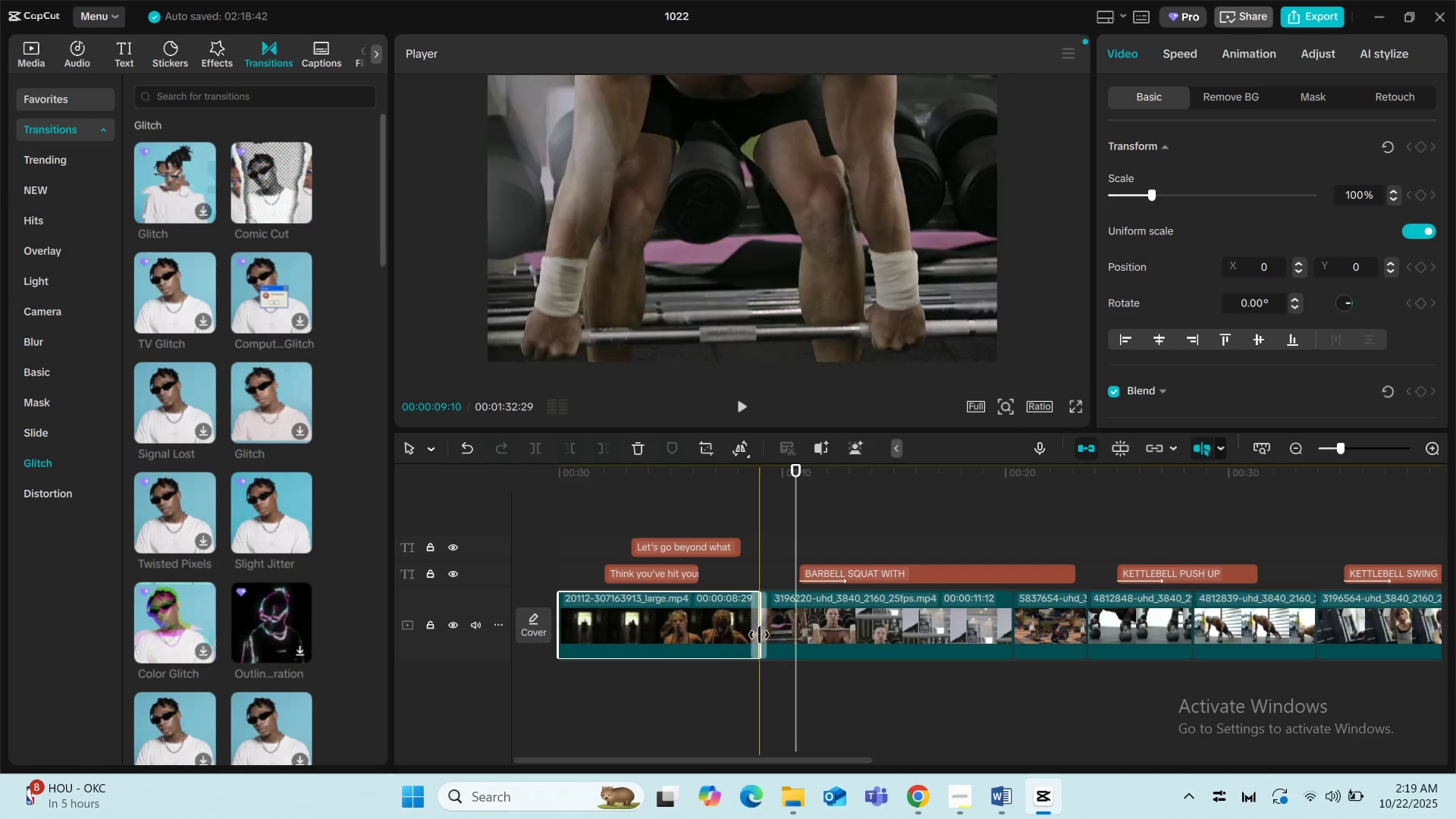 
left_click([758, 631])
 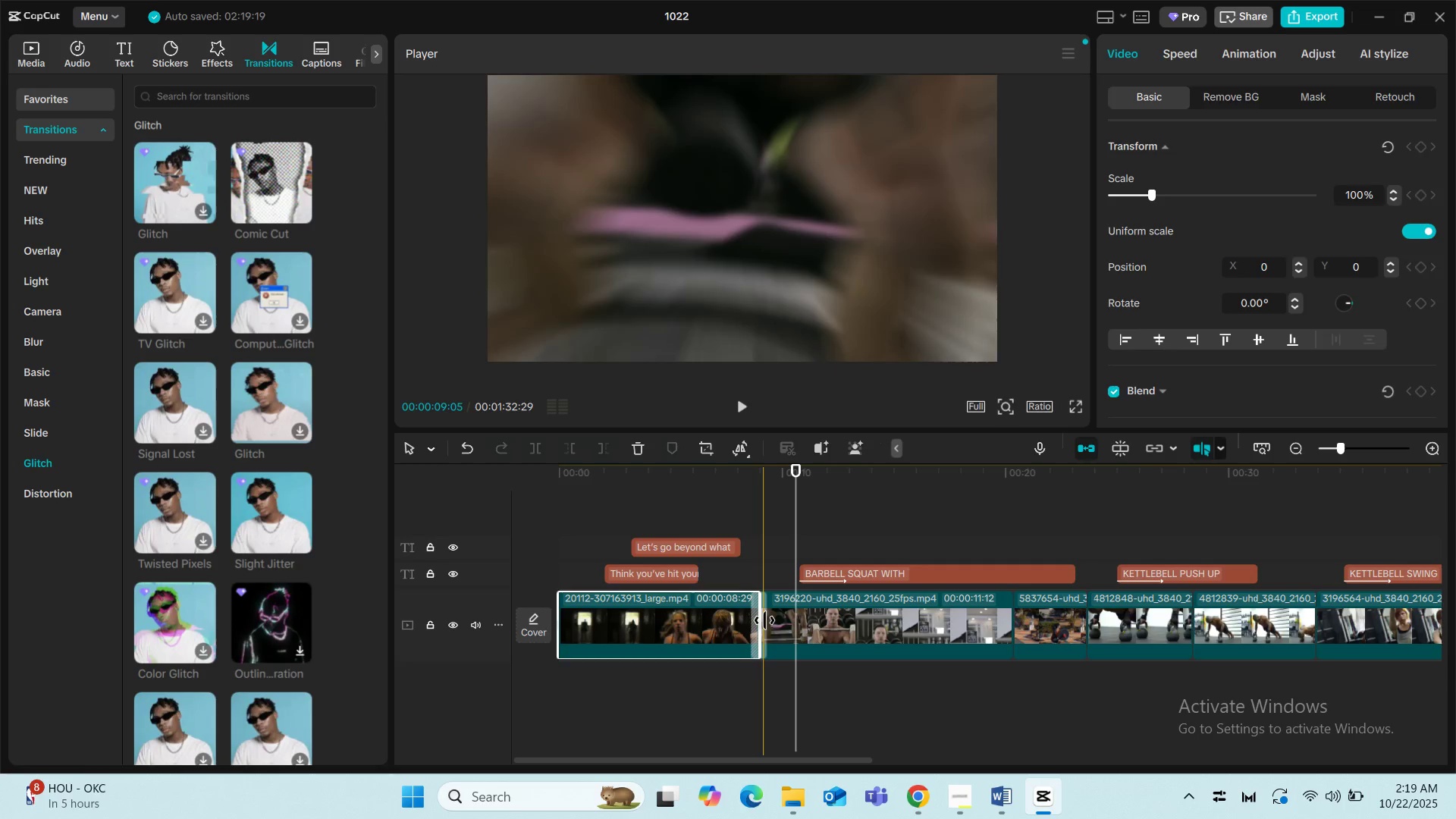 
left_click([764, 620])
 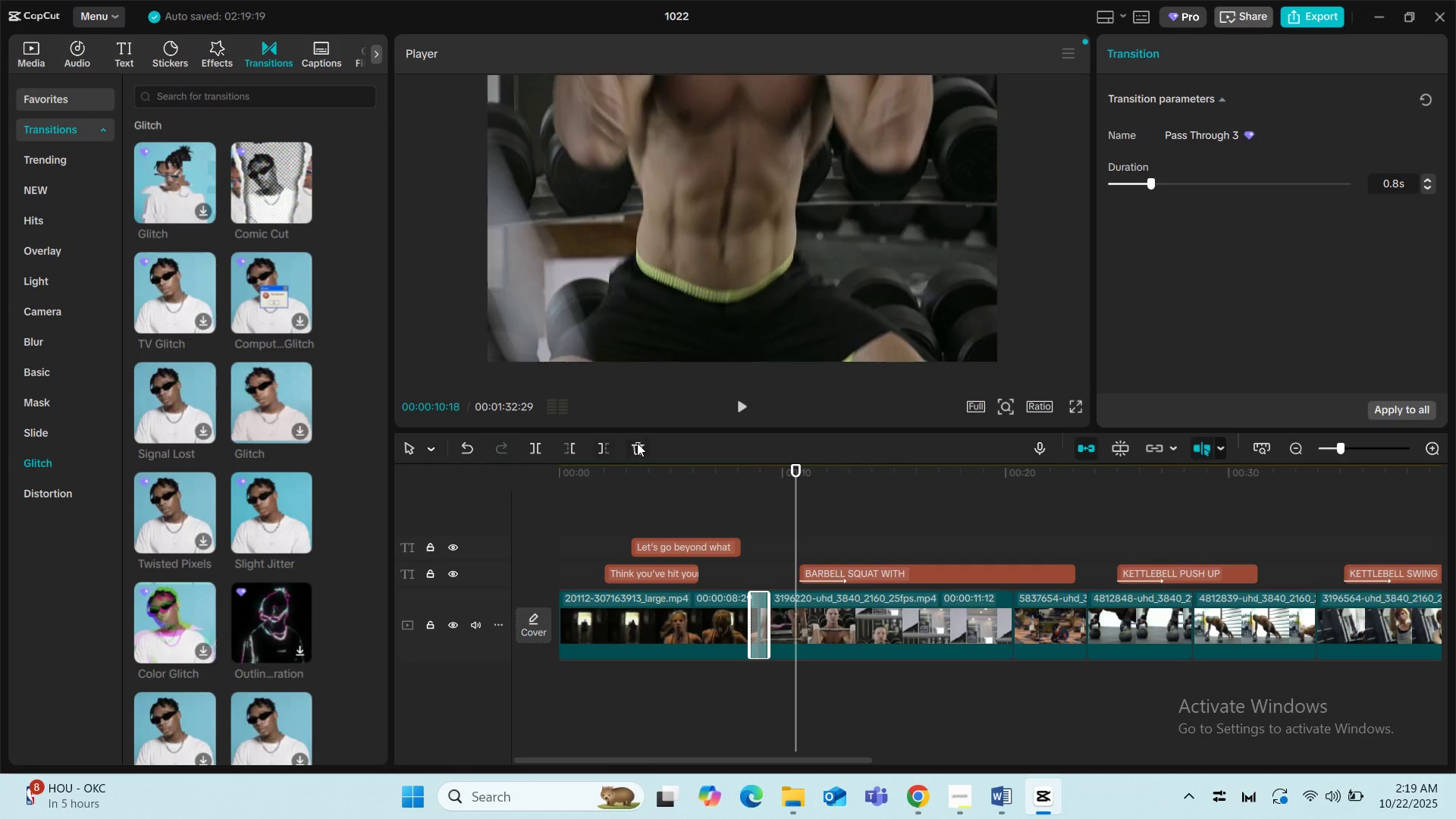 
left_click([640, 444])
 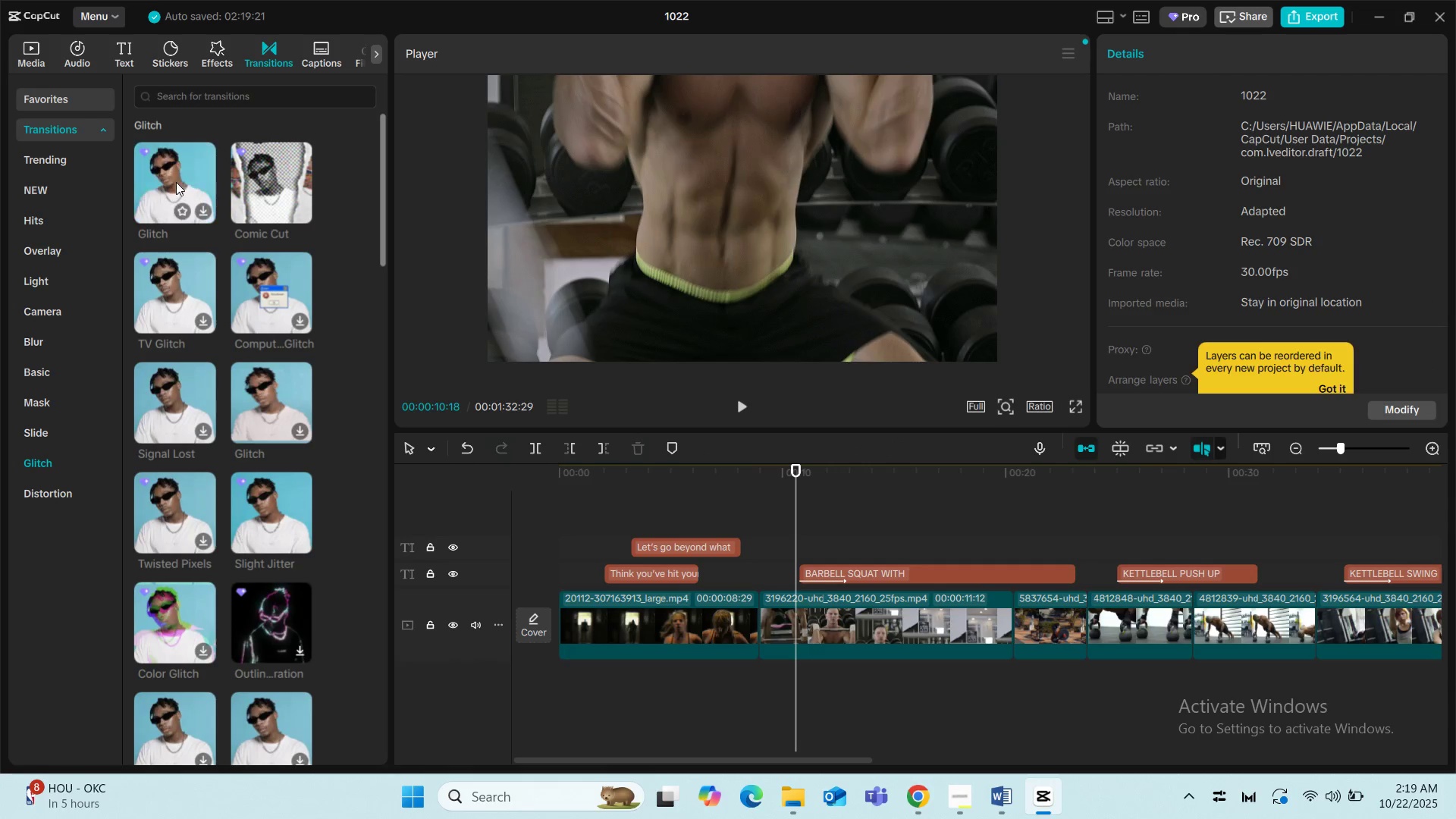 
left_click_drag(start_coordinate=[176, 182], to_coordinate=[751, 615])
 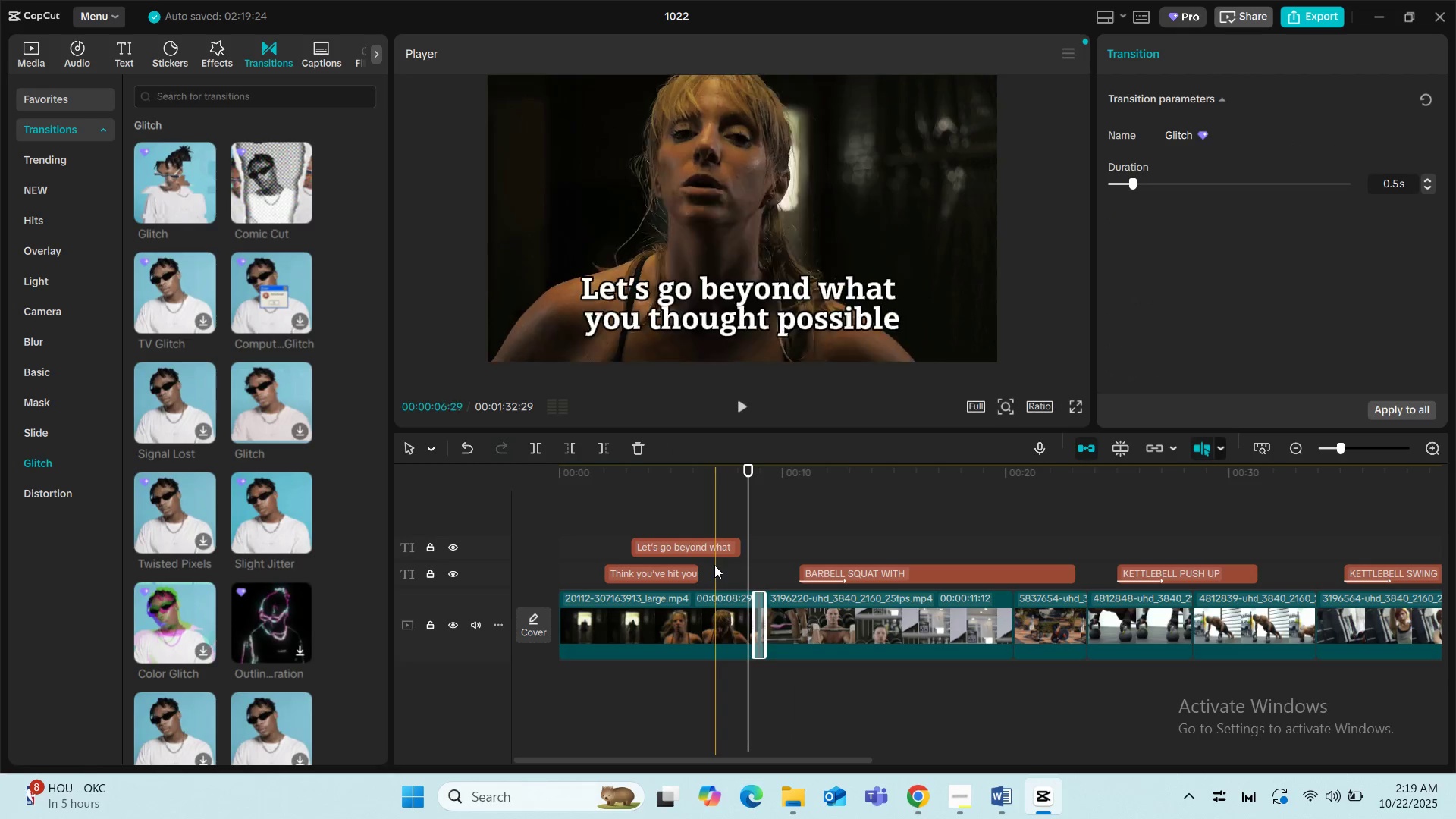 
left_click([714, 565])
 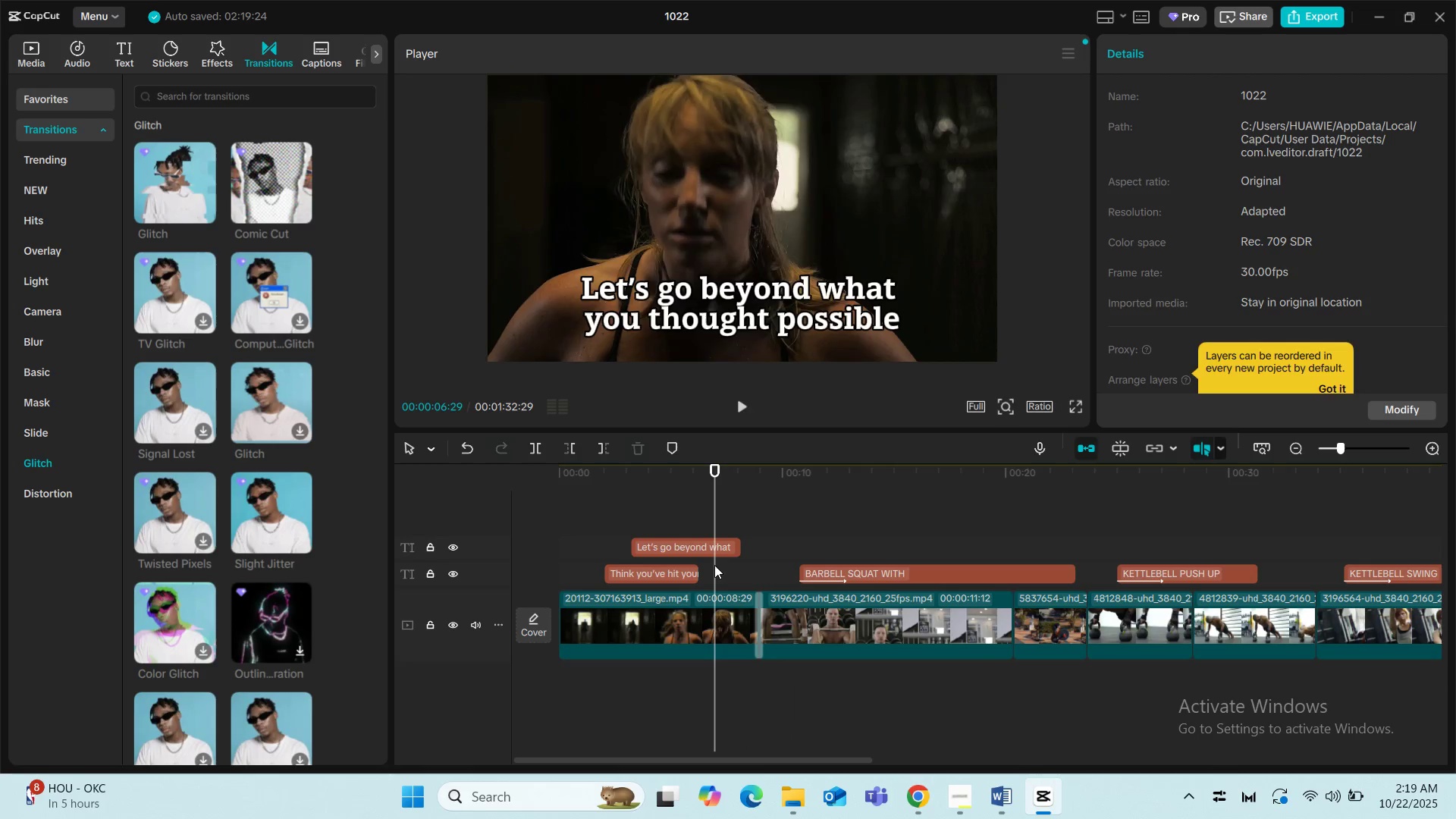 
key(Space)
 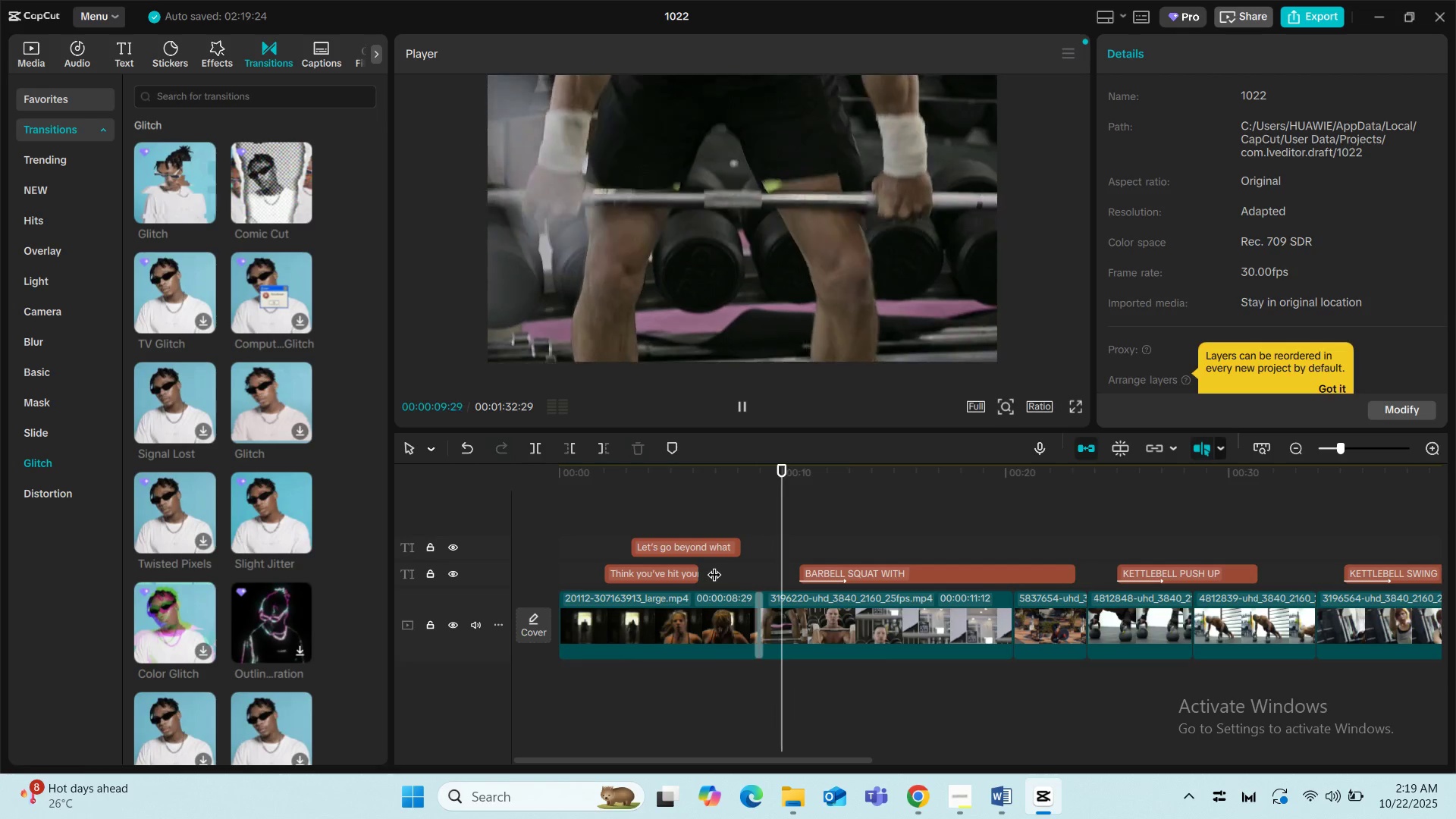 
key(Space)
 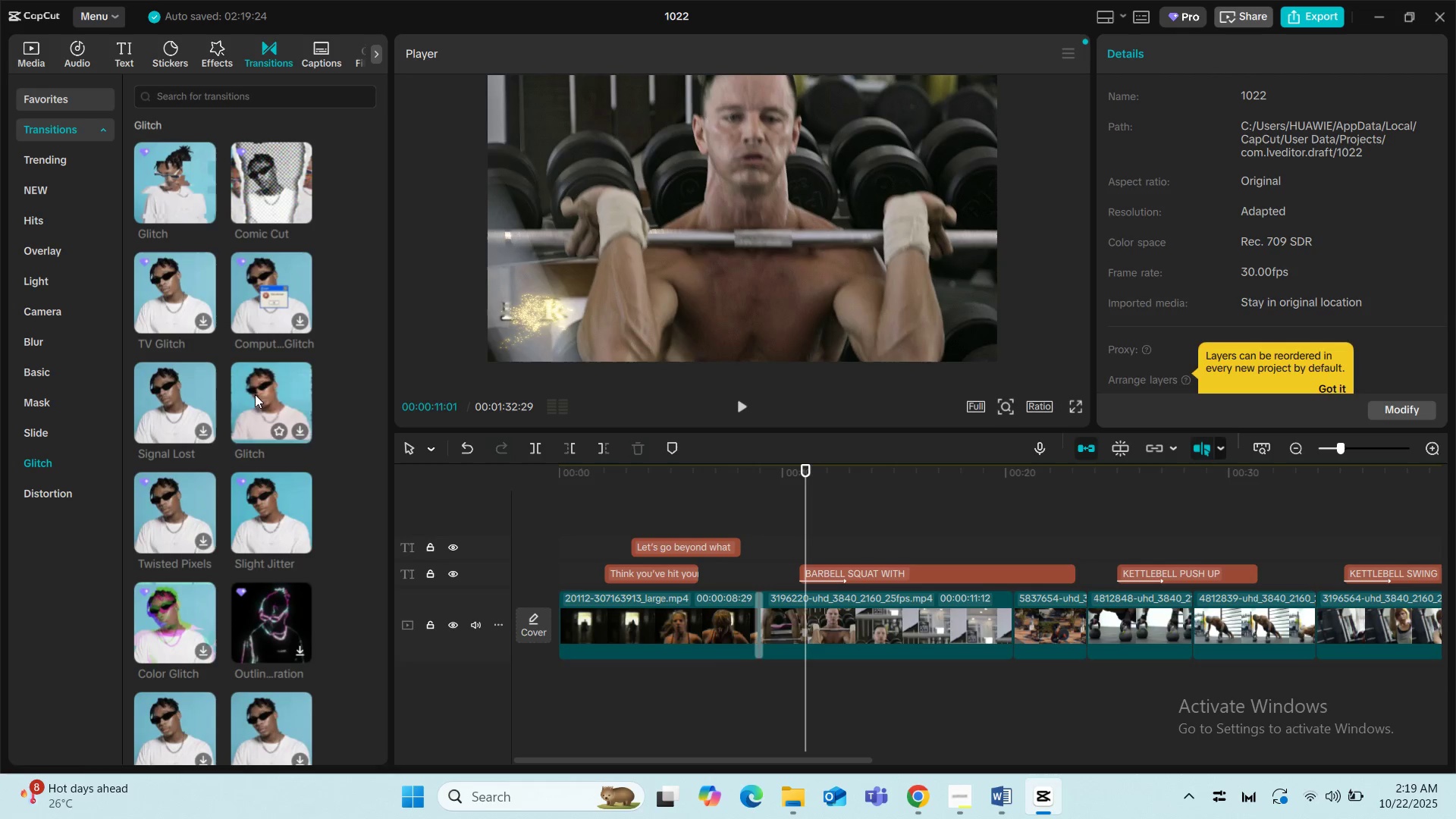 
mouse_move([202, 373])
 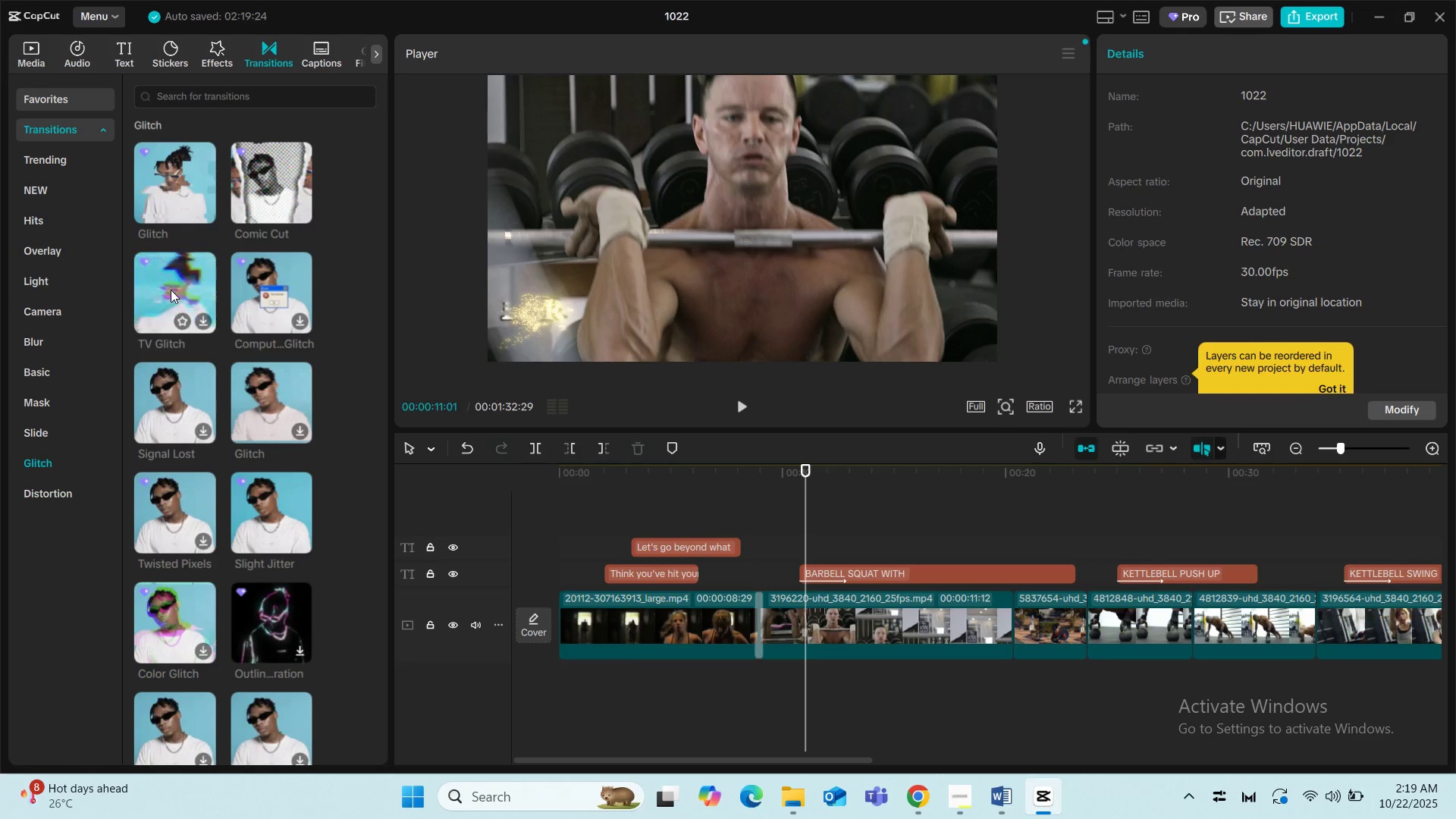 
mouse_move([195, 517])
 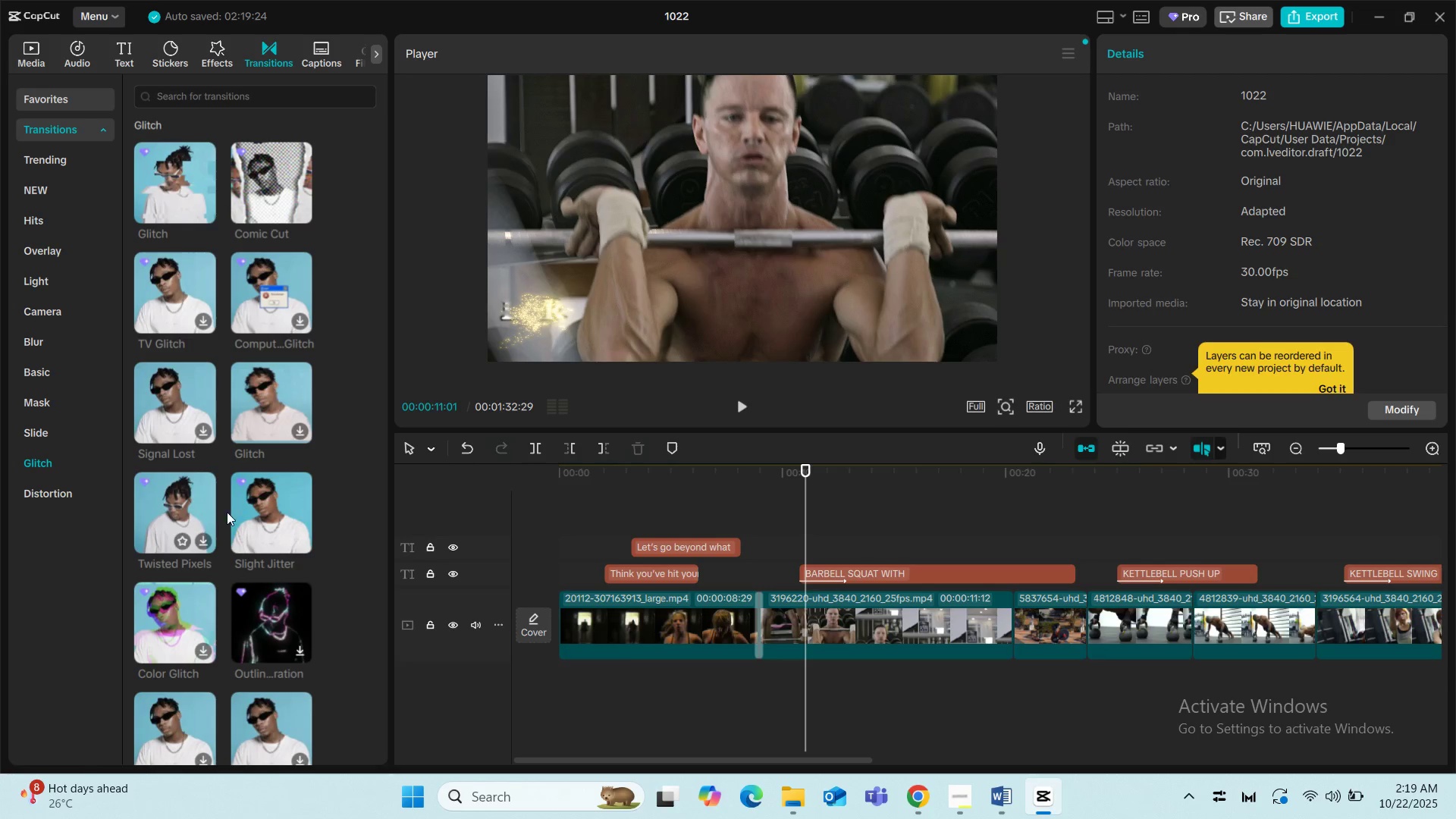 
mouse_move([249, 528])
 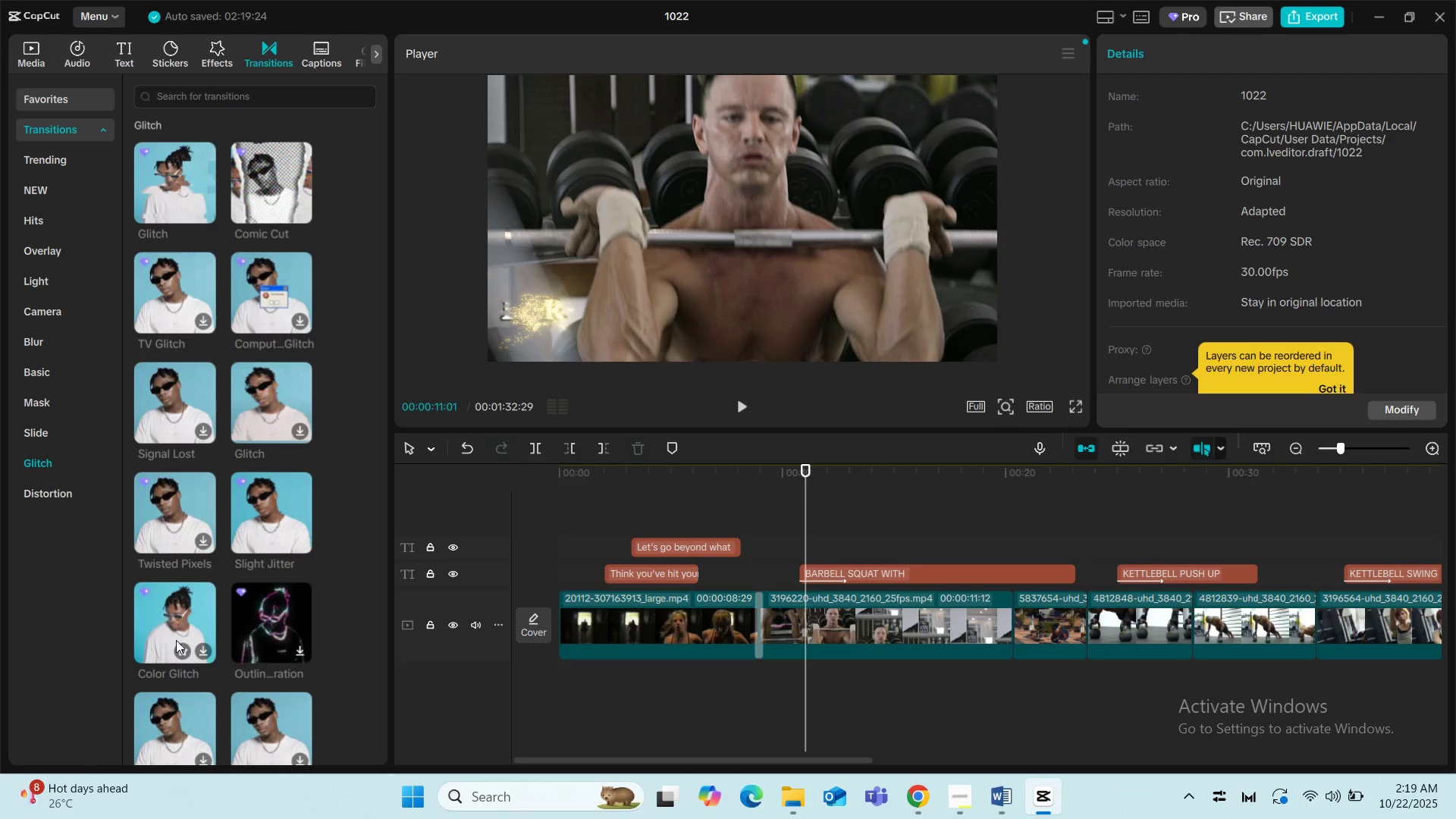 
scroll: coordinate [168, 636], scroll_direction: down, amount: 2.0
 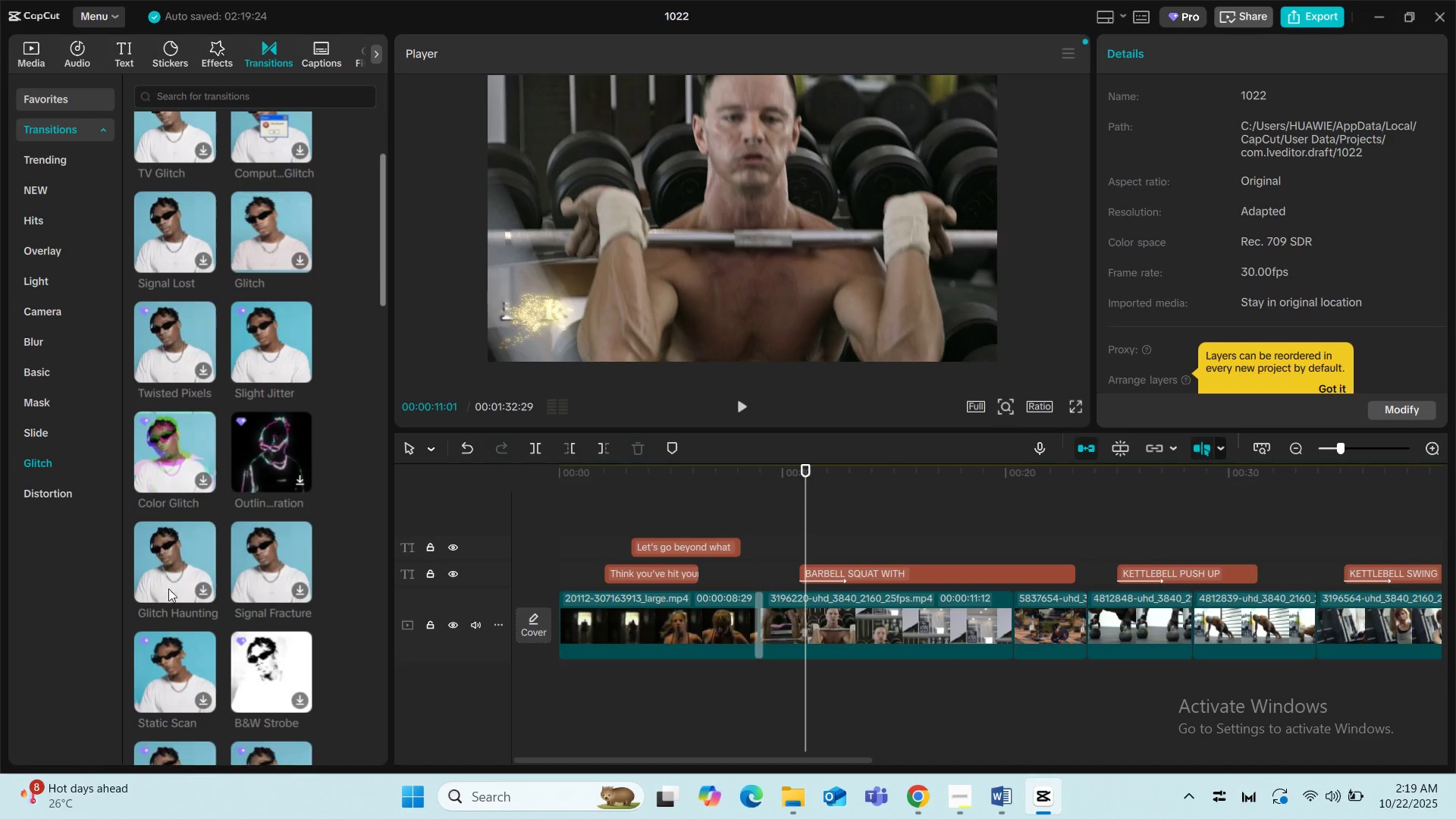 
mouse_move([191, 541])
 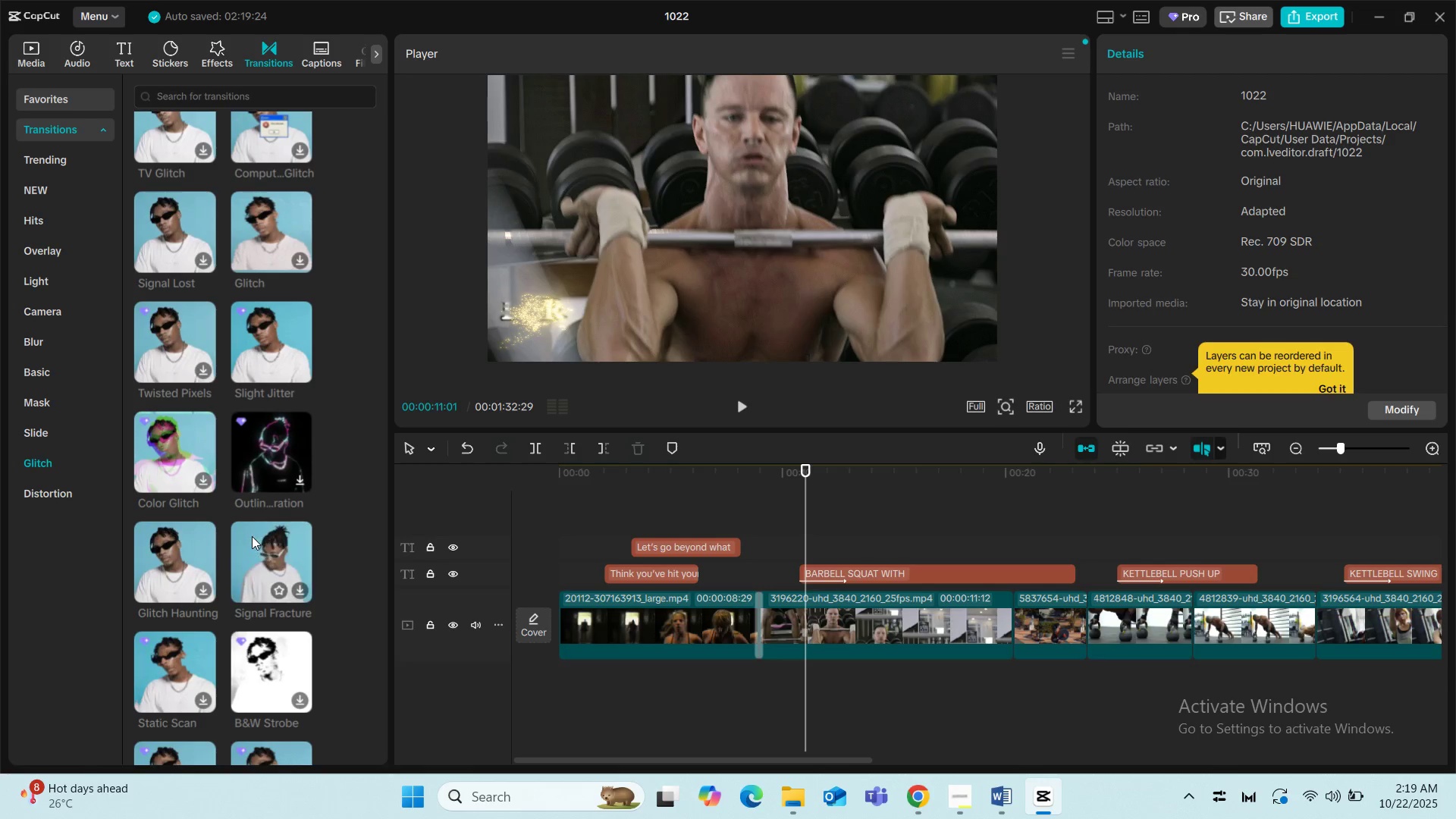 
scroll: coordinate [252, 536], scroll_direction: up, amount: 1.0
 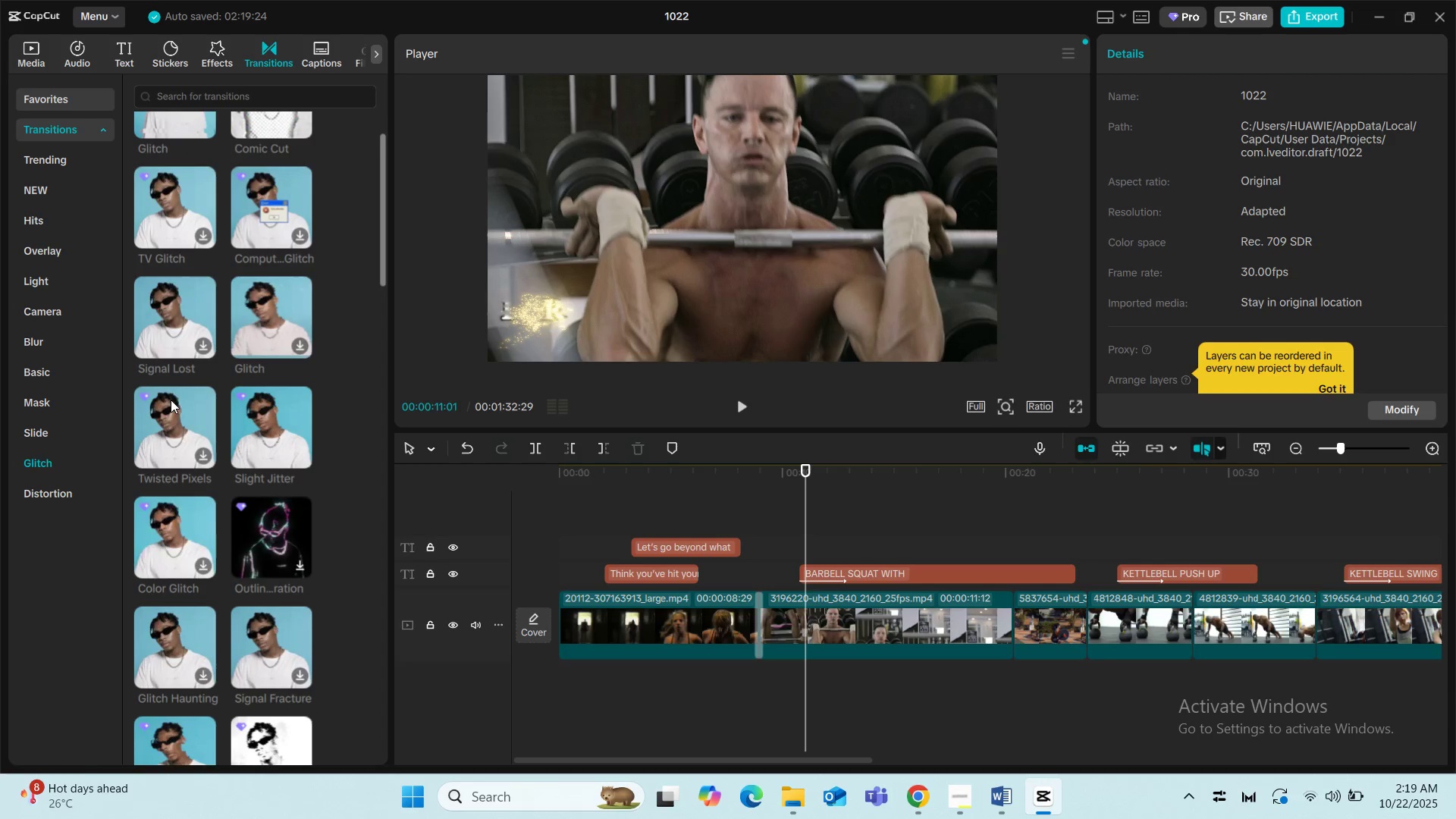 
mouse_move([158, 284])
 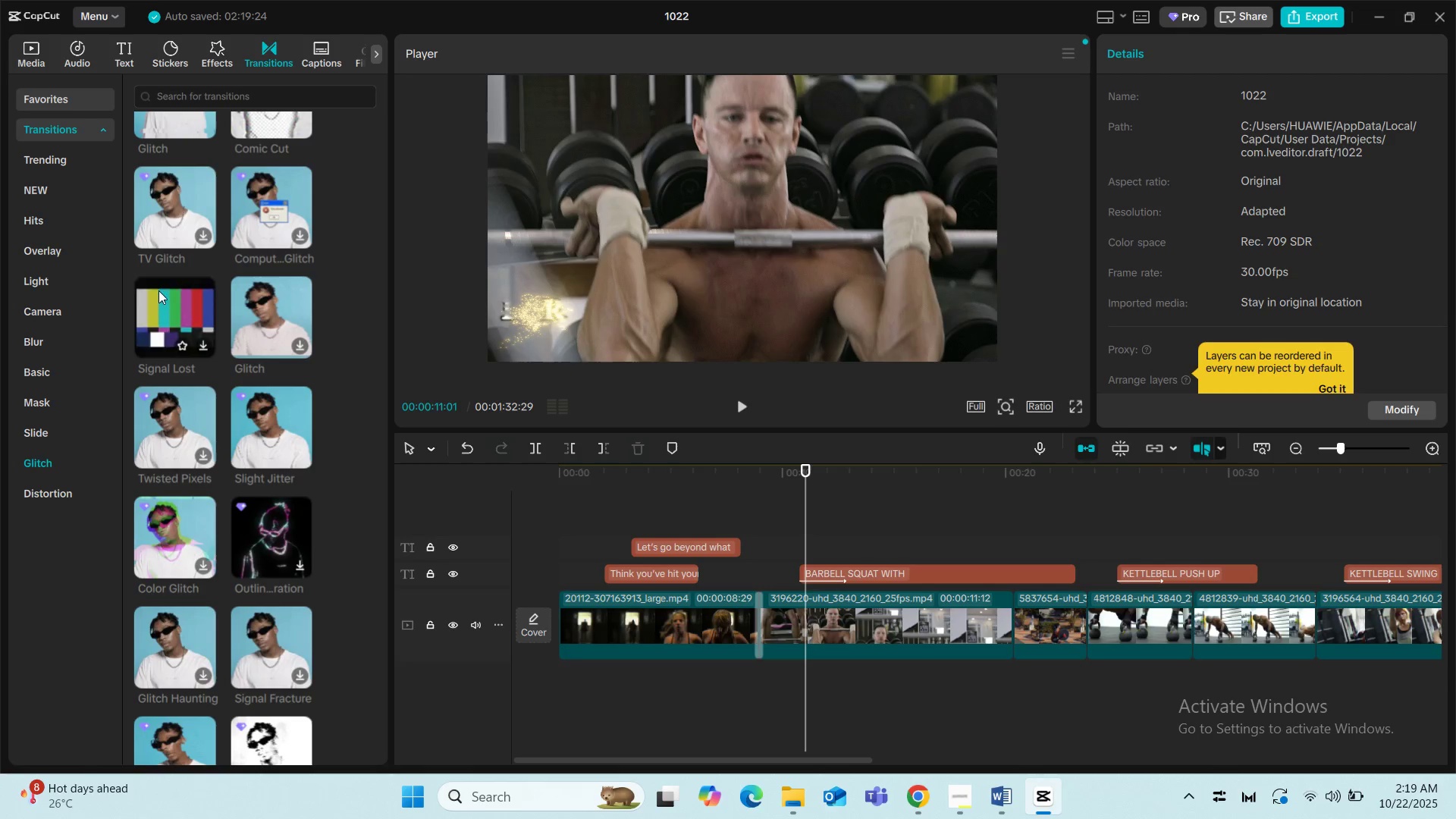 
mouse_move([191, 236])
 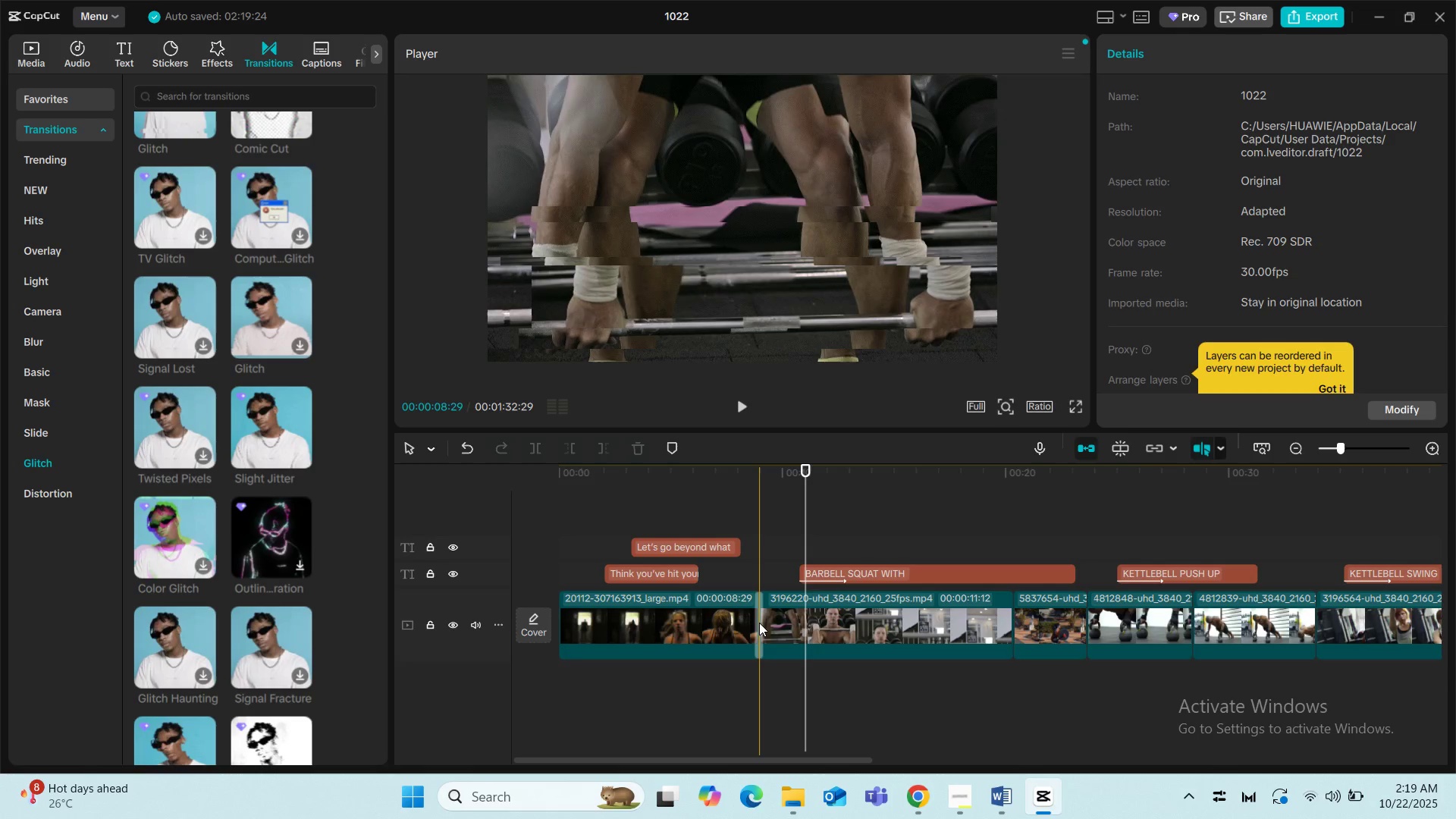 
left_click([759, 623])
 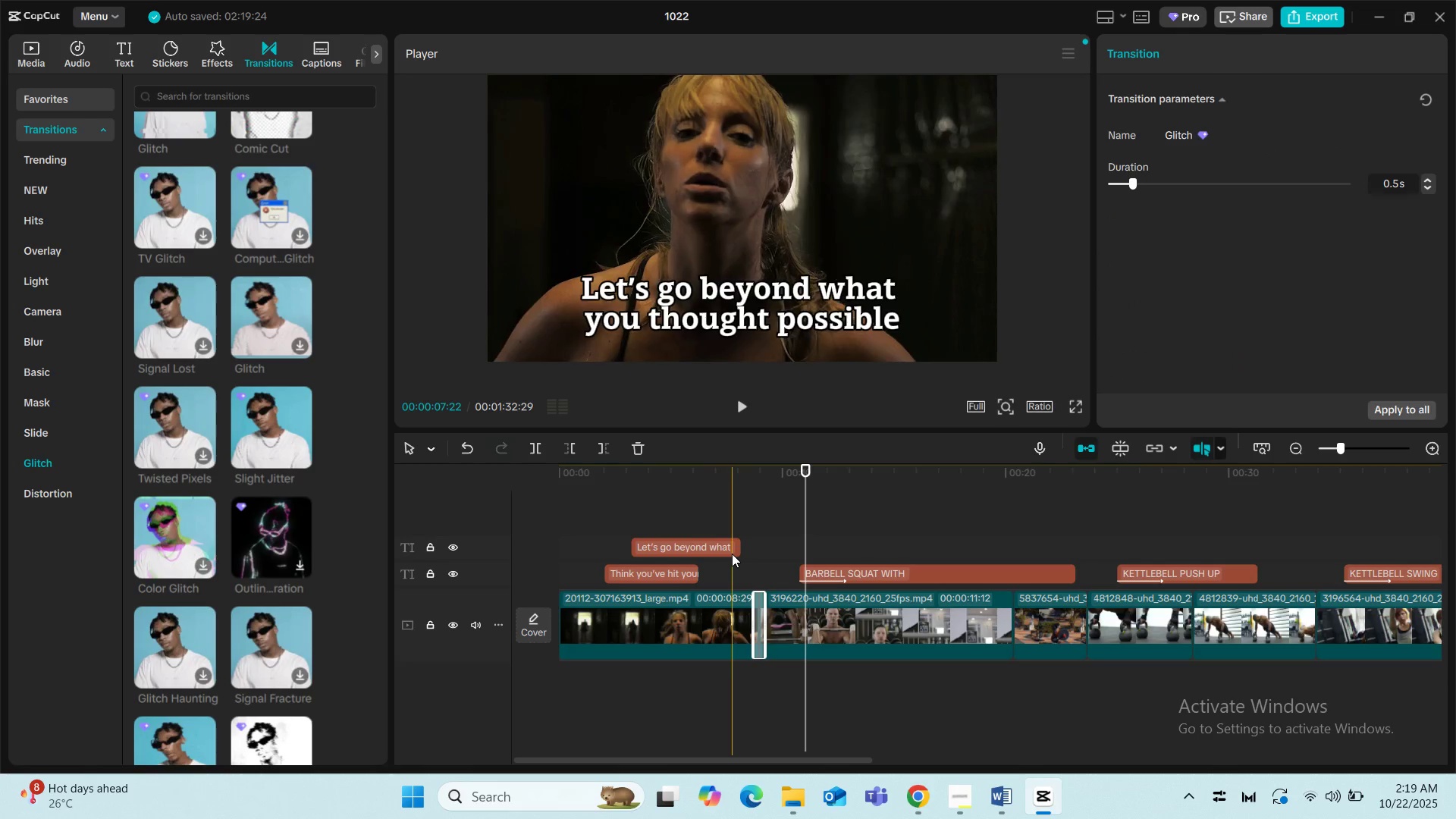 
left_click([732, 554])
 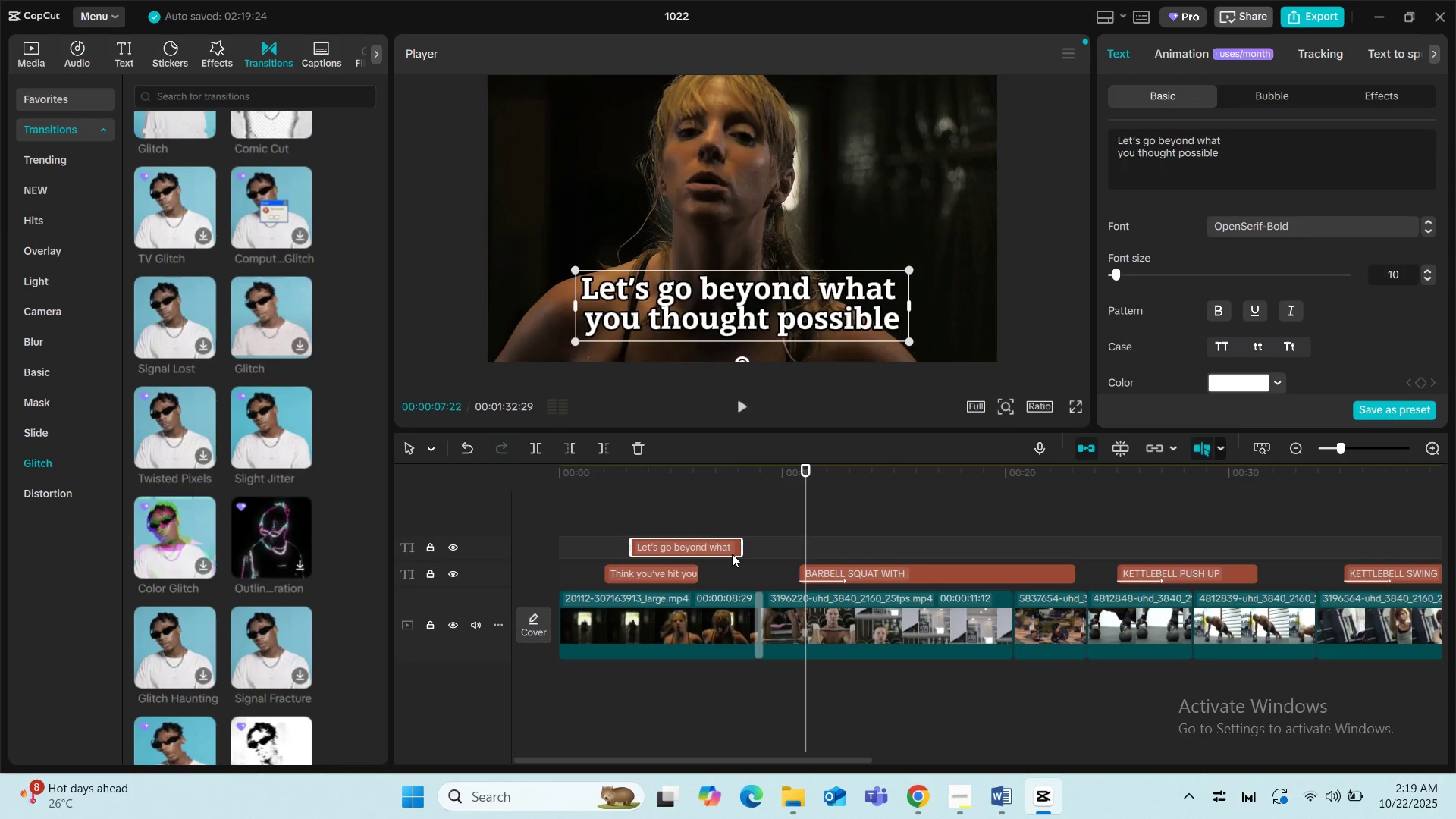 
key(Space)
 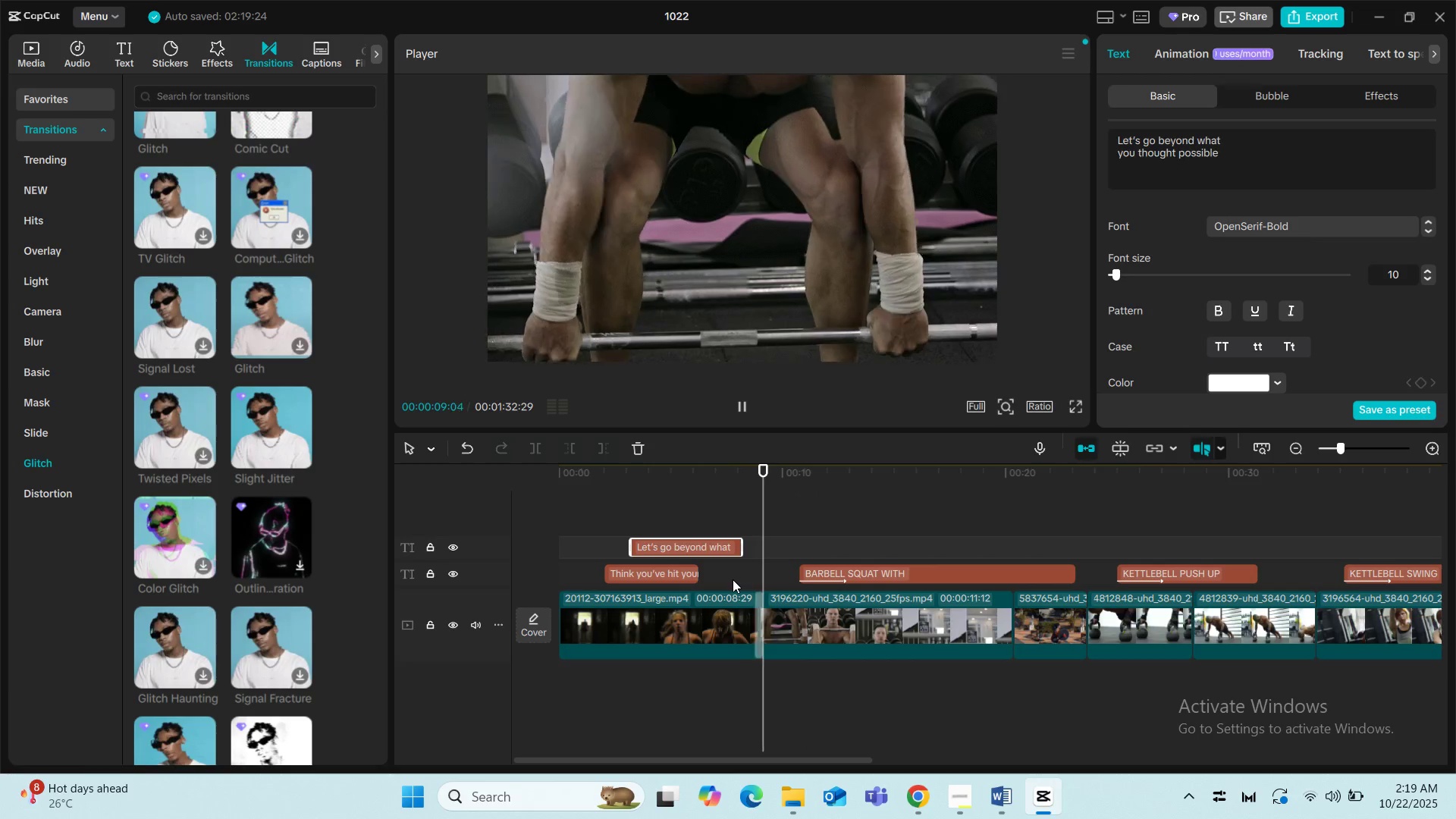 
key(Space)
 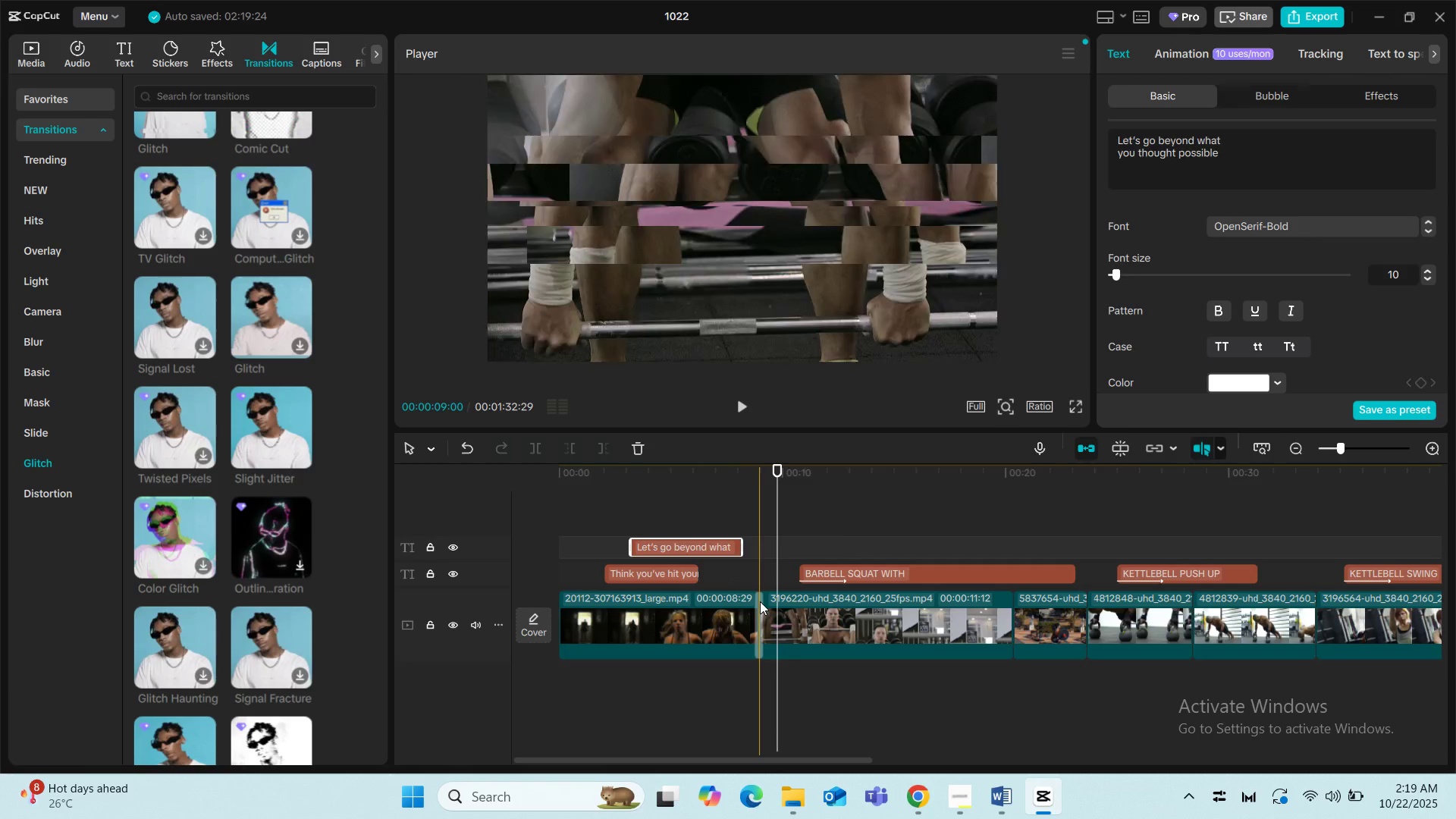 
left_click([760, 601])
 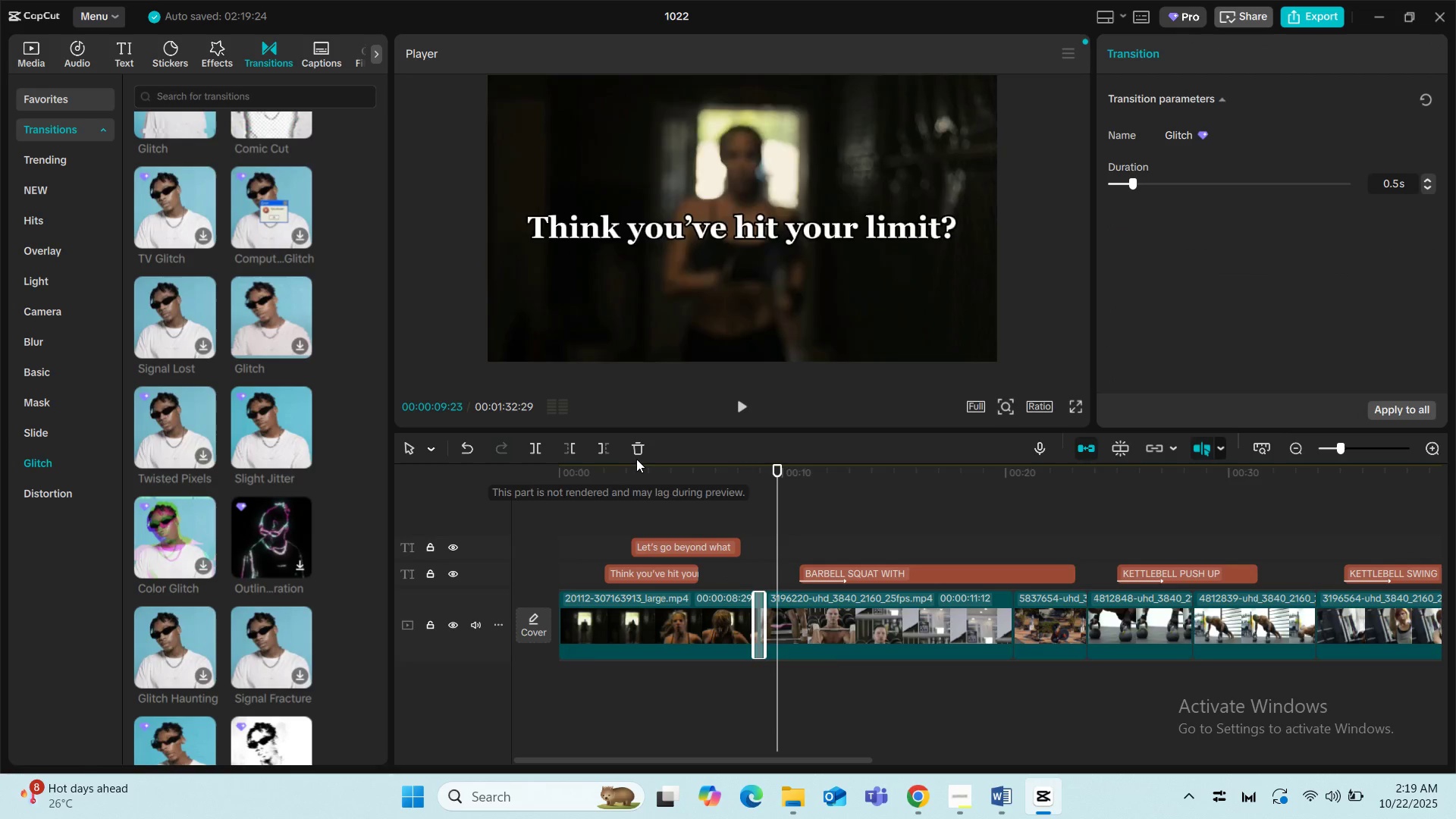 
left_click([638, 455])
 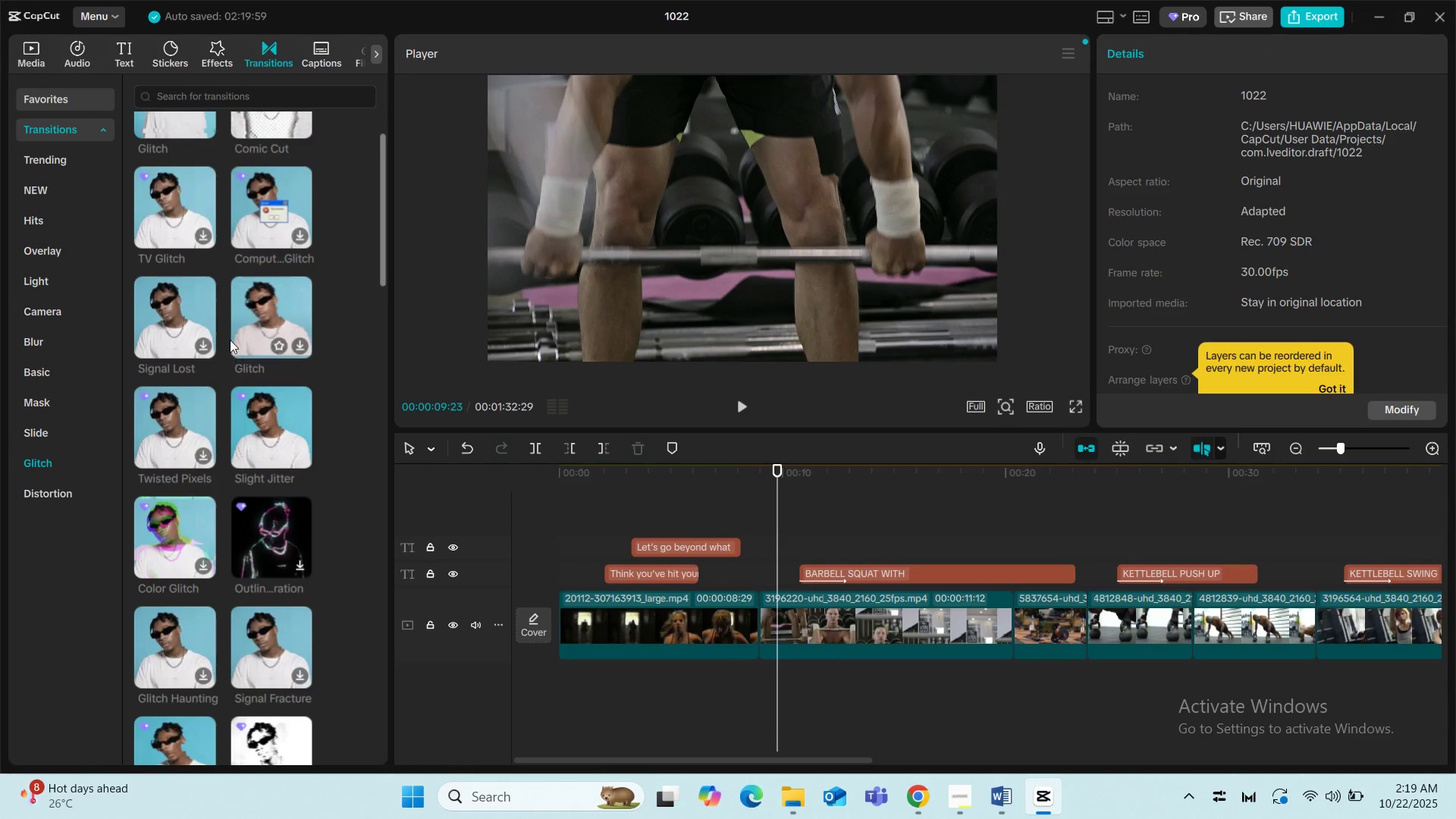 
mouse_move([179, 295])
 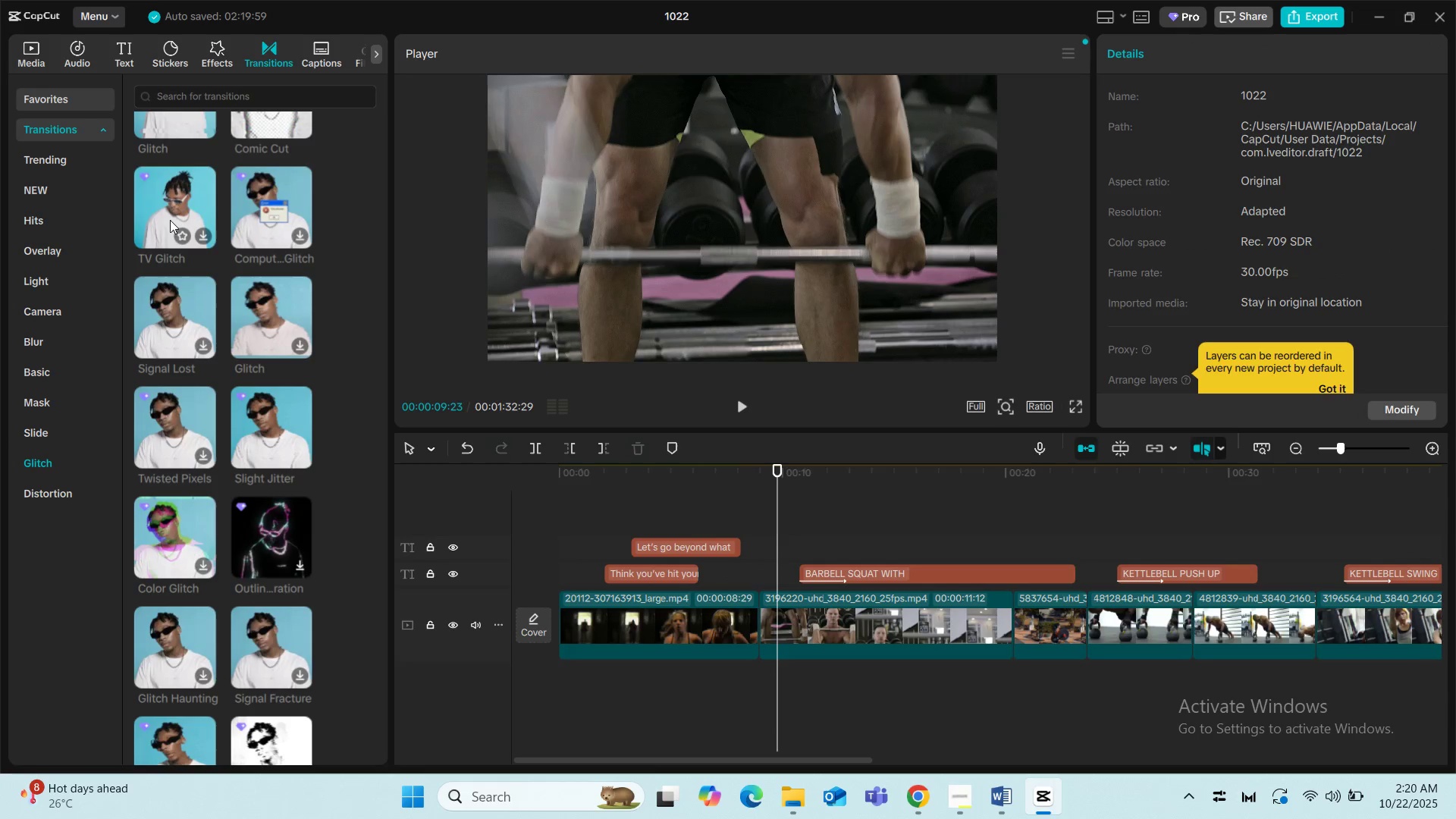 
left_click_drag(start_coordinate=[168, 215], to_coordinate=[748, 627])
 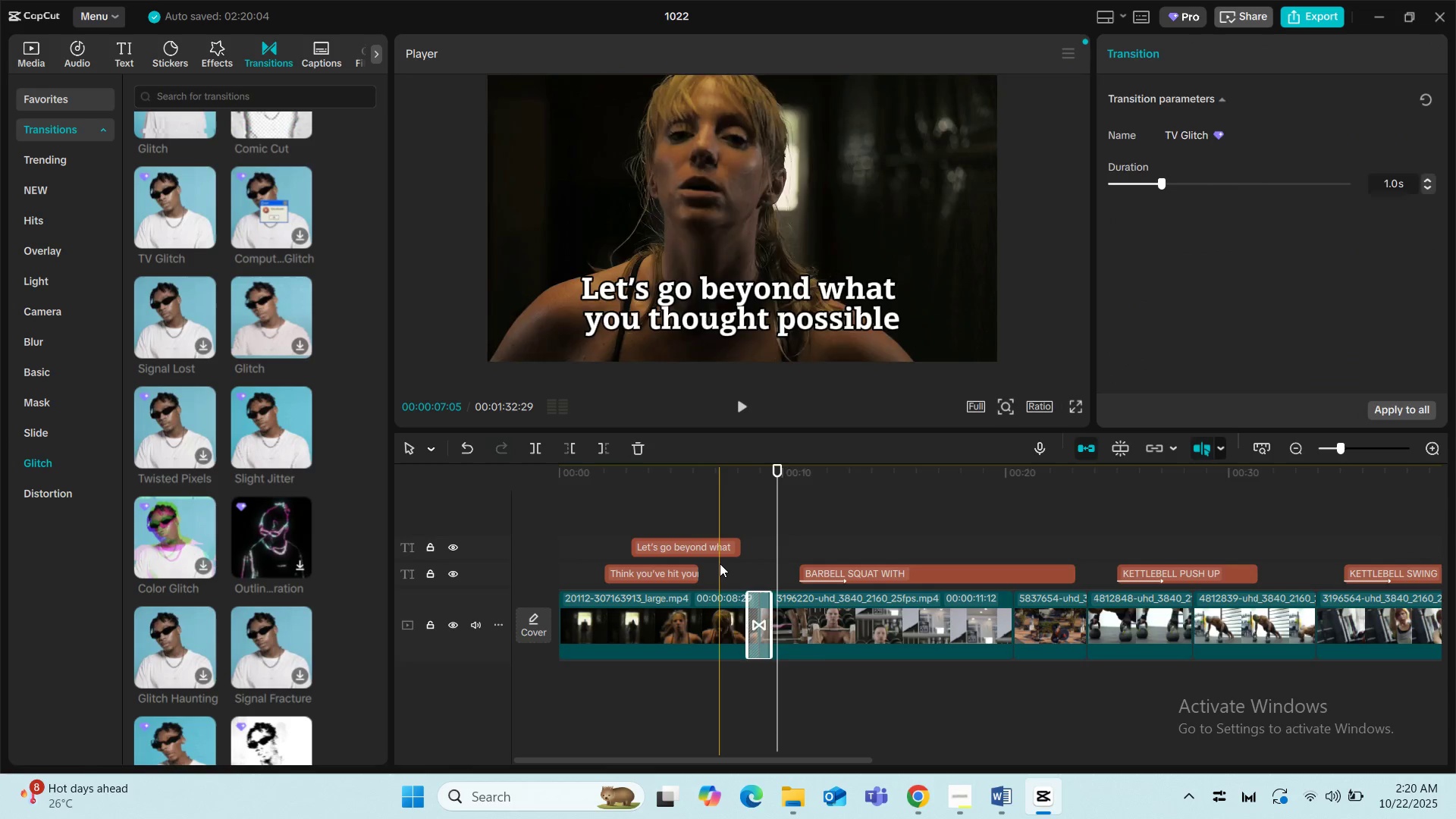 
left_click([720, 563])
 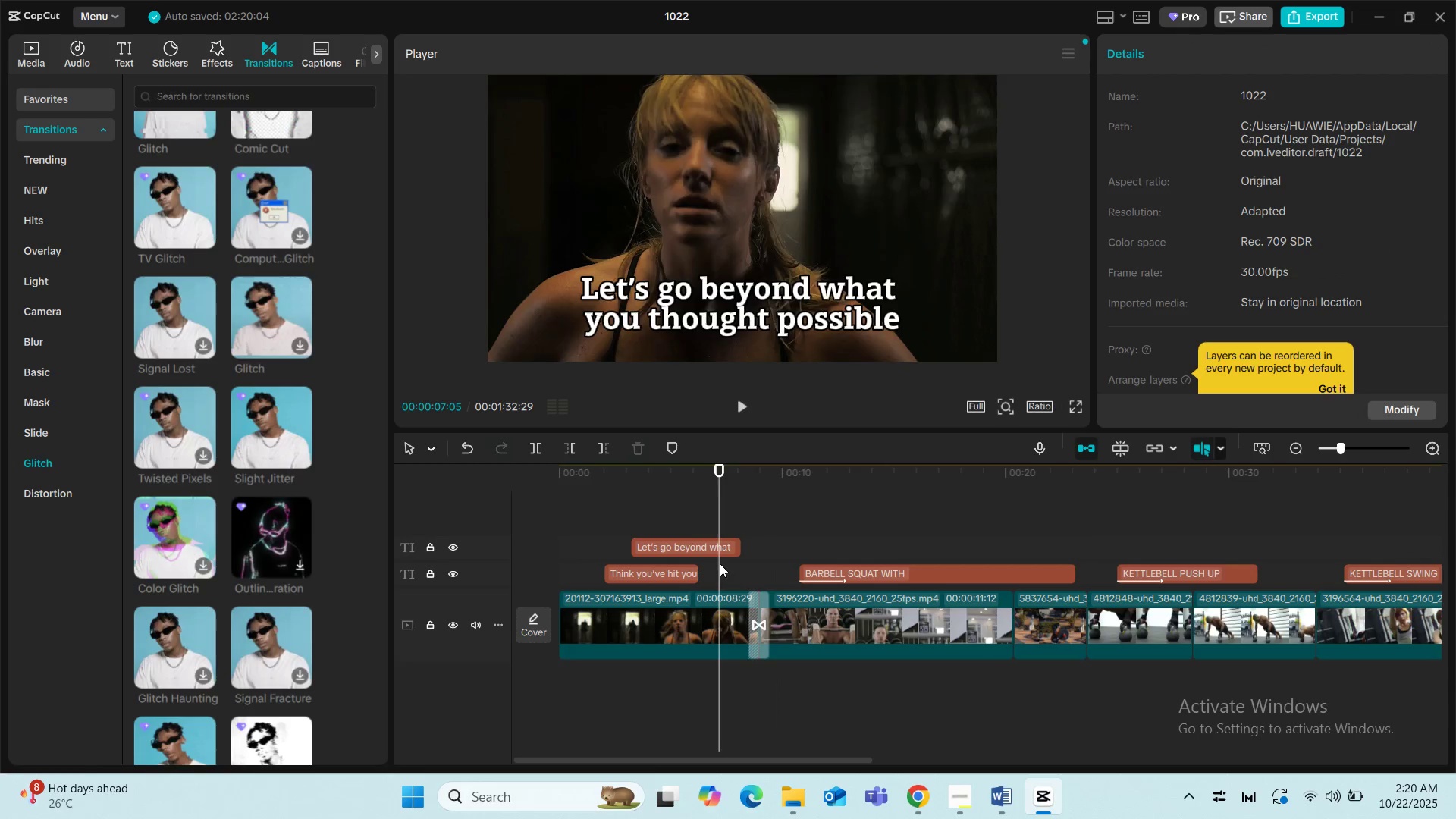 
key(Space)
 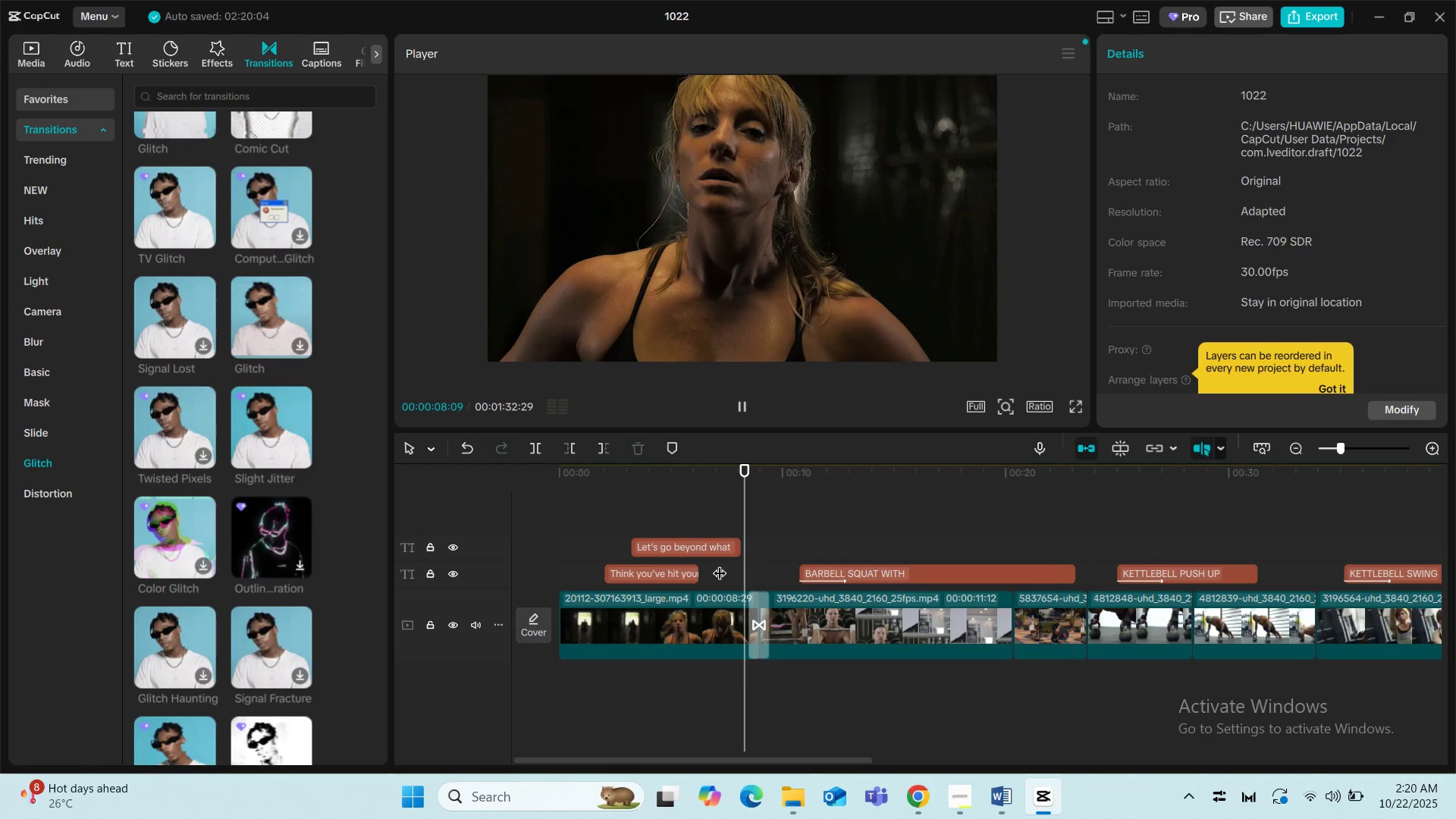 
left_click([720, 563])
 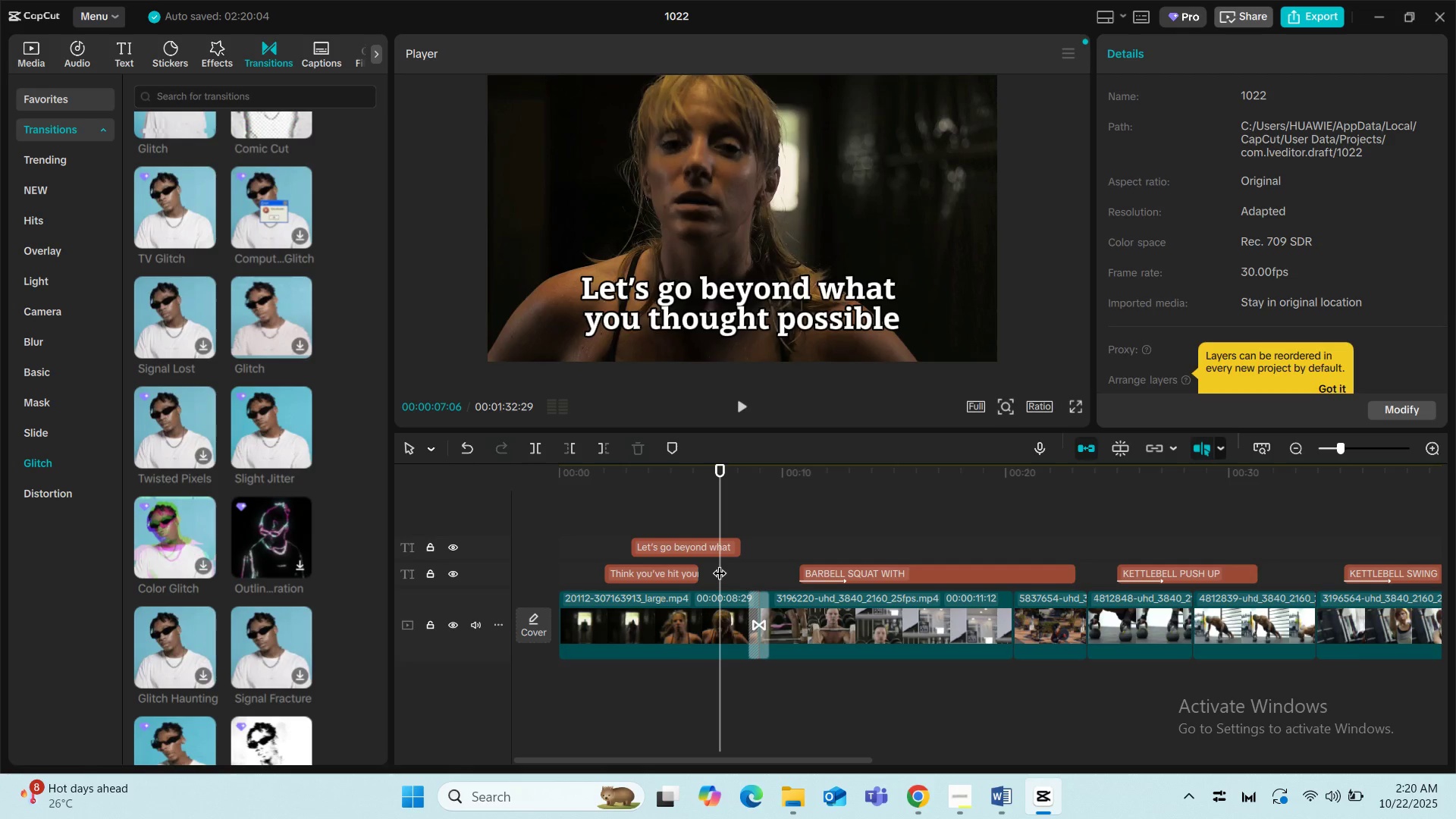 
key(Space)
 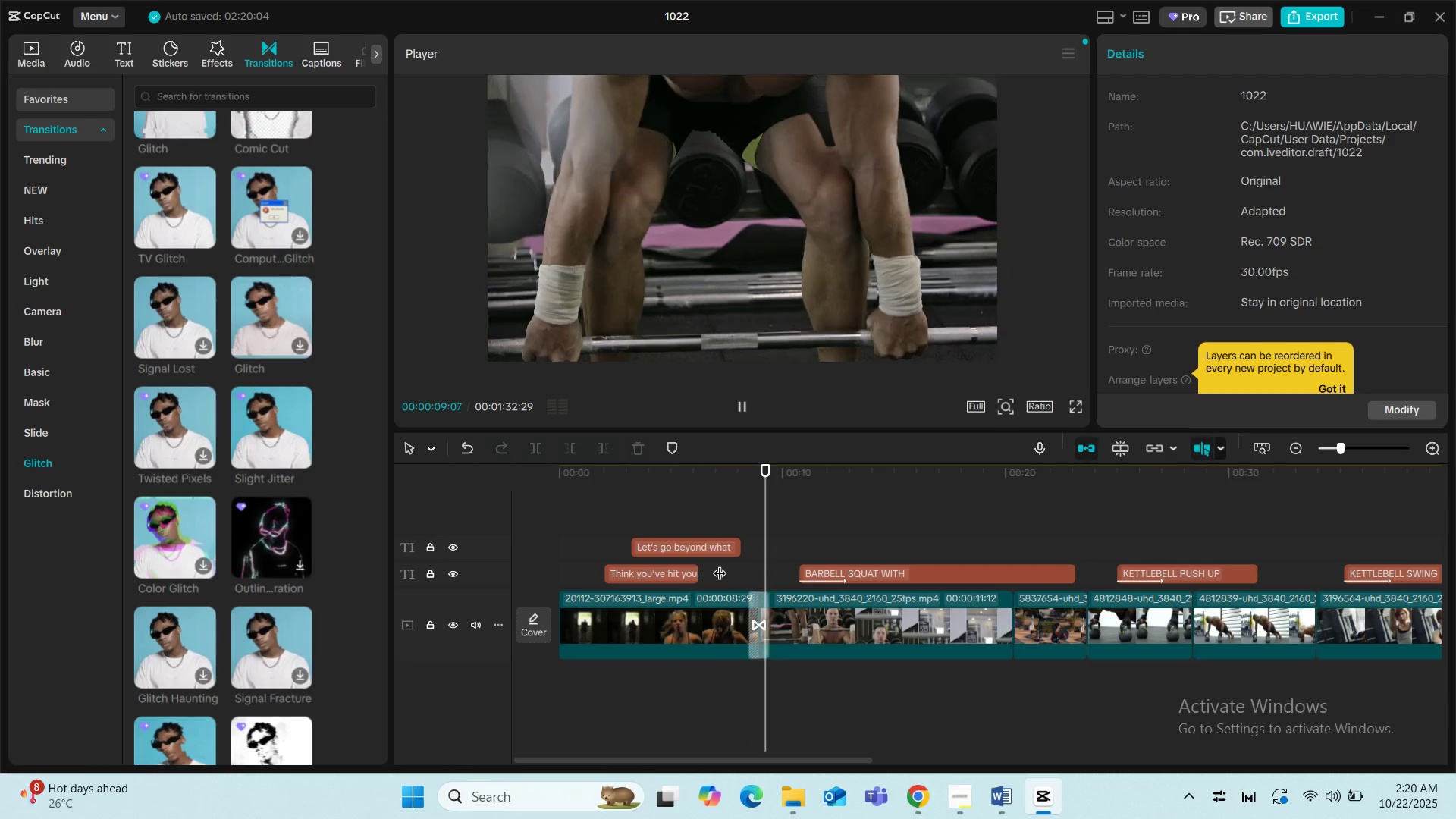 
key(Space)
 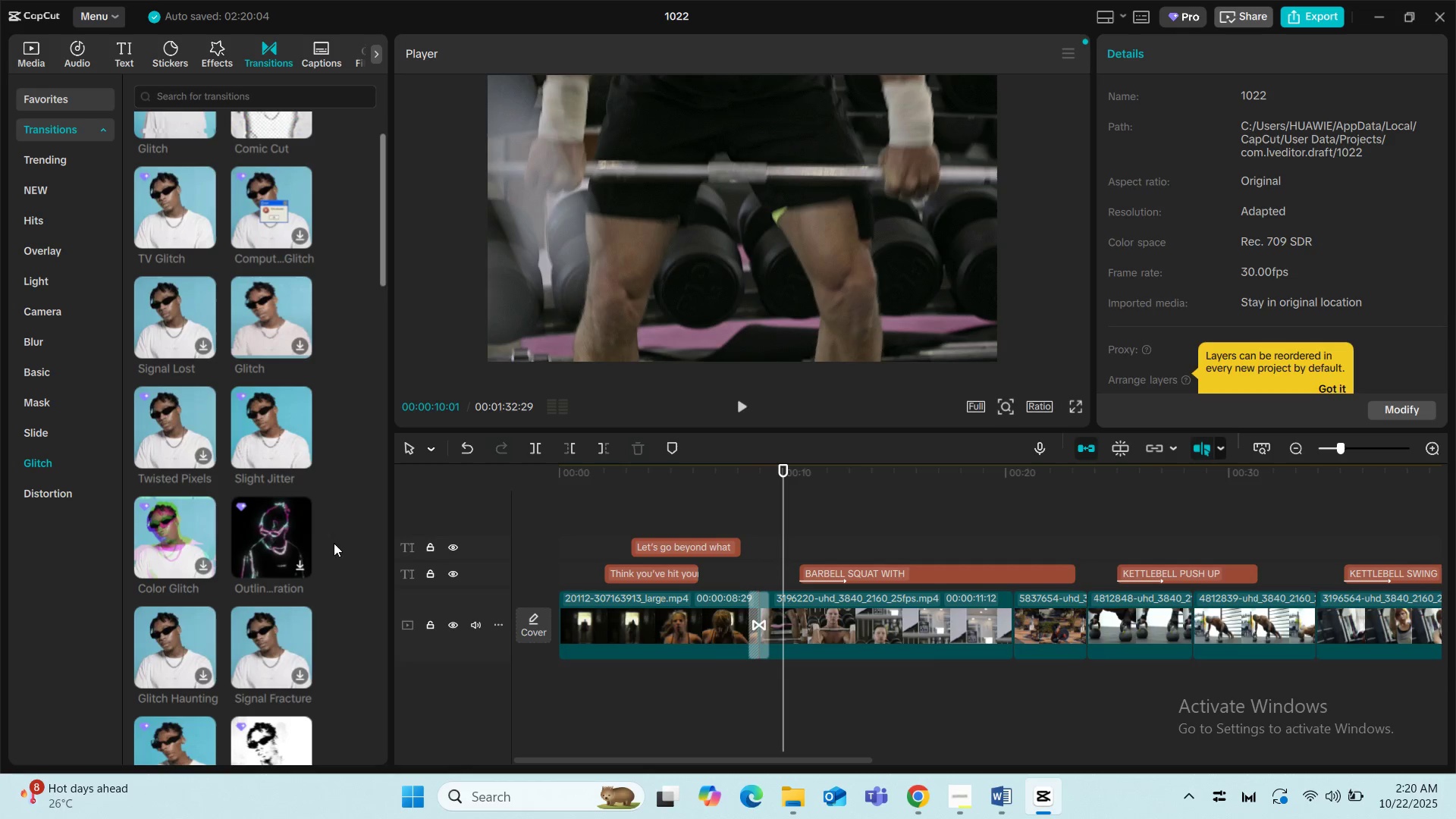 
scroll: coordinate [282, 617], scroll_direction: down, amount: 5.0
 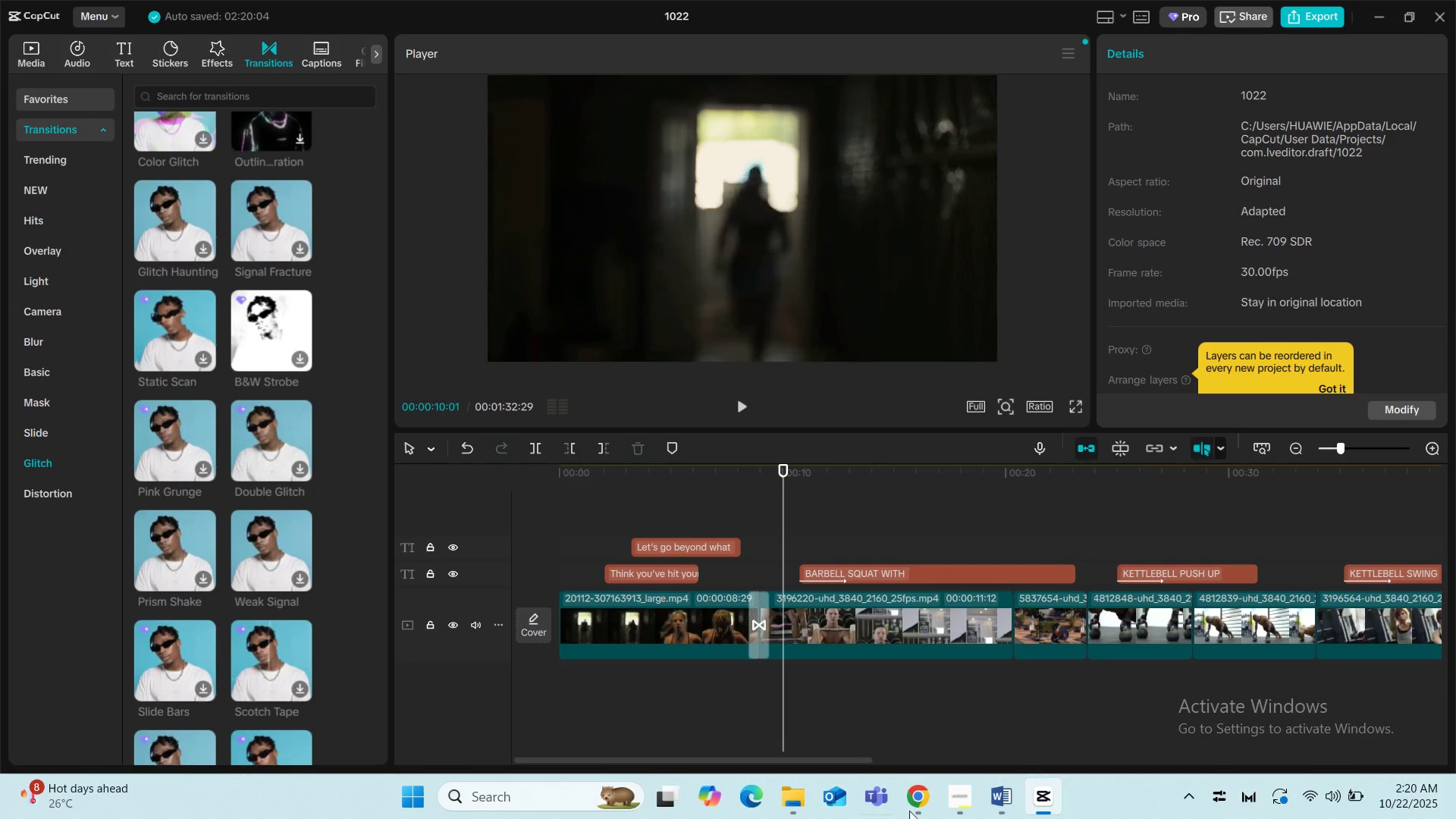 
wait(5.71)
 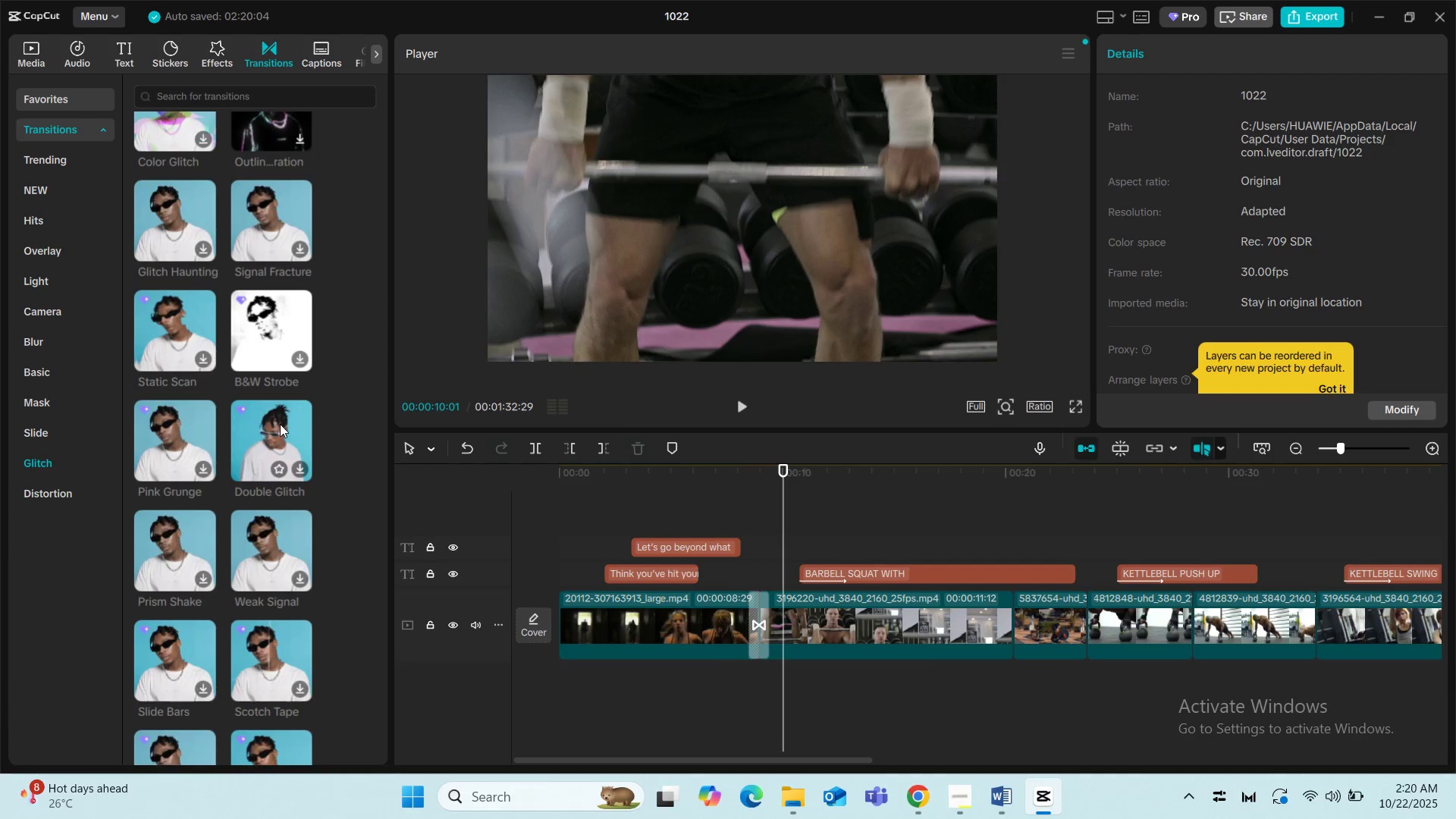 
left_click([924, 806])
 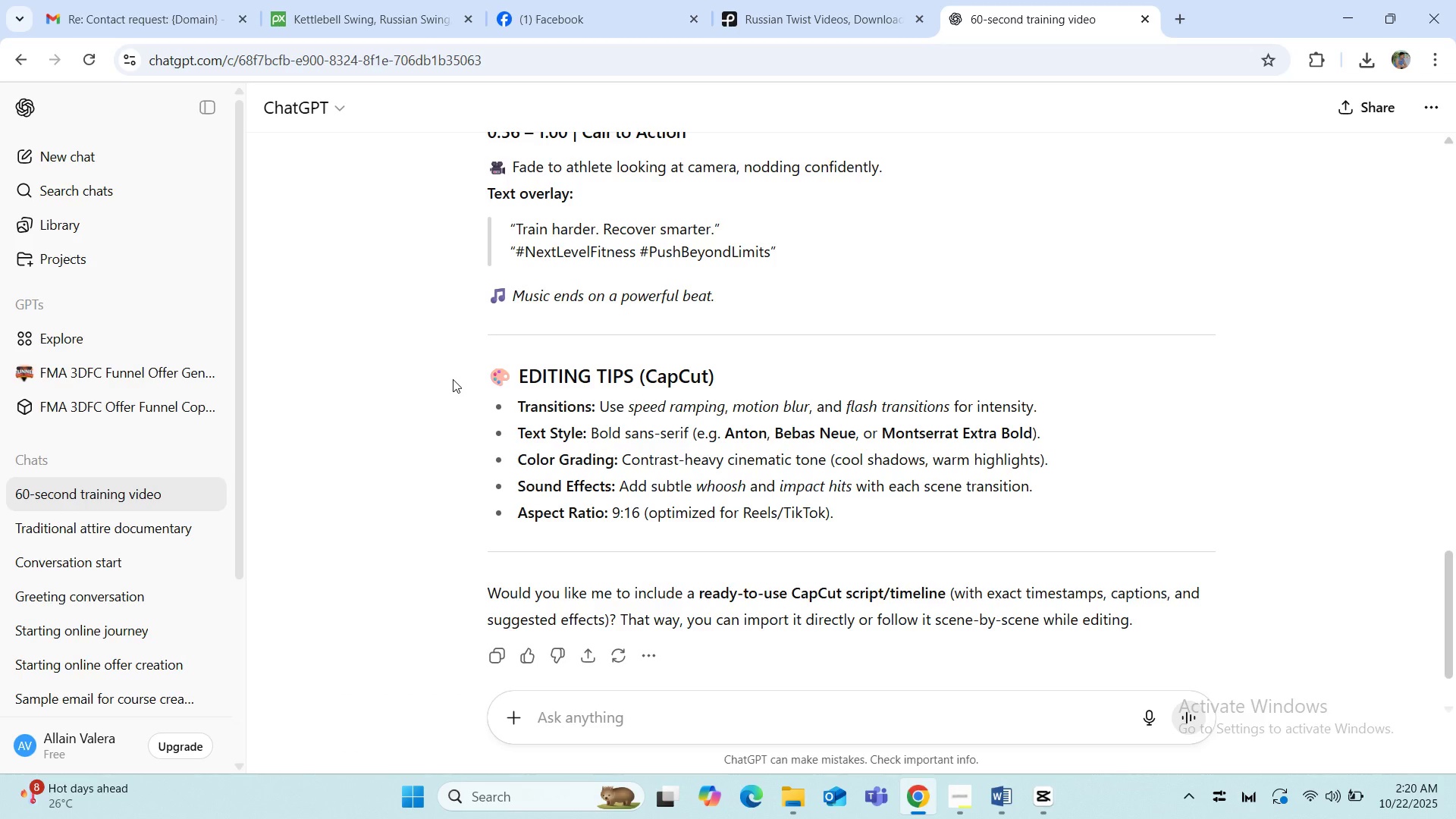 
scroll: coordinate [453, 370], scroll_direction: up, amount: 2.0
 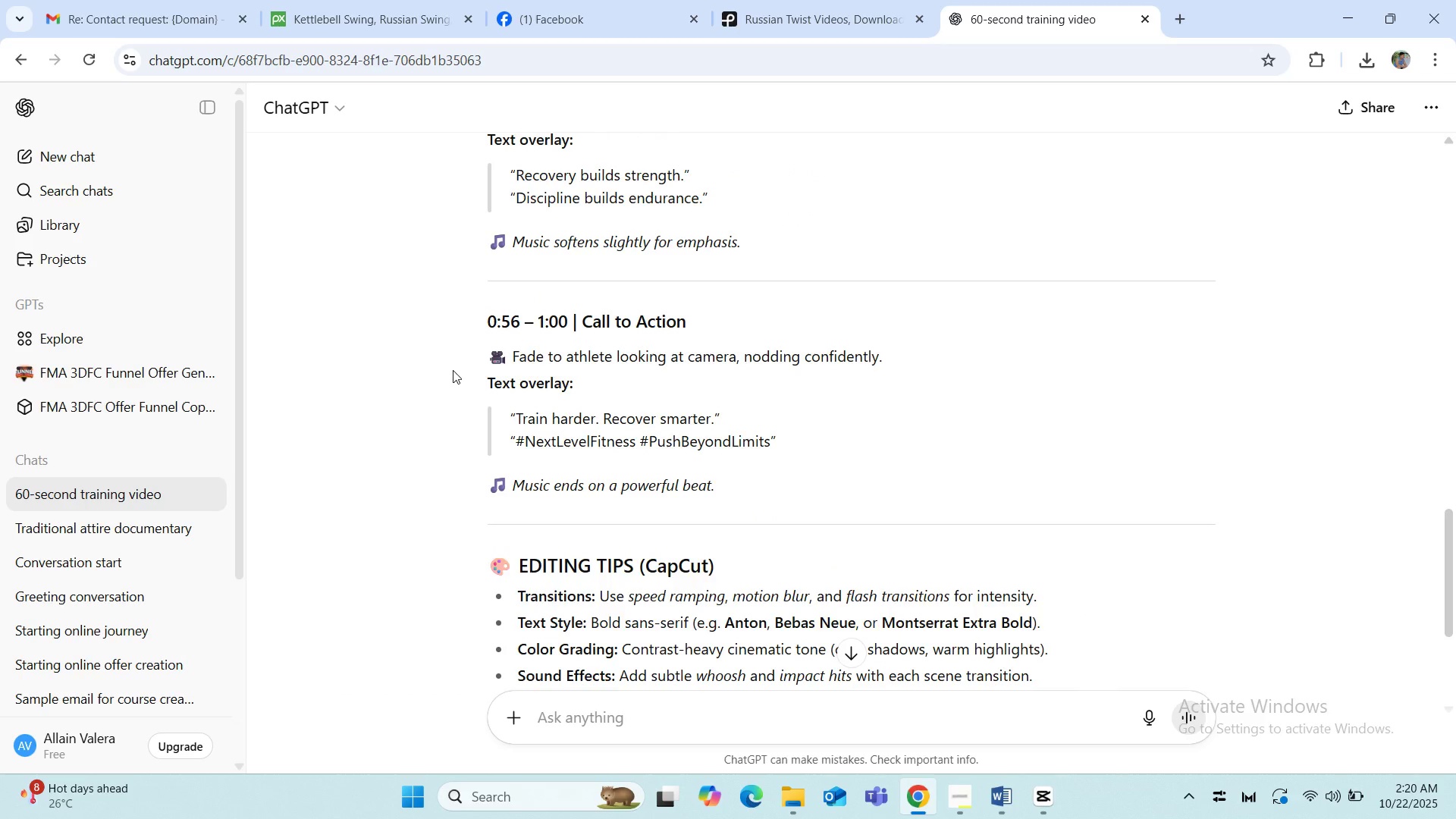 
scroll: coordinate [453, 370], scroll_direction: down, amount: 3.0
 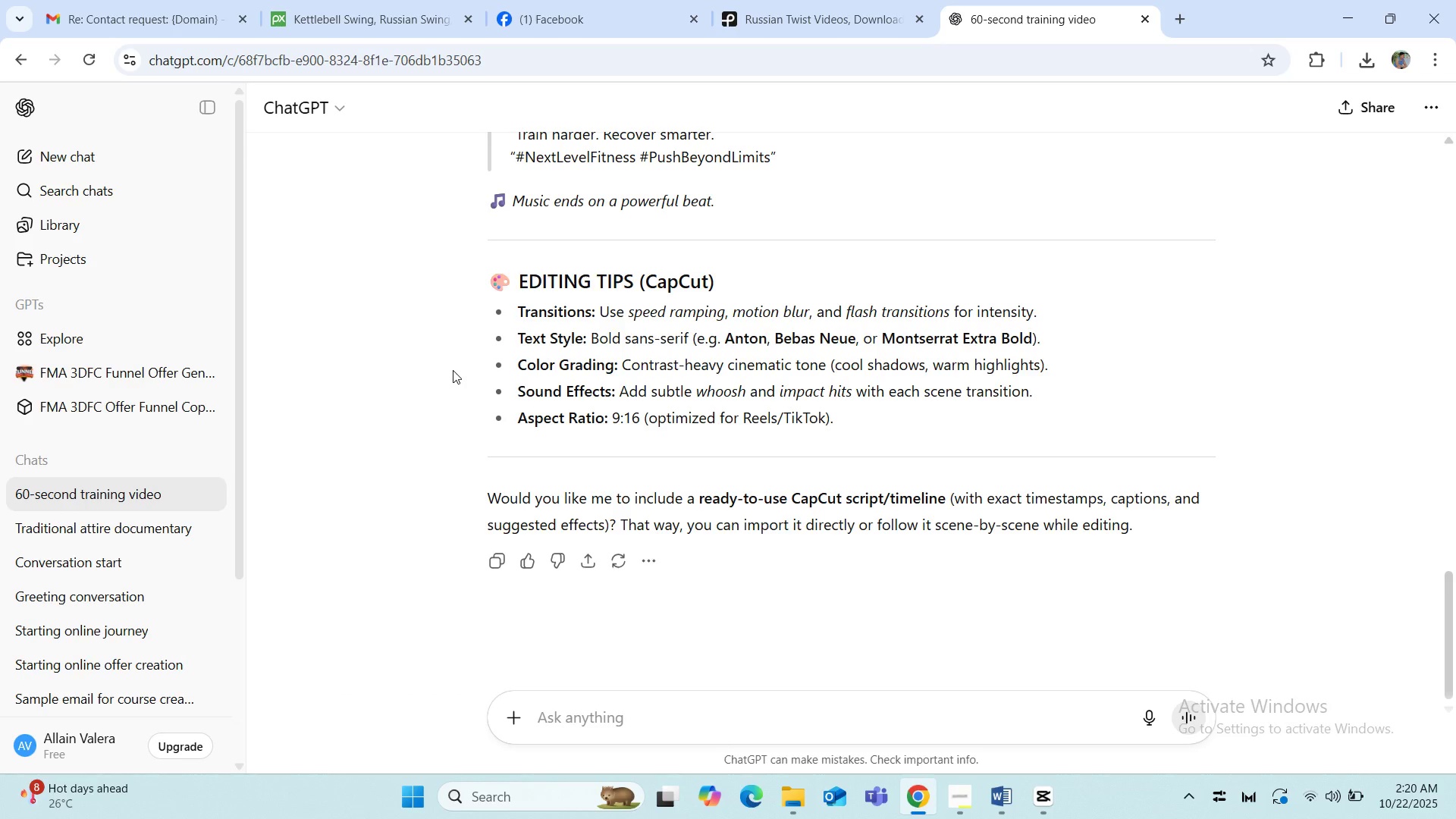 
wait(8.07)
 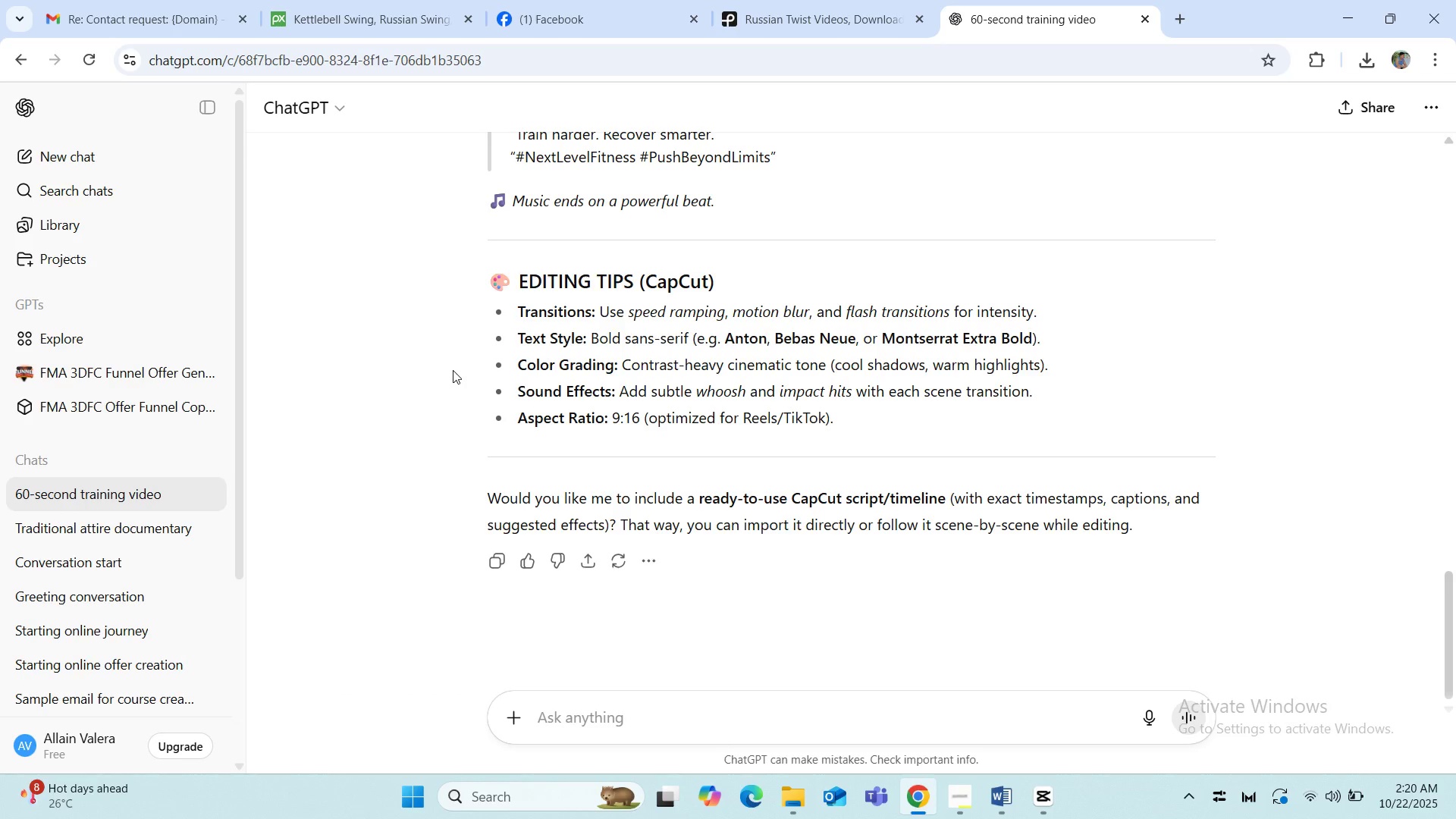 
left_click([1043, 807])
 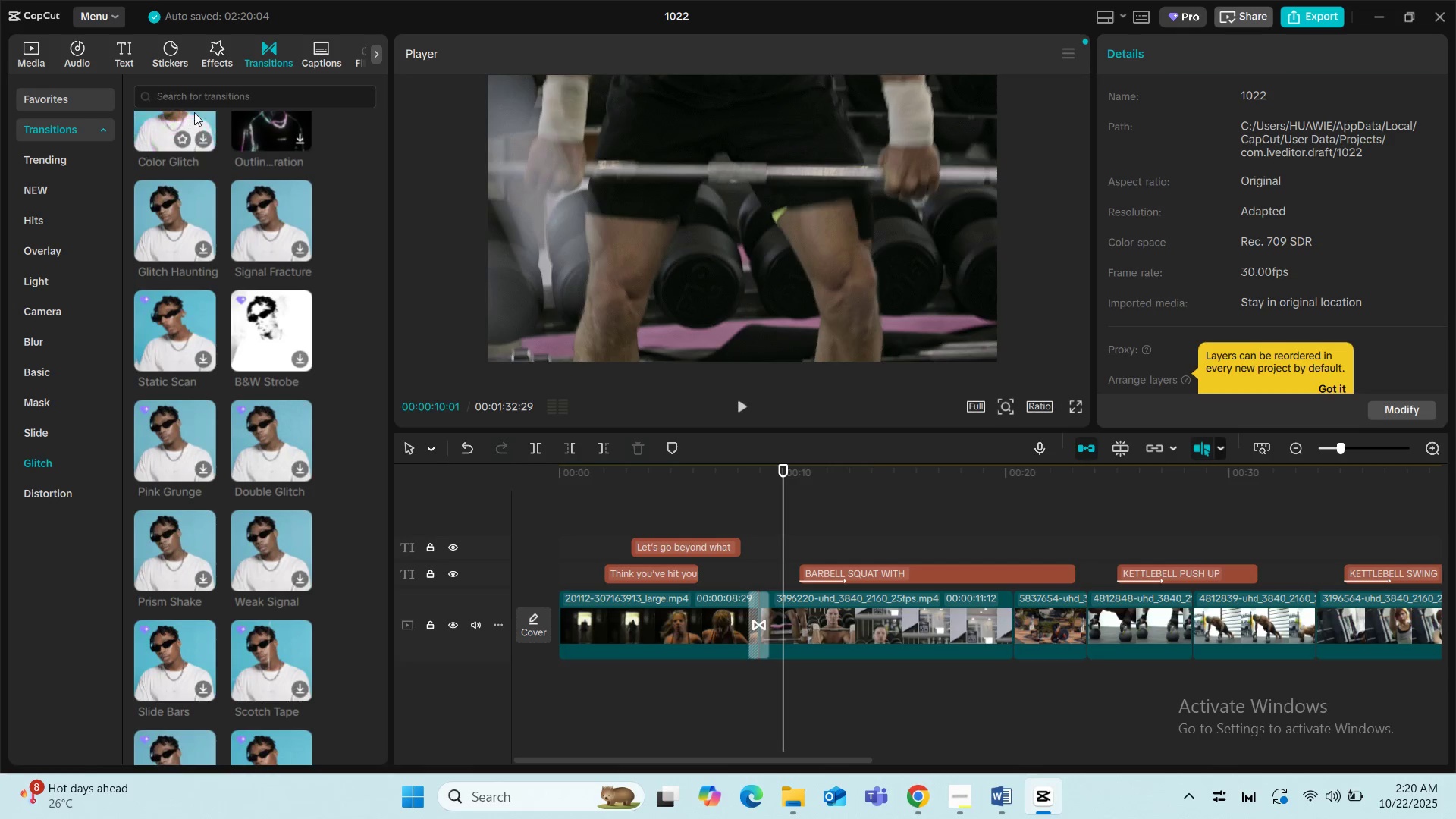 
left_click([232, 97])
 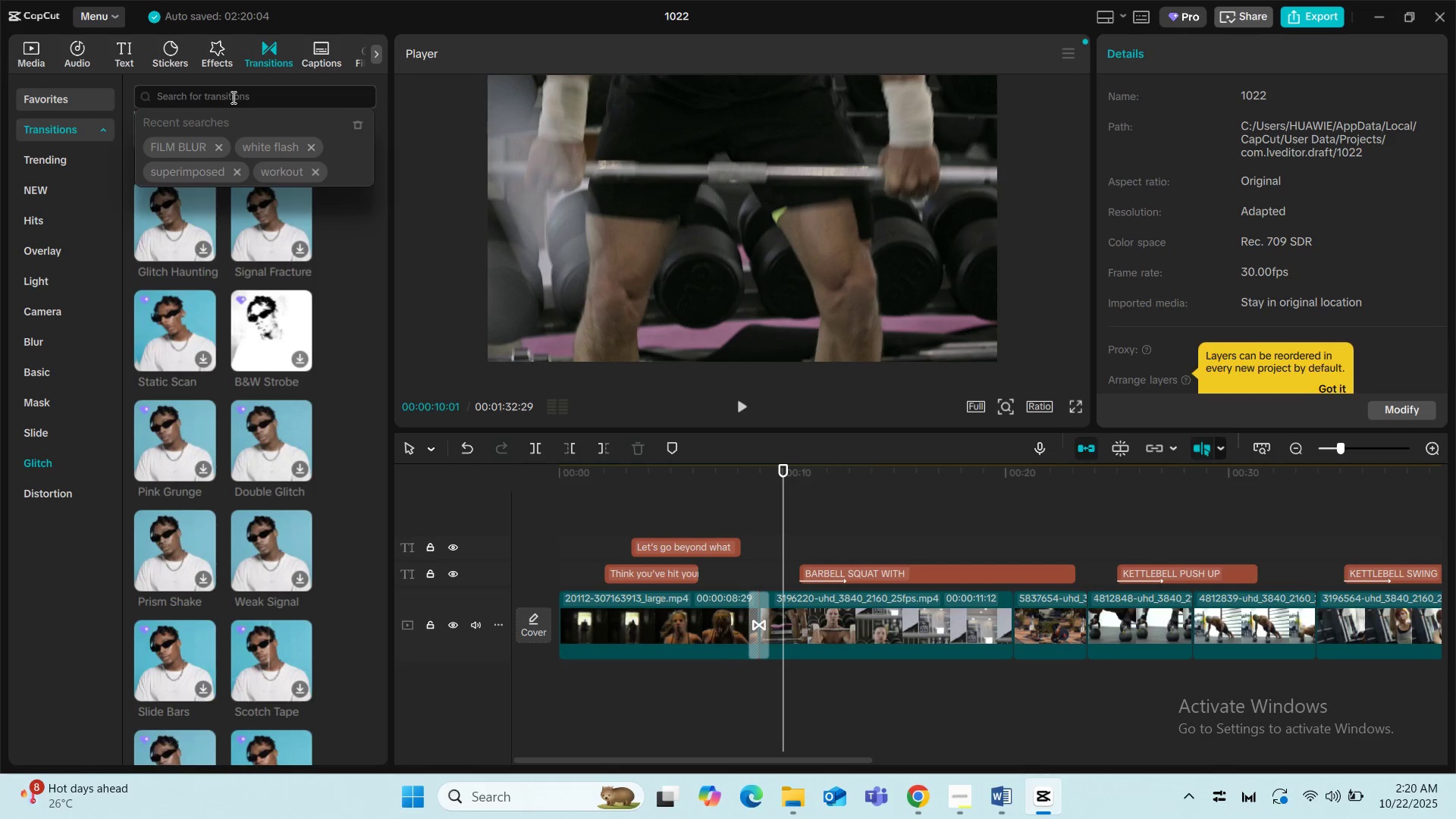 
type(FLASH)
 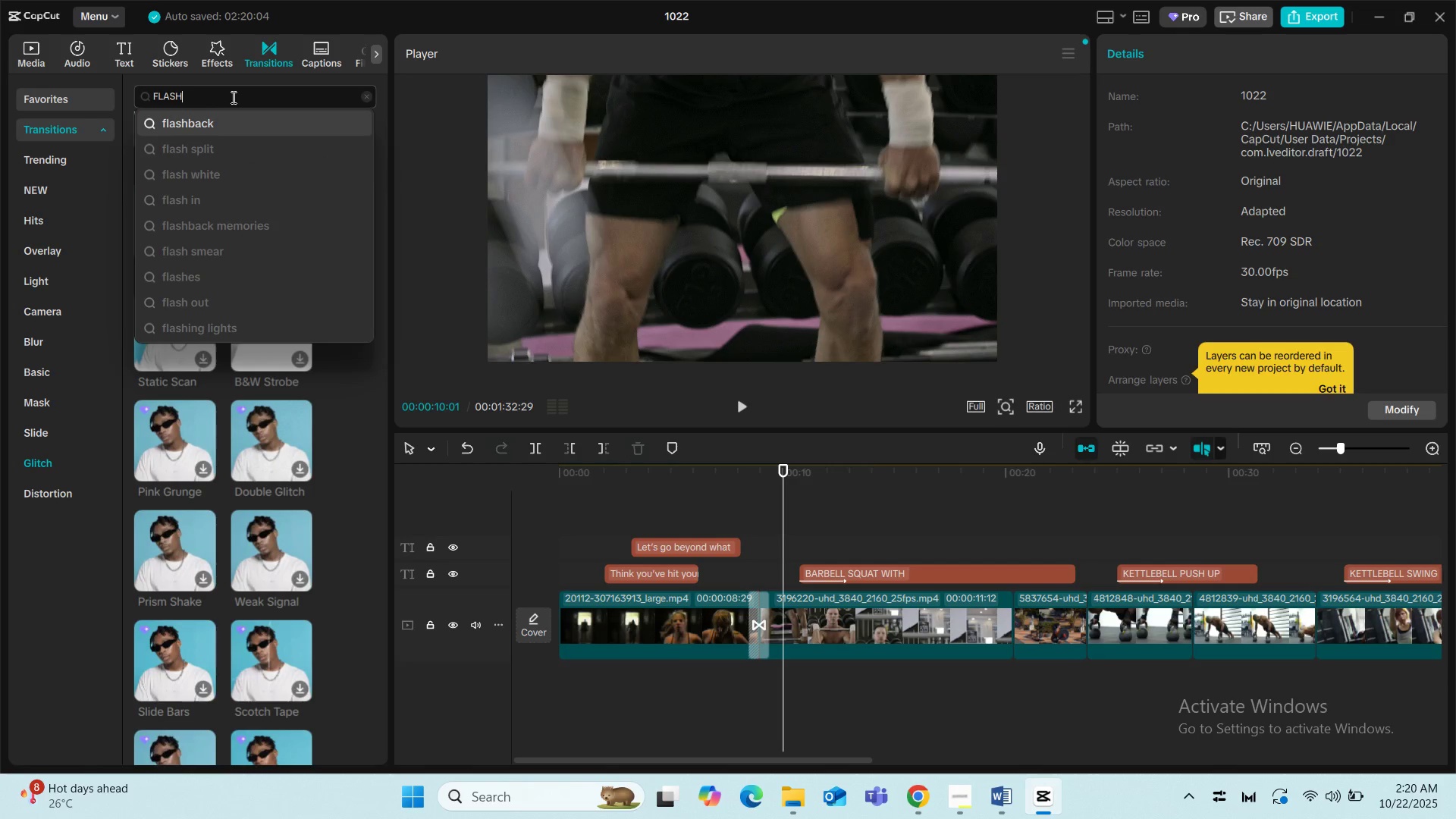 
key(Enter)
 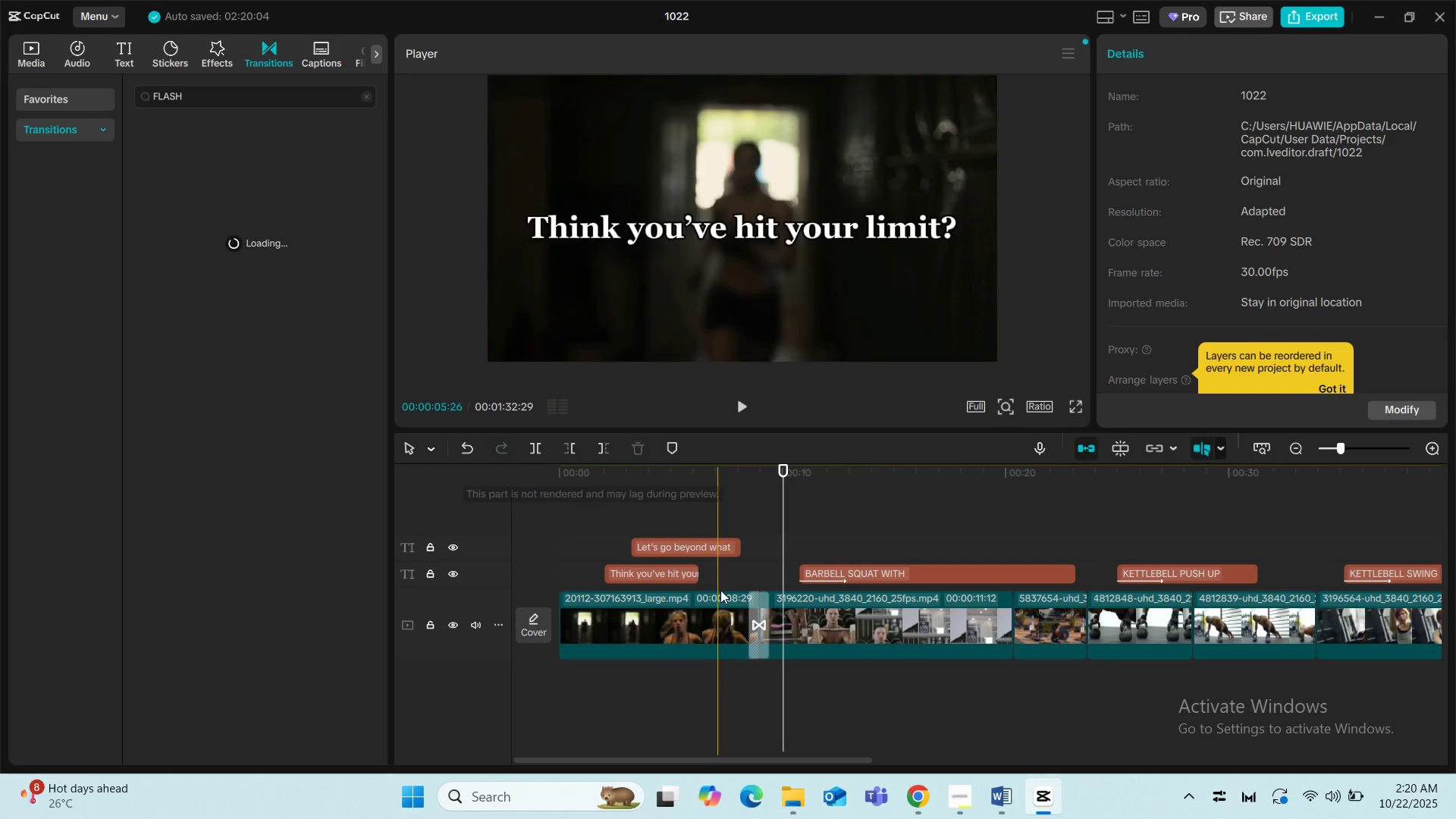 
left_click([745, 600])
 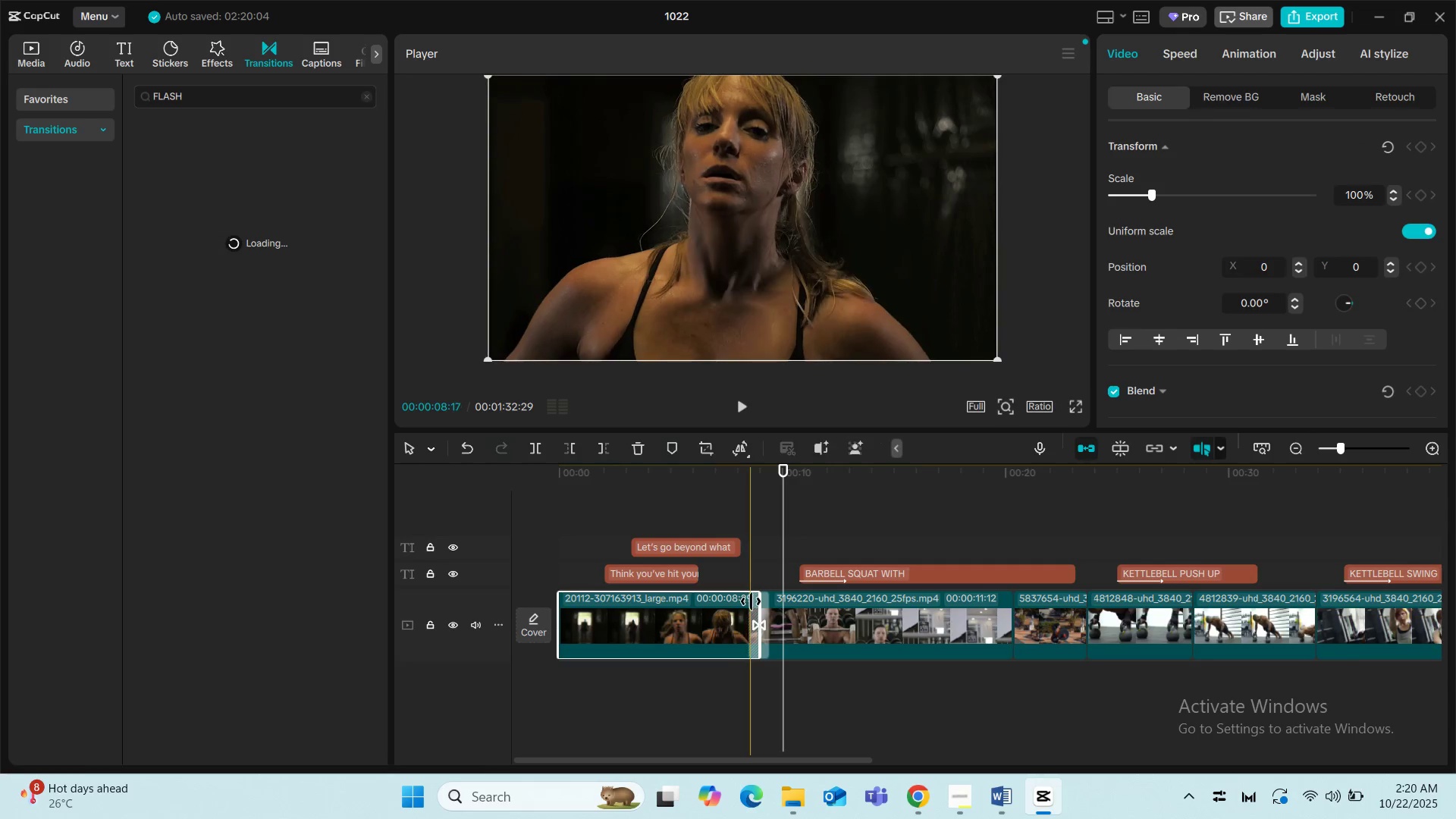 
left_click([751, 601])
 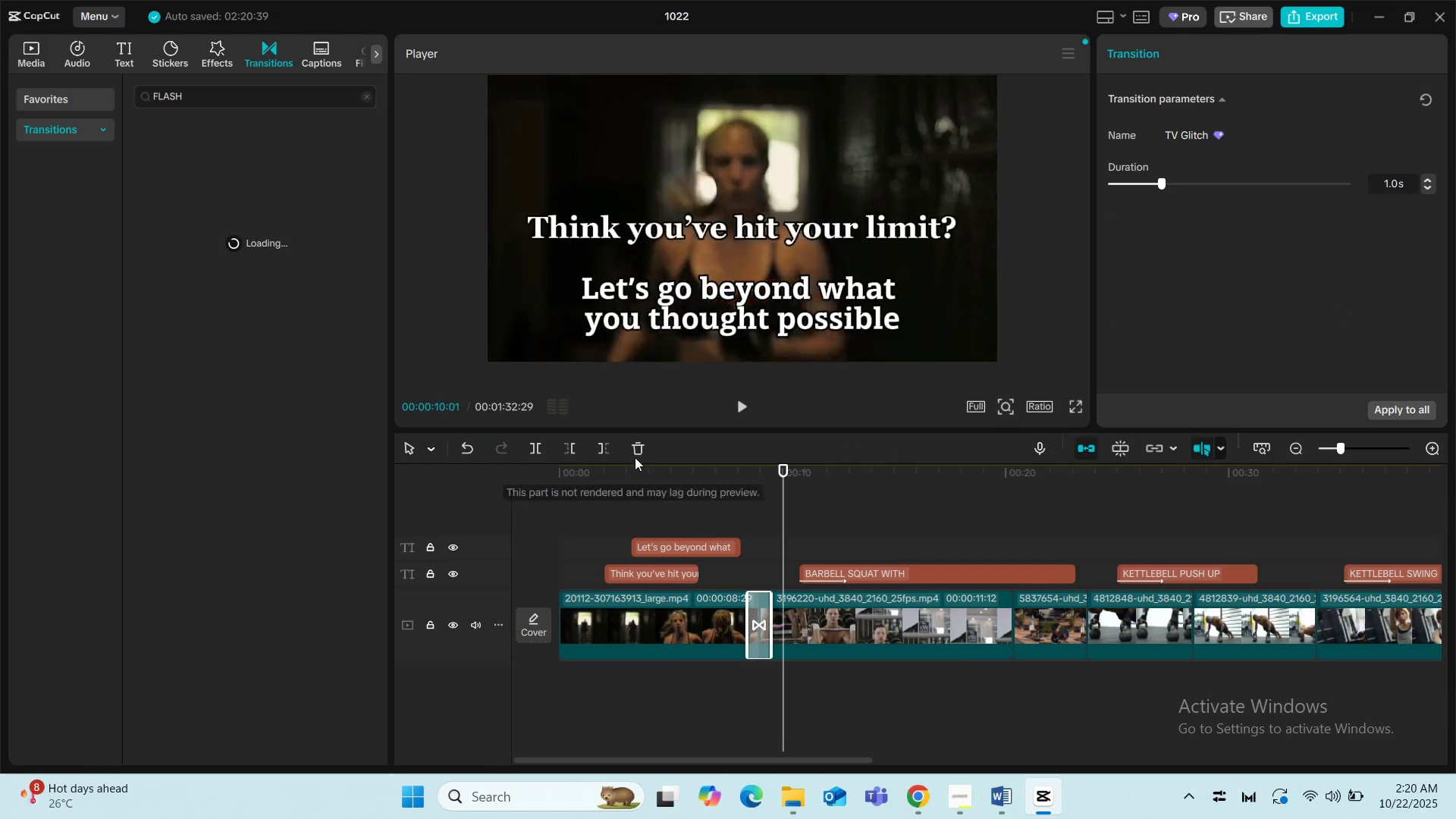 
left_click([635, 453])
 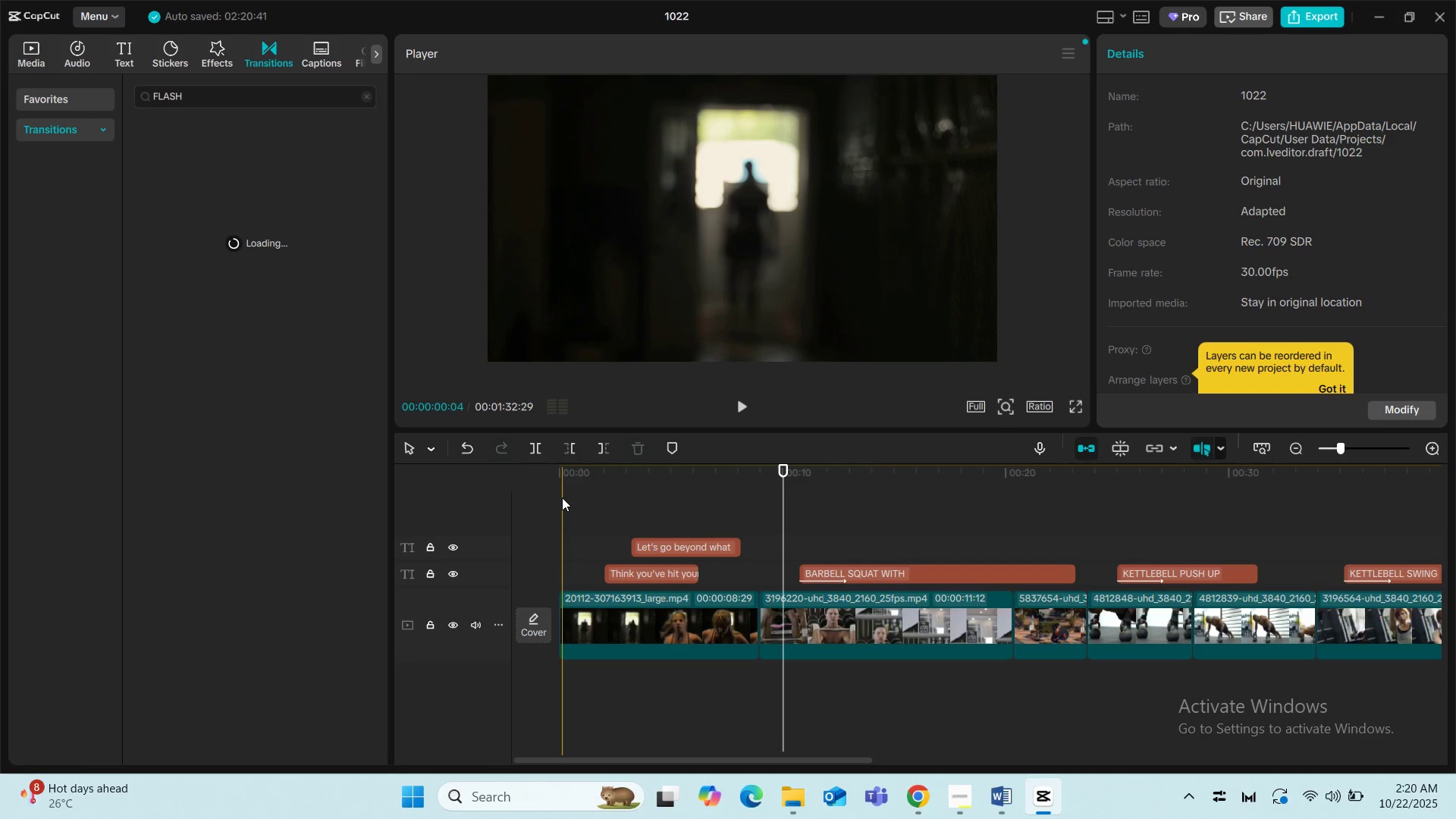 
wait(19.28)
 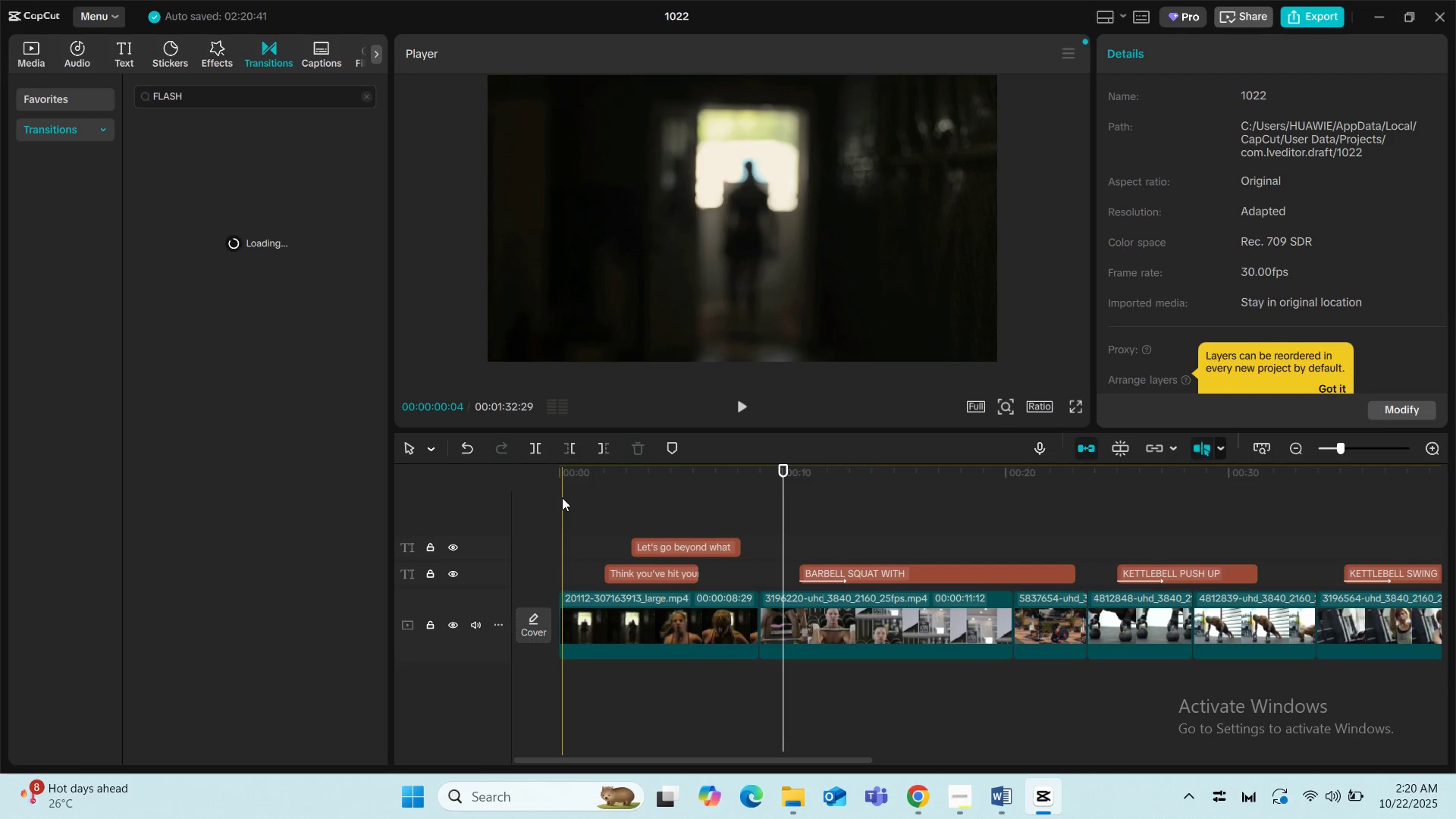 
left_click([316, 243])
 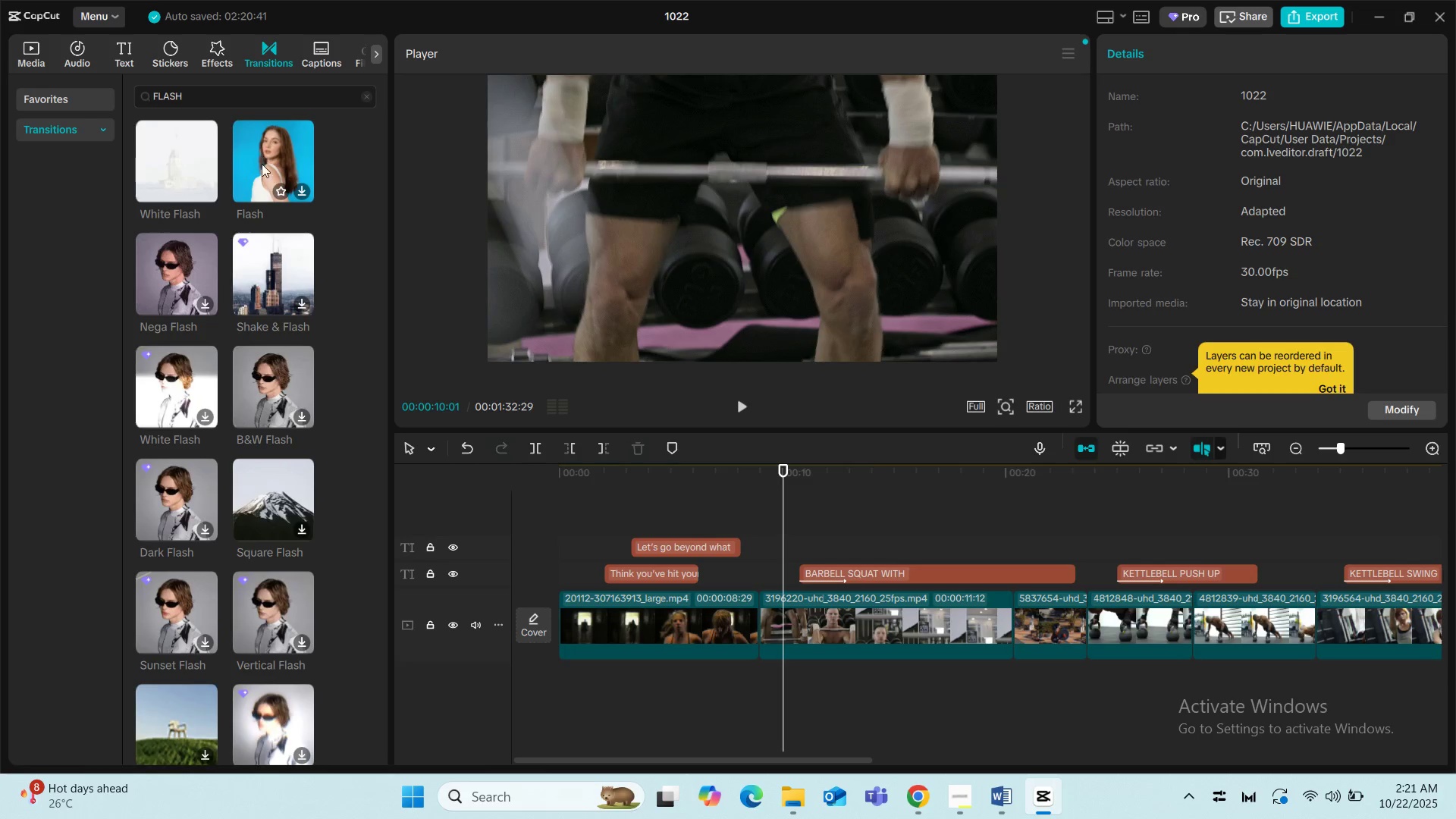 
wait(6.96)
 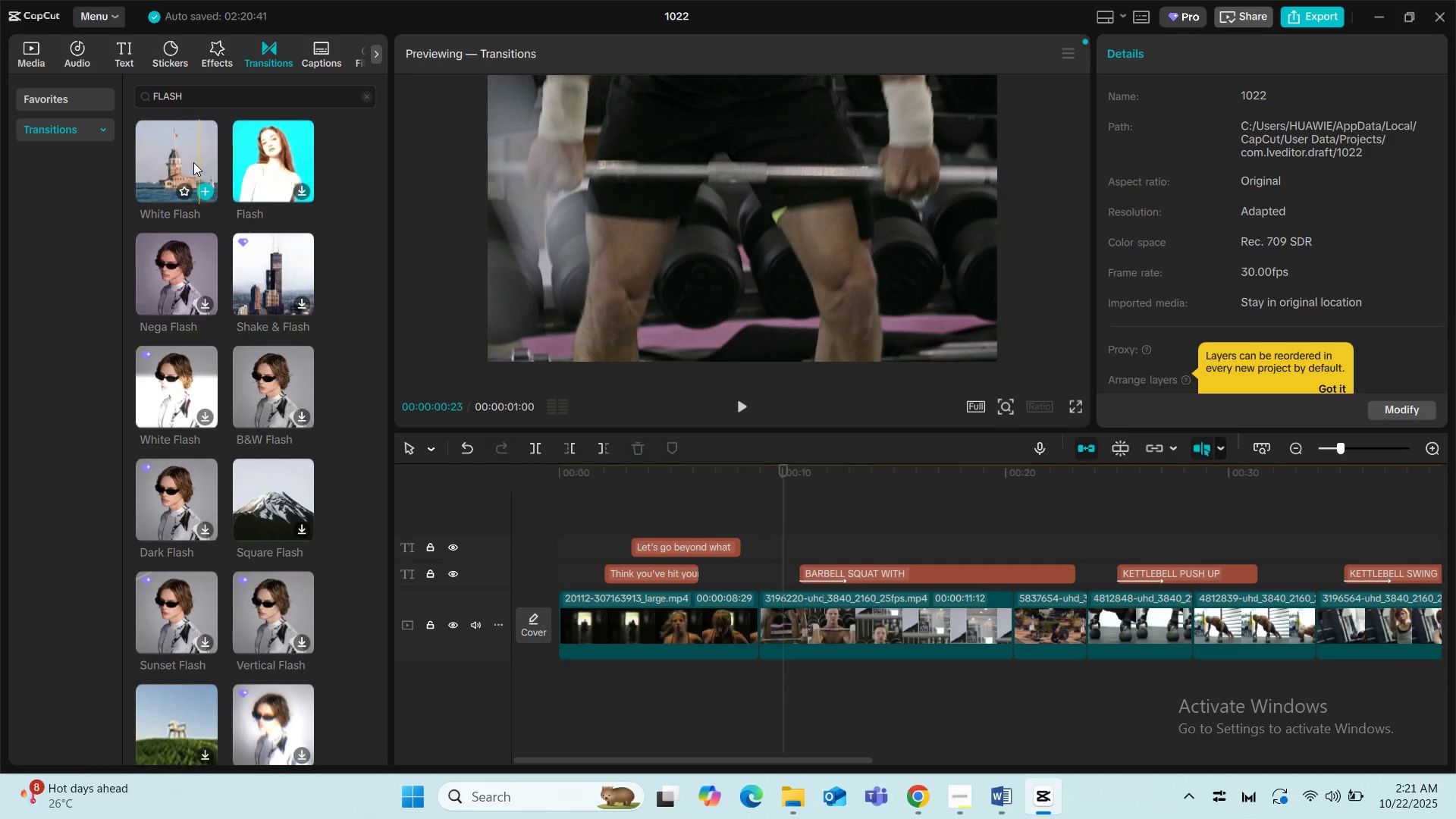 
mouse_move([248, 284])
 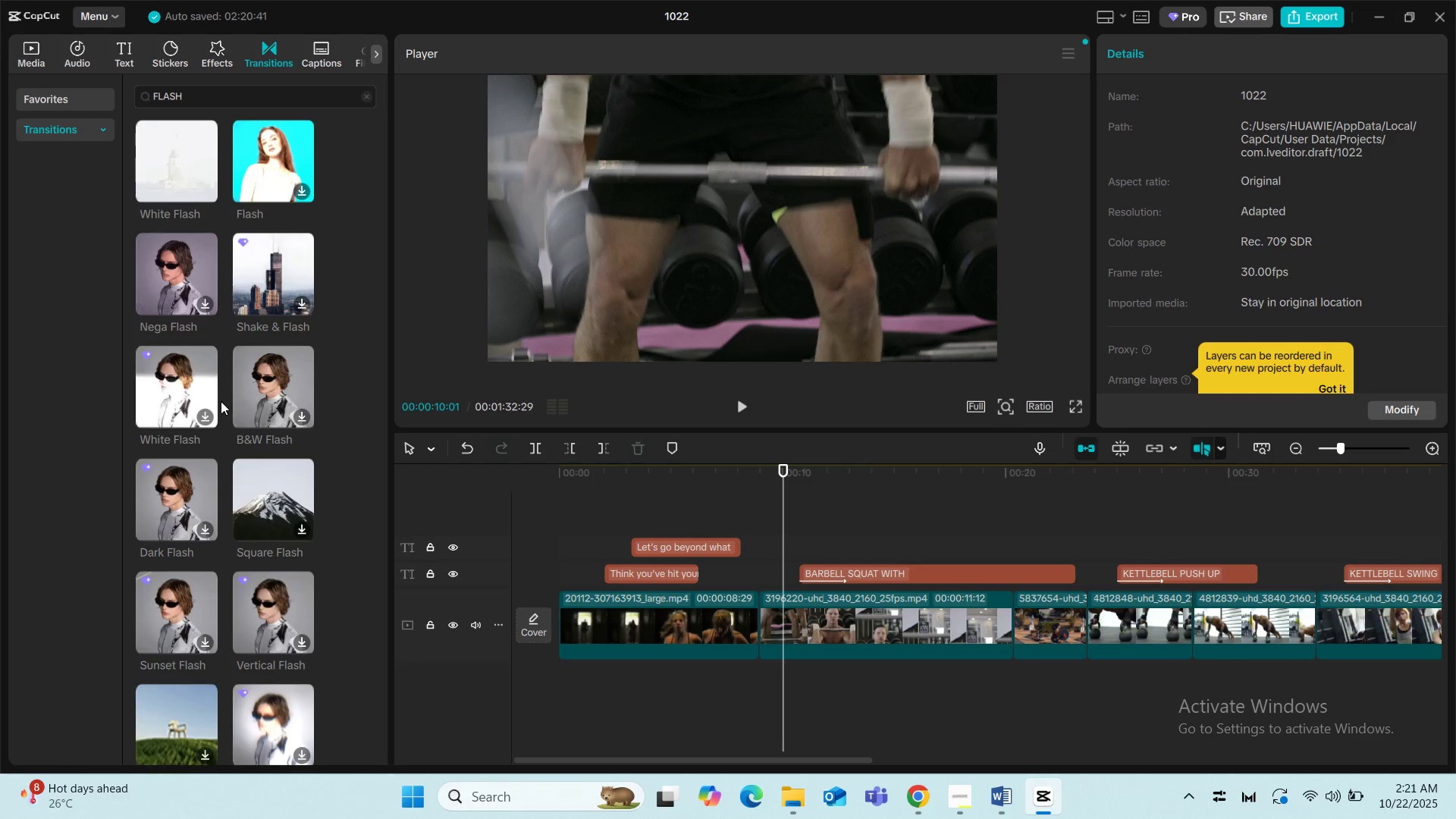 
mouse_move([184, 366])
 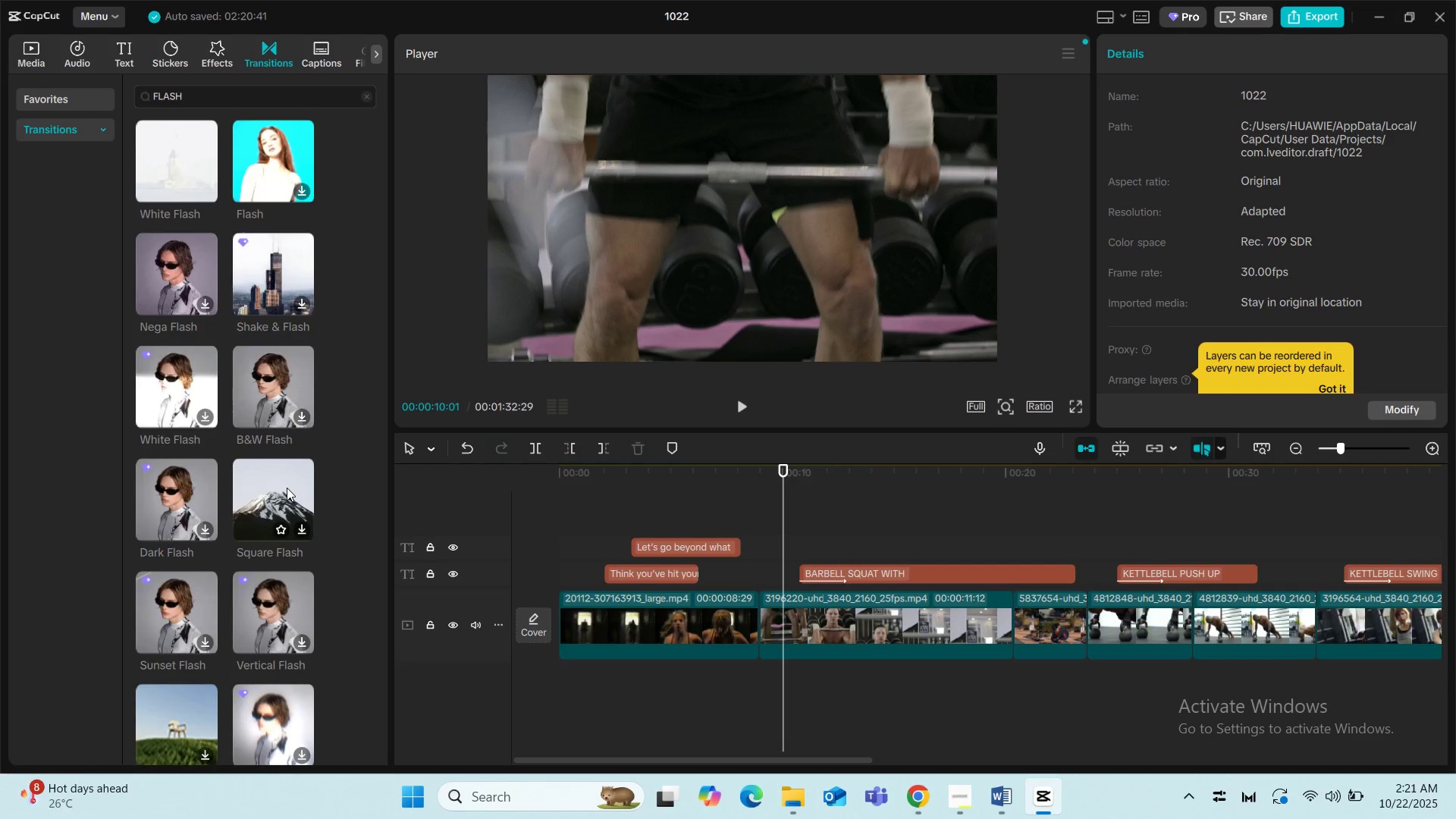 
scroll: coordinate [287, 488], scroll_direction: down, amount: 2.0
 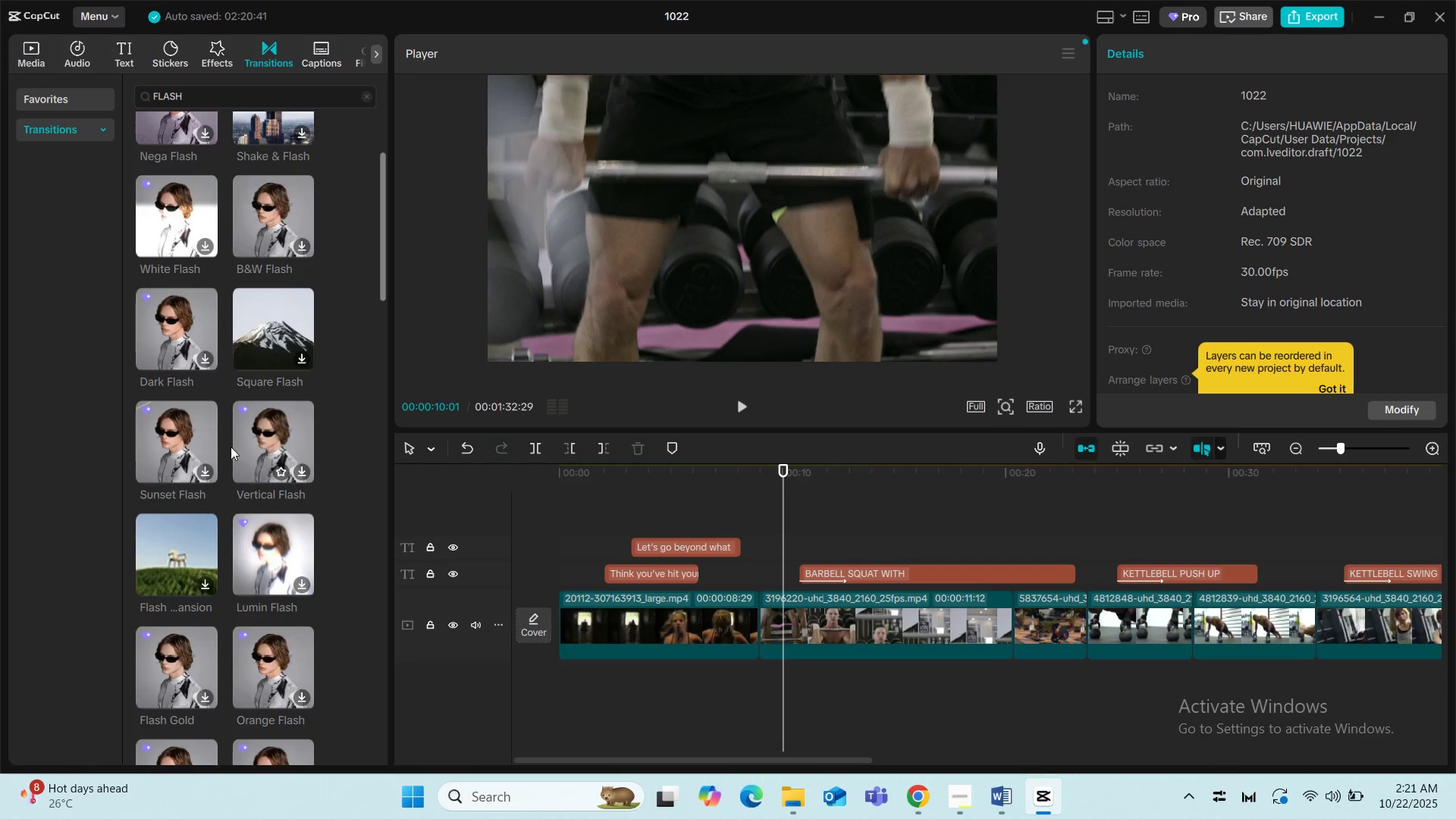 
mouse_move([205, 430])
 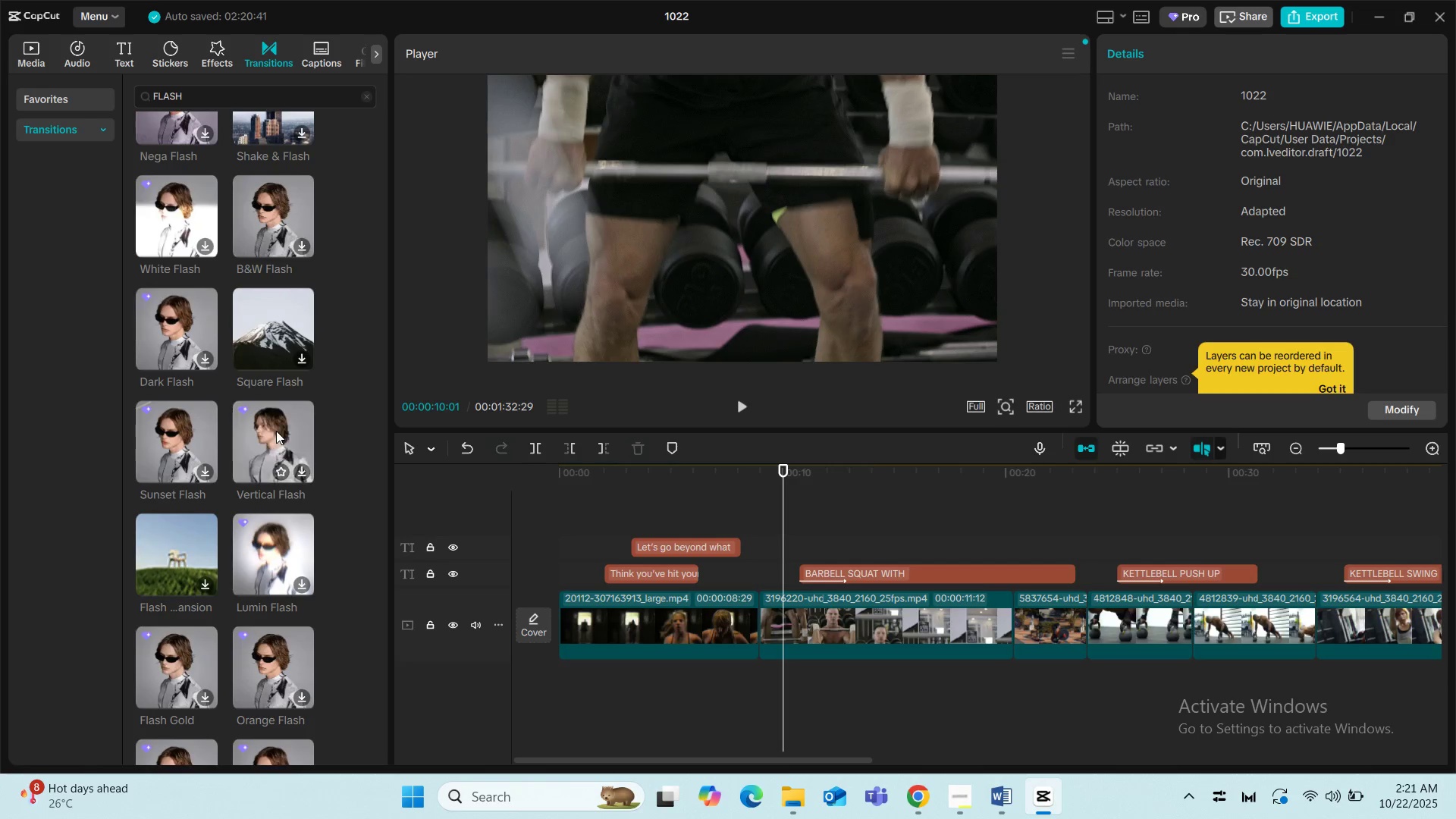 
mouse_move([200, 544])
 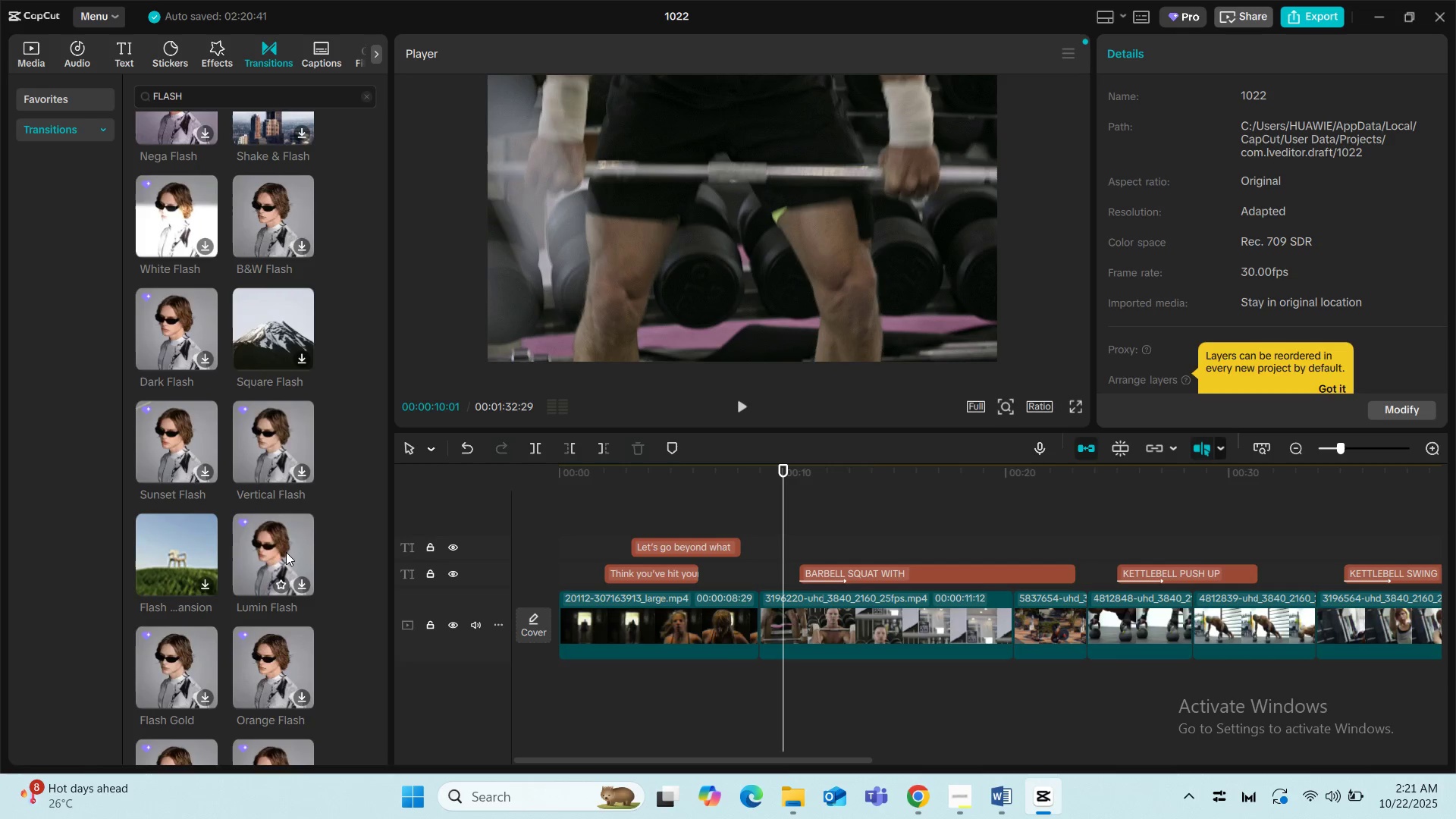 
left_click_drag(start_coordinate=[286, 552], to_coordinate=[751, 620])
 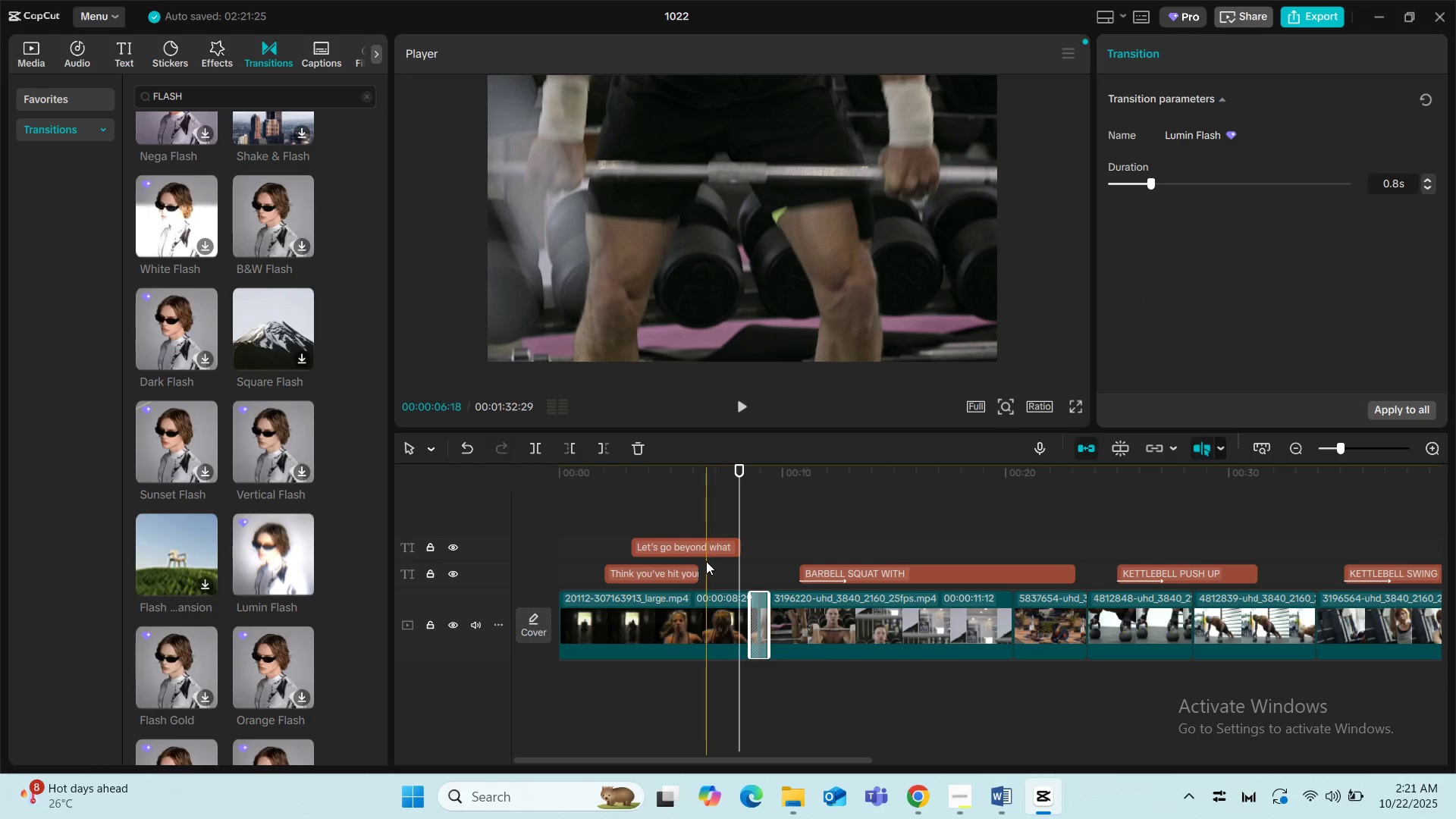 
left_click([706, 561])
 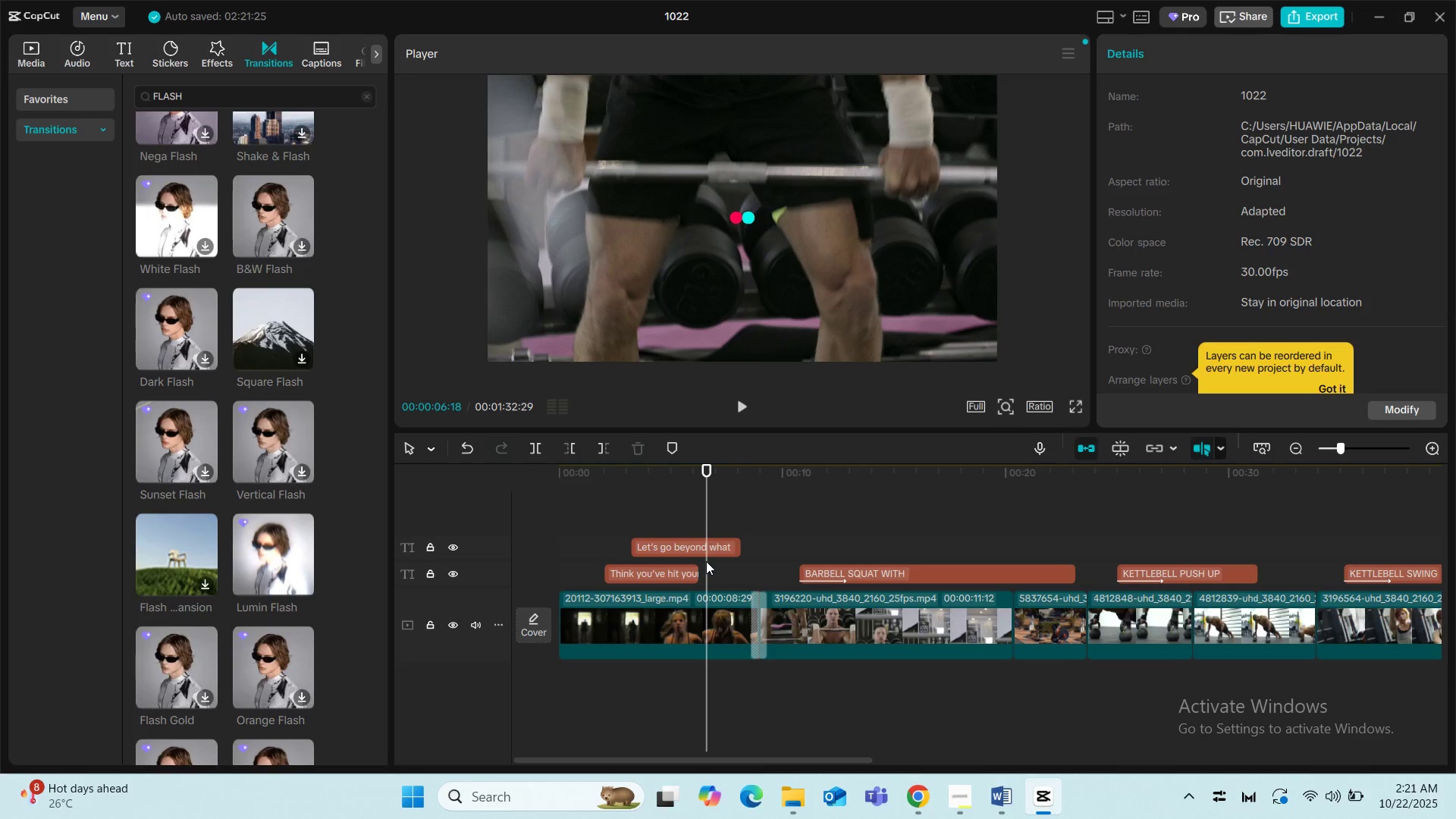 
key(Space)
 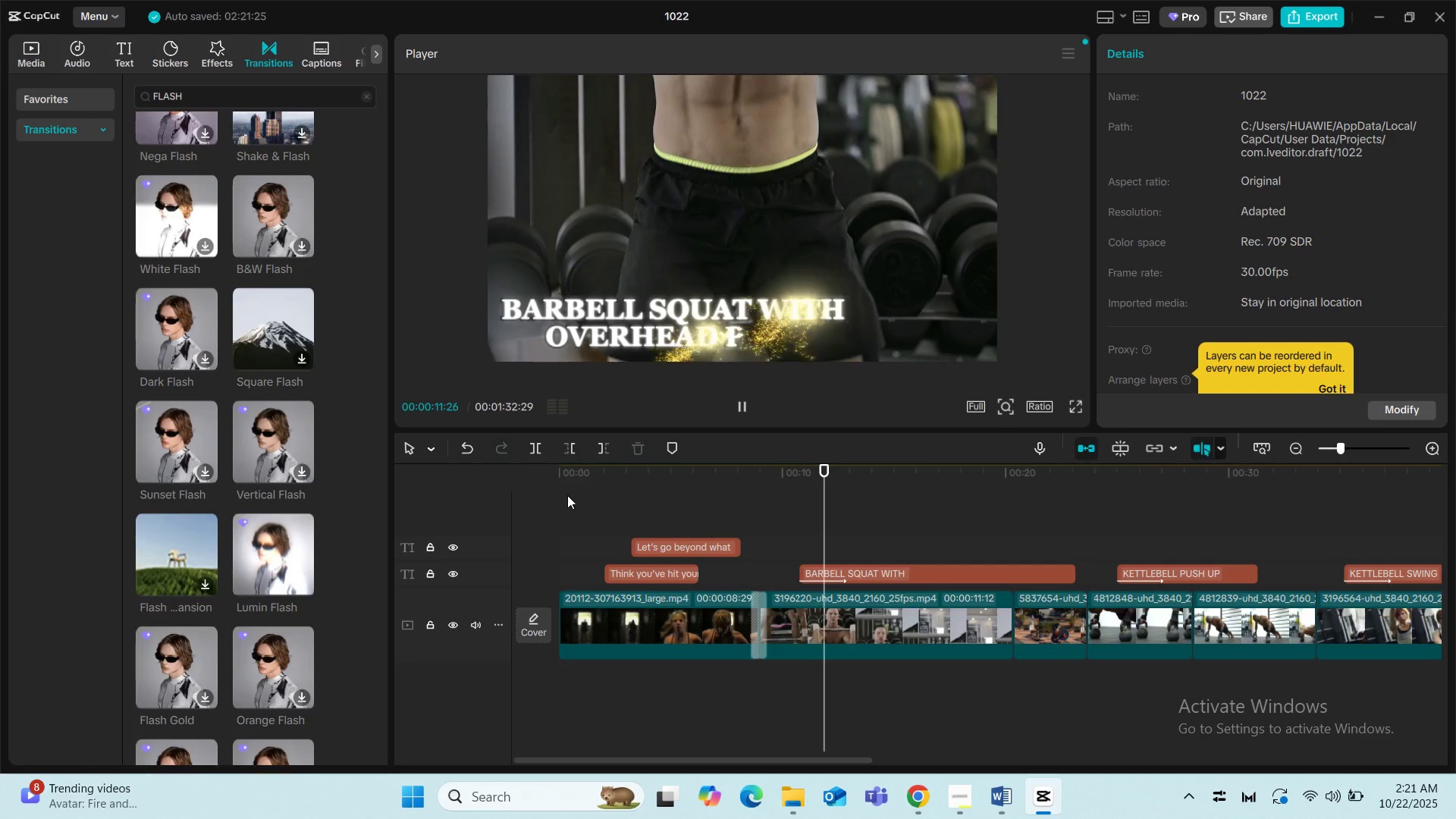 
wait(10.61)
 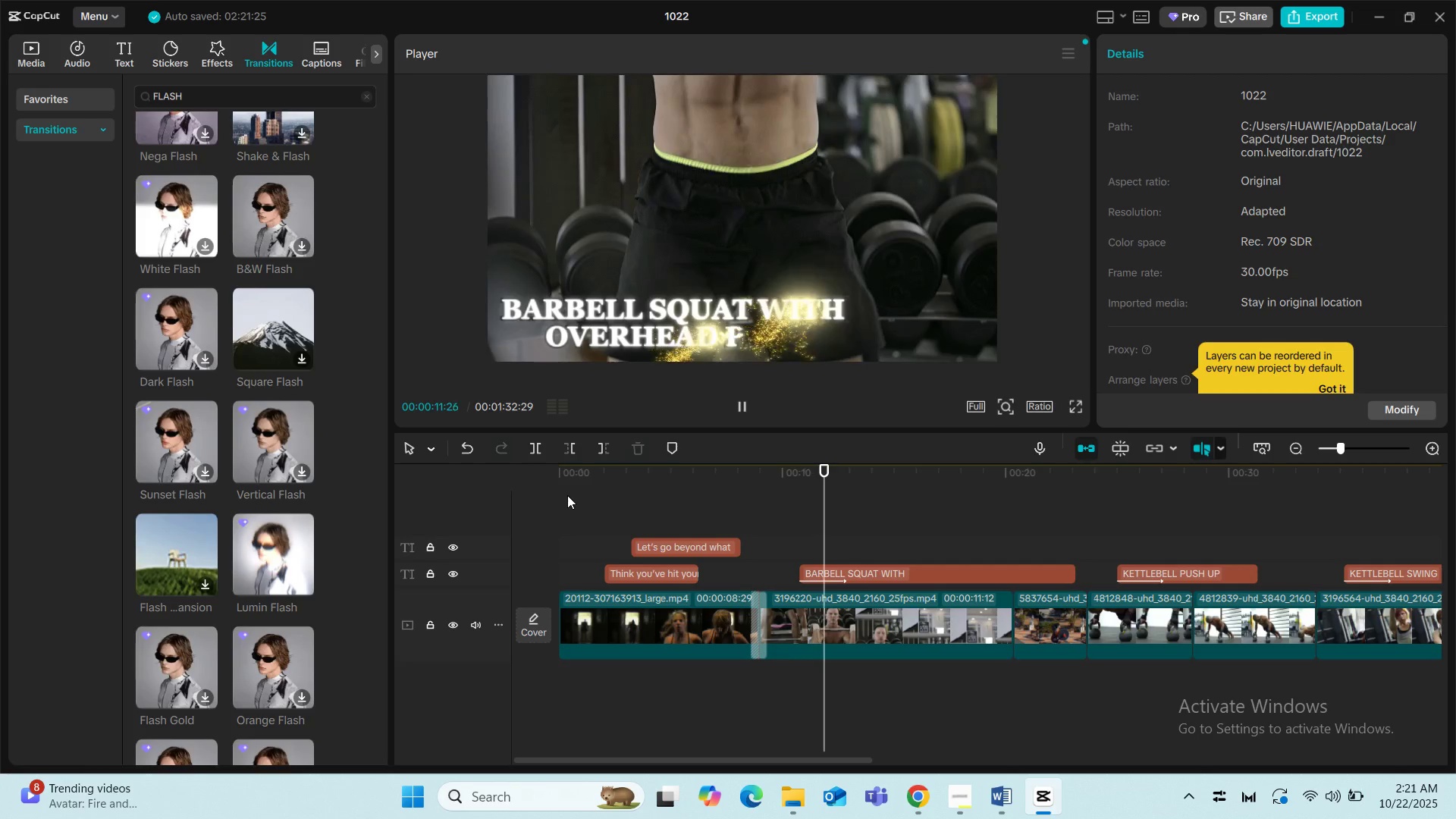 
left_click([758, 619])
 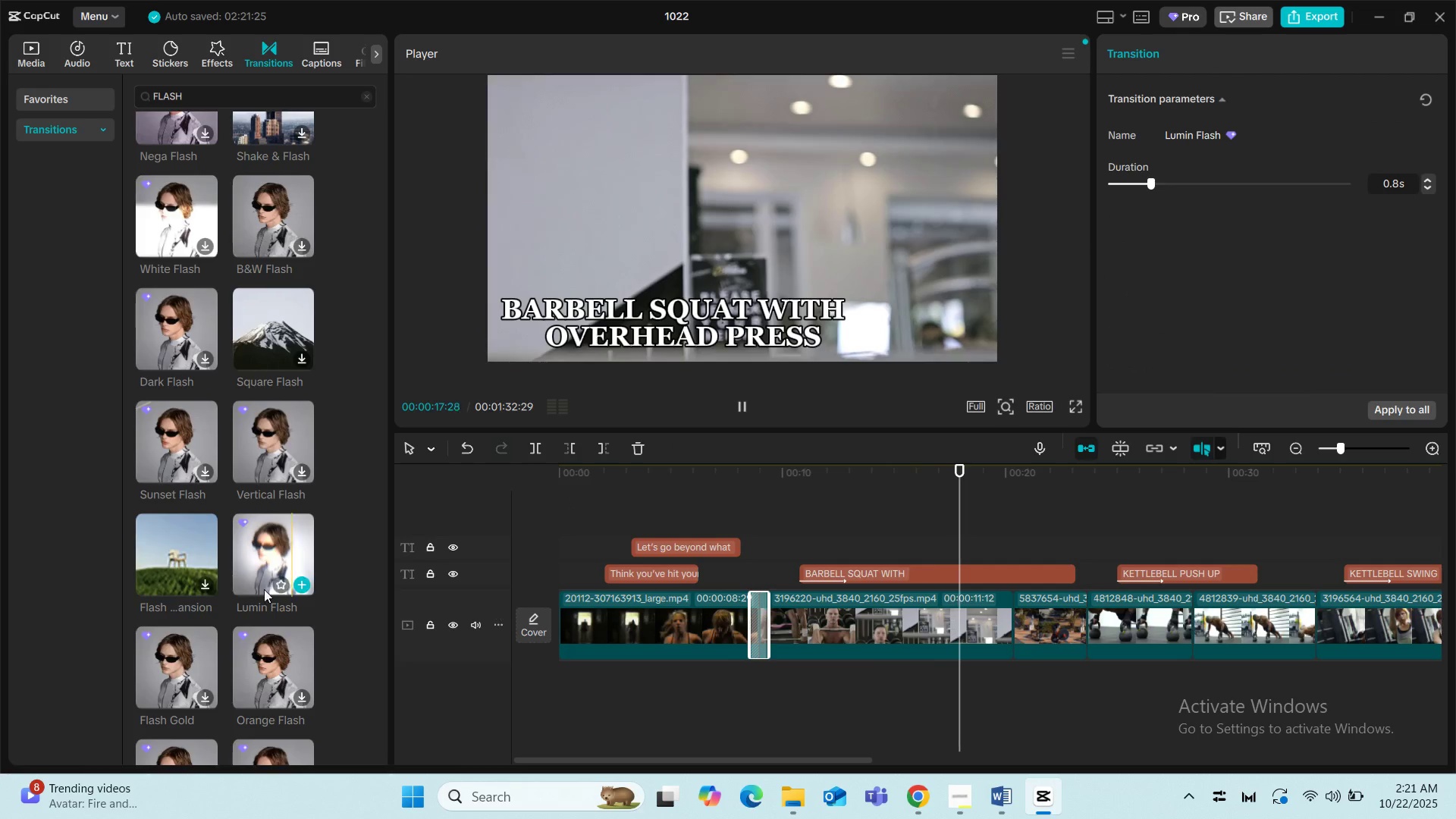 
scroll: coordinate [213, 585], scroll_direction: down, amount: 2.0
 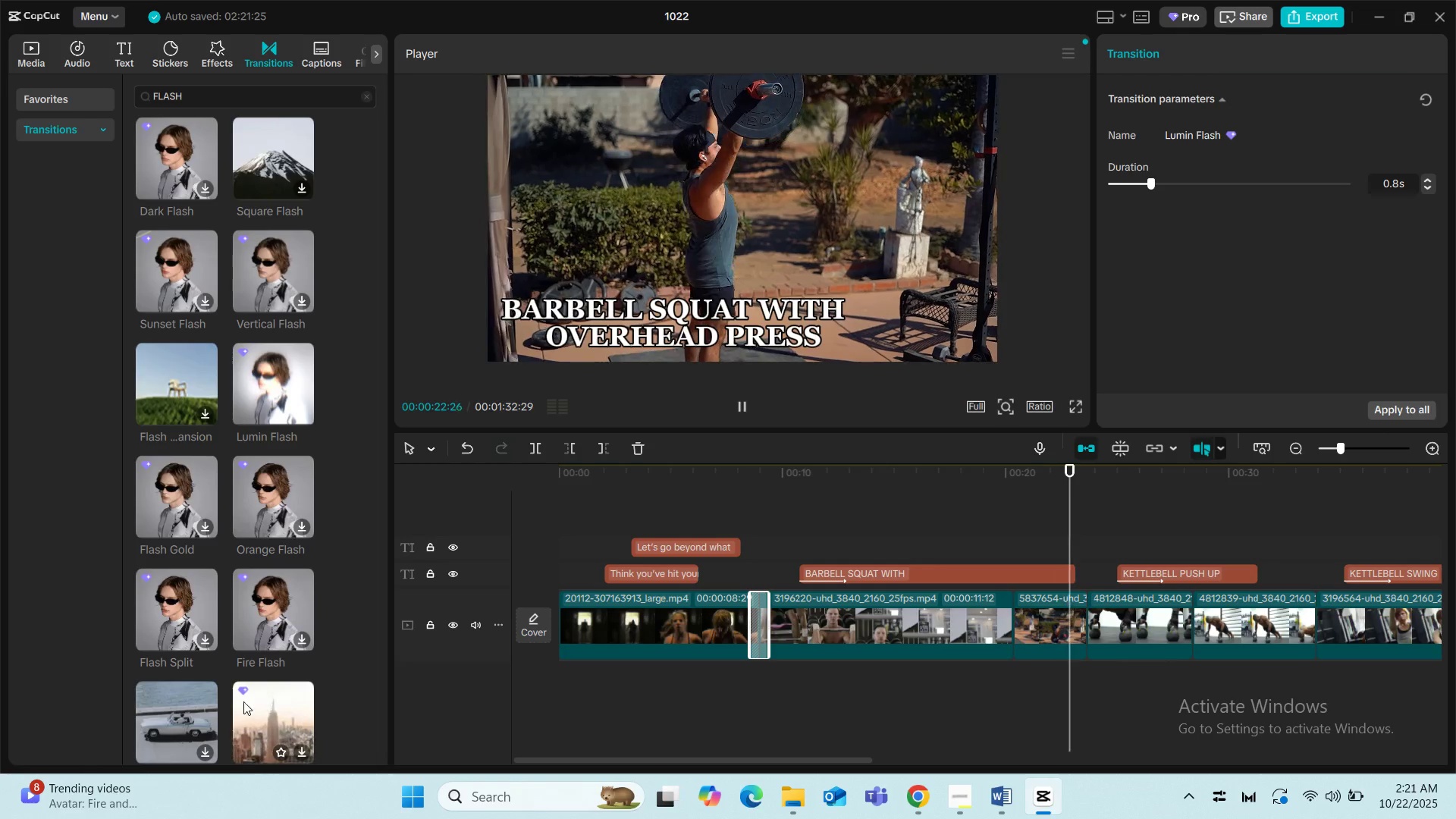 
wait(6.14)
 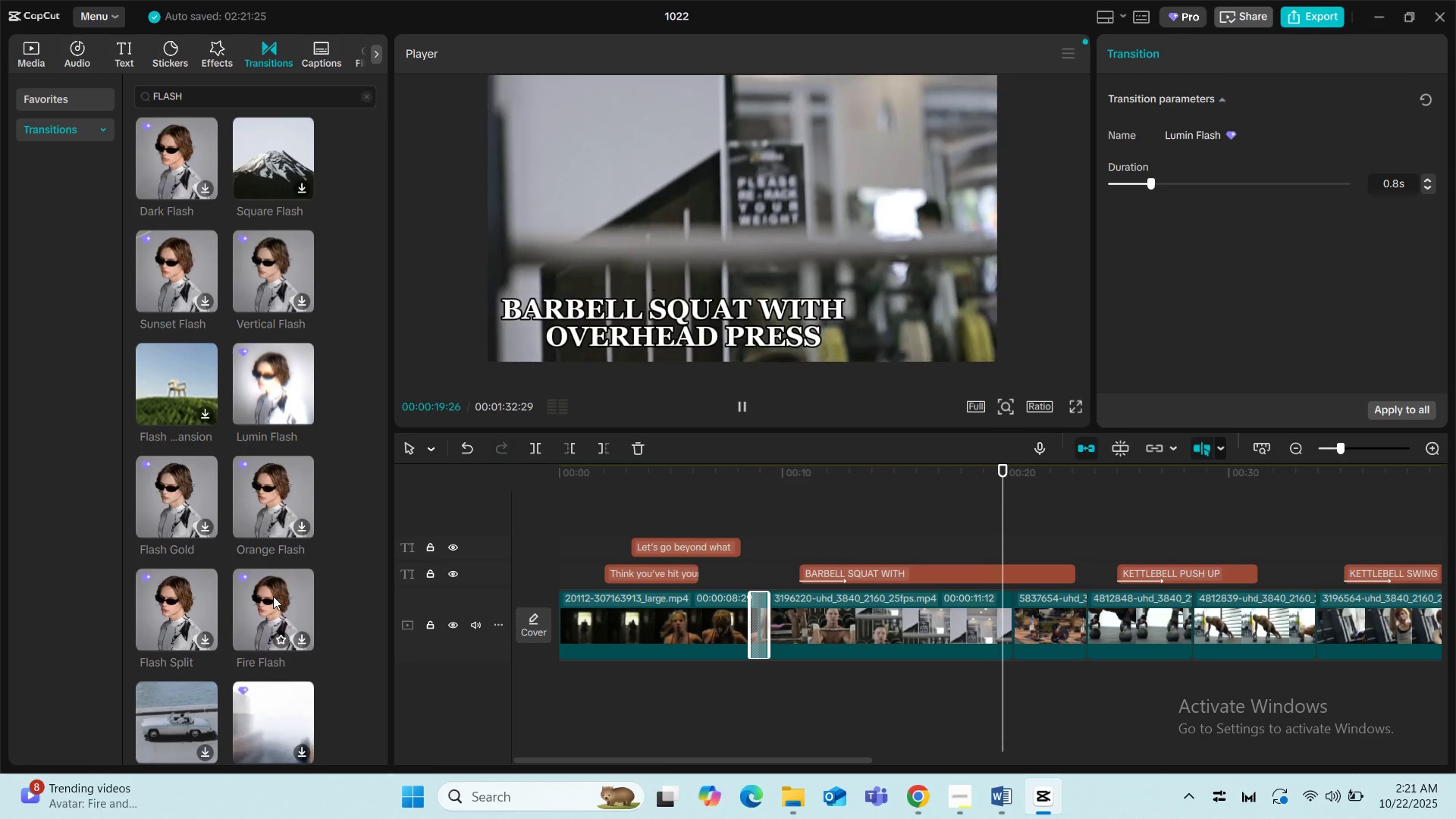 
scroll: coordinate [275, 651], scroll_direction: down, amount: 4.0
 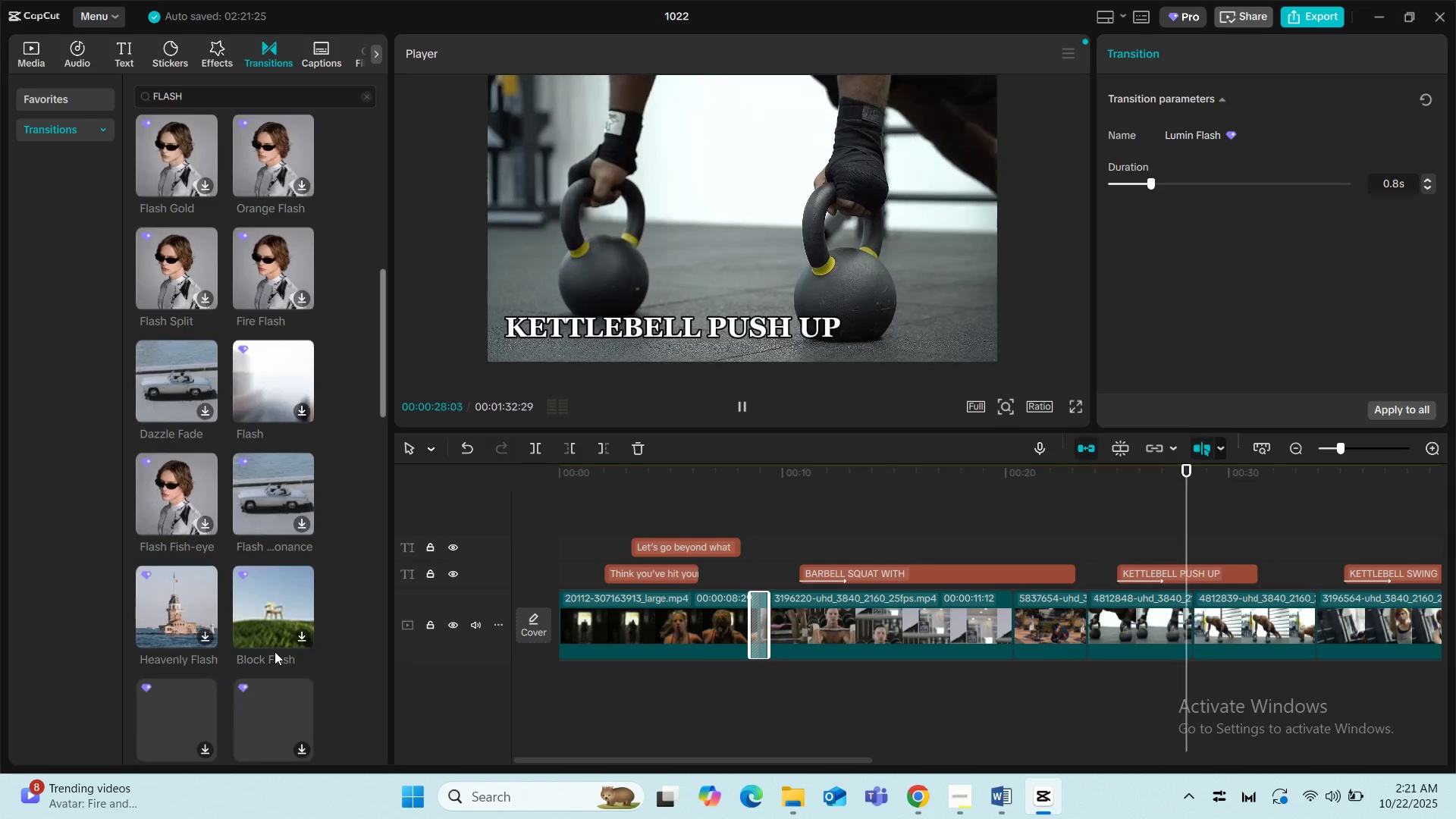 
mouse_move([250, 582])
 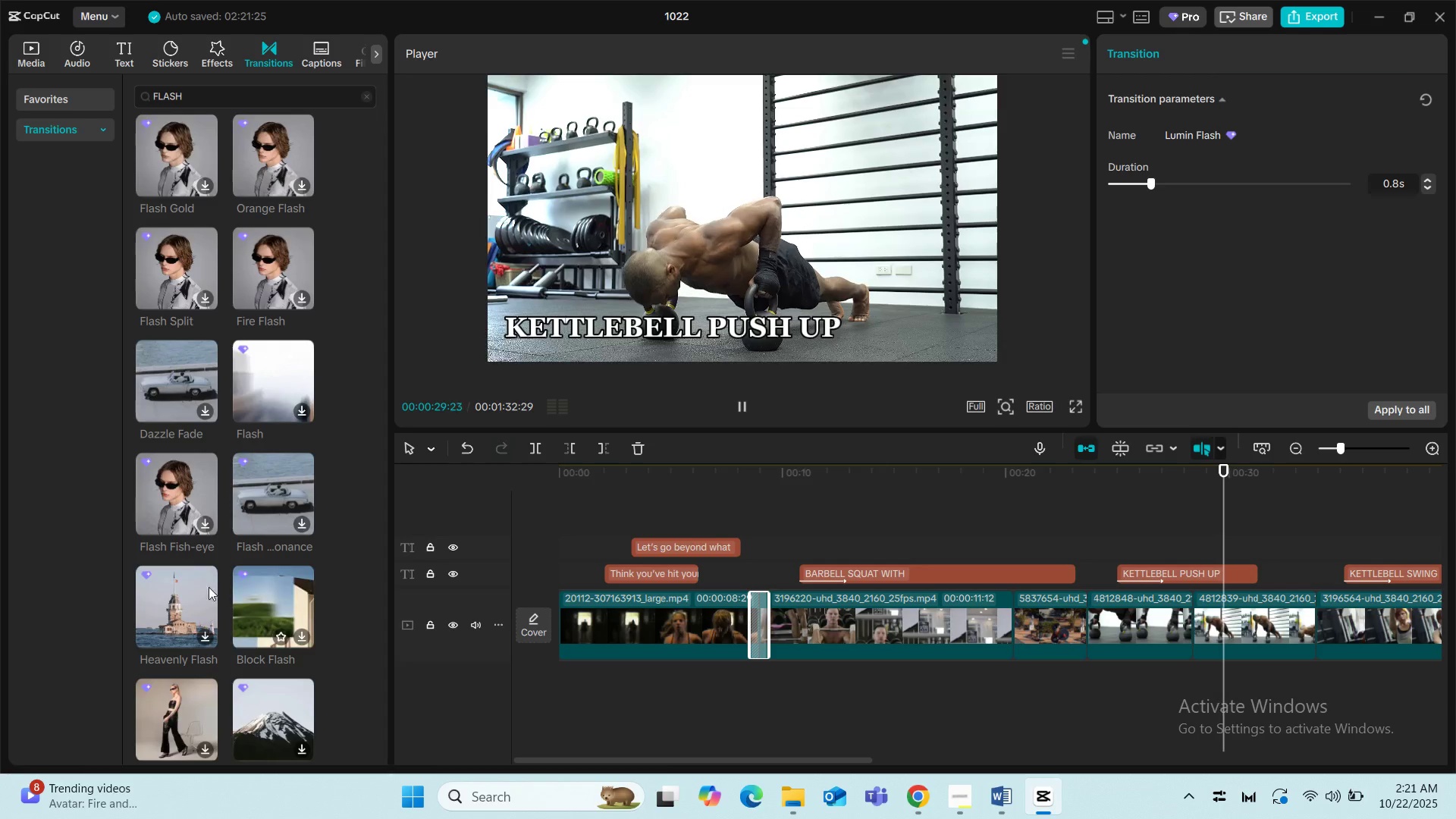 
mouse_move([181, 609])
 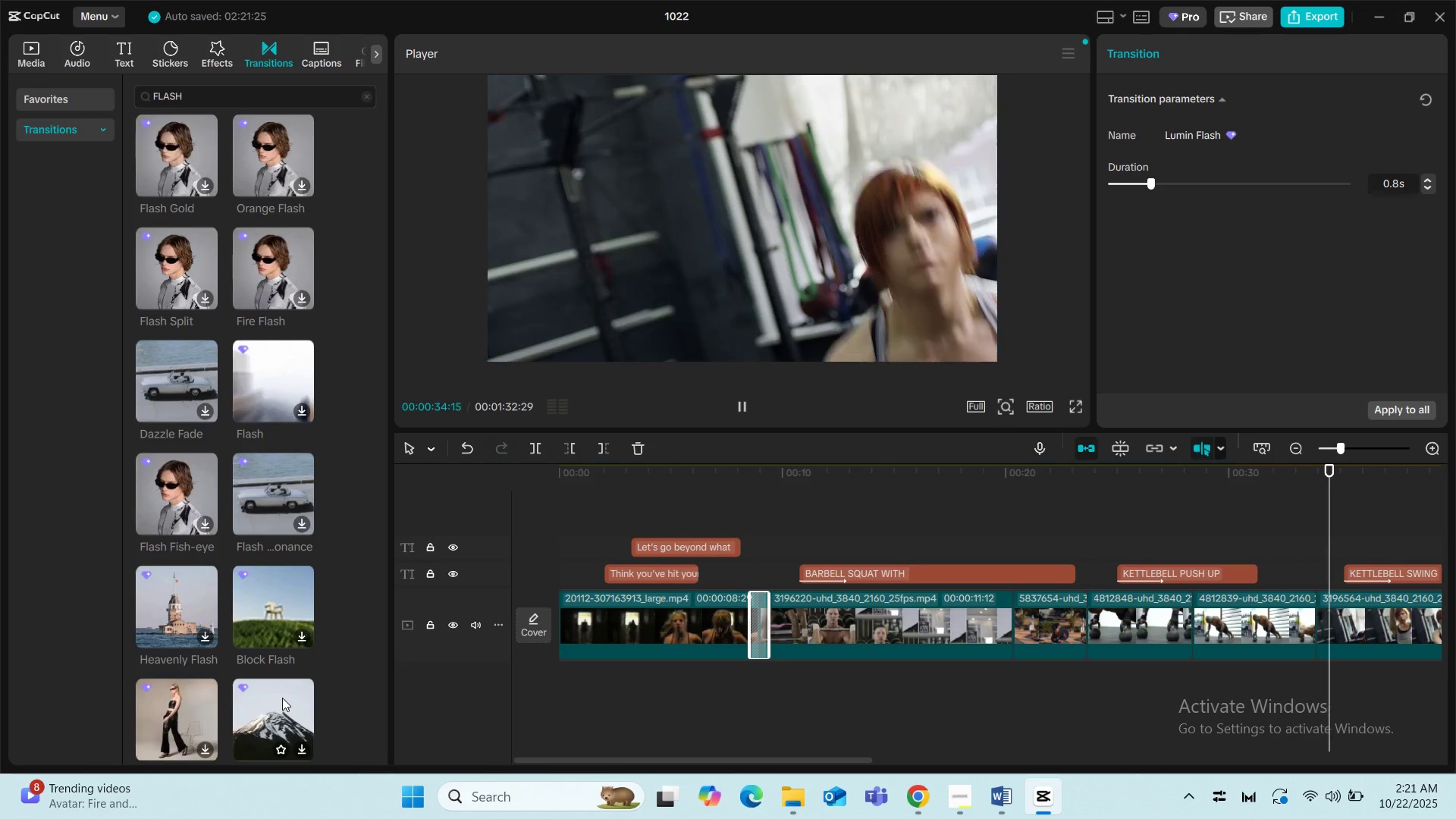 
scroll: coordinate [282, 698], scroll_direction: down, amount: 1.0
 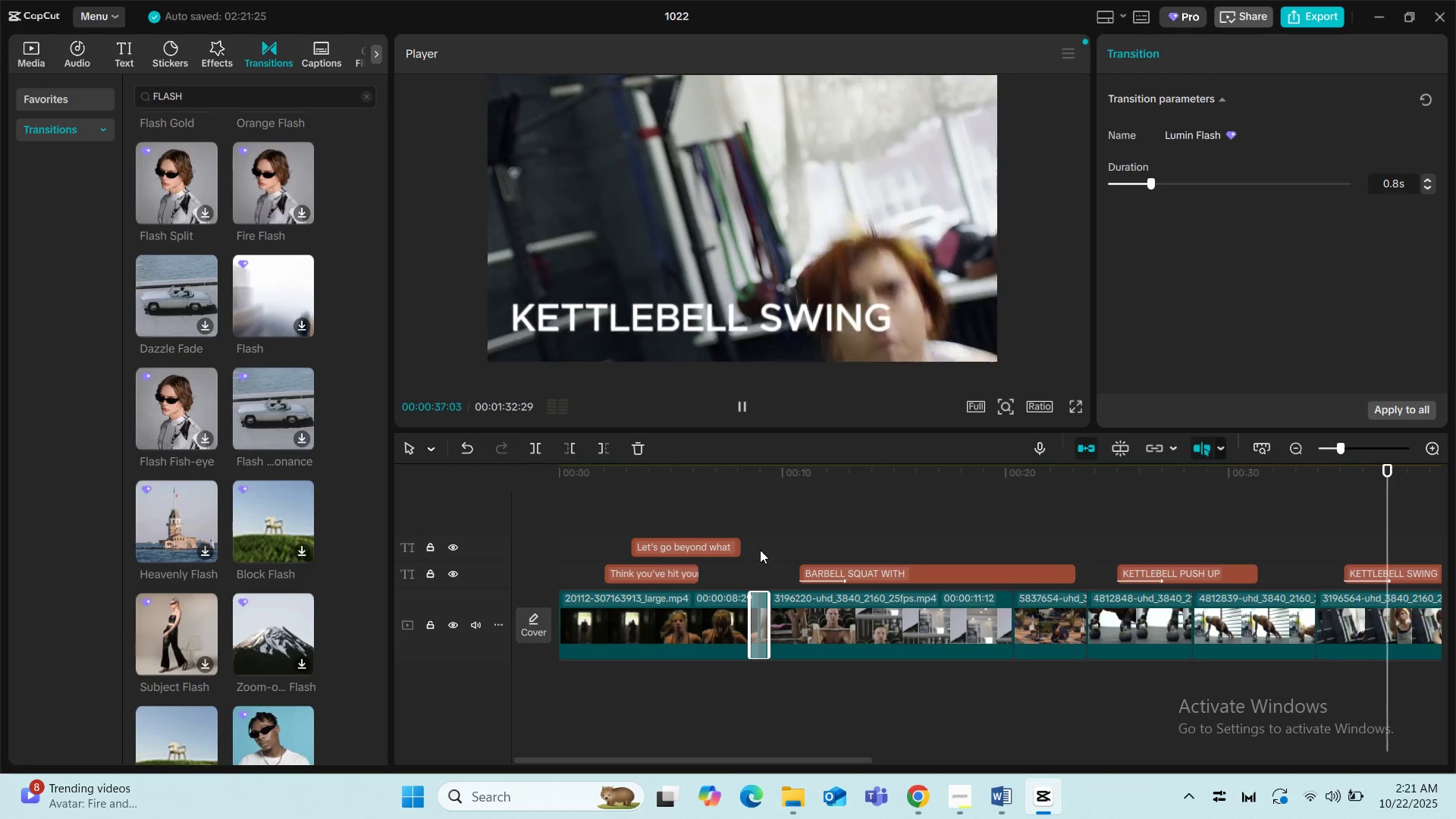 
left_click([681, 527])
 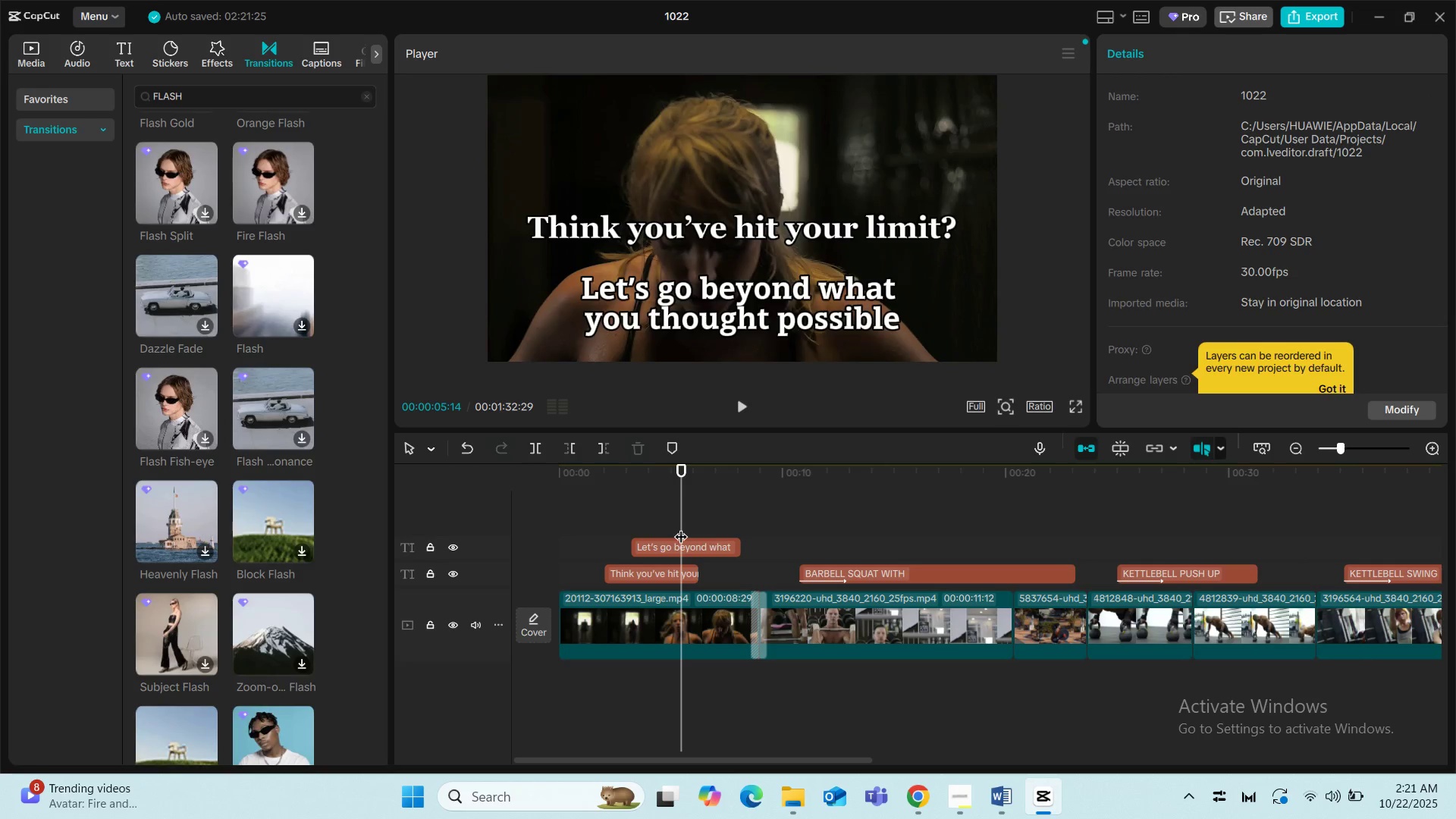 
key(Space)
 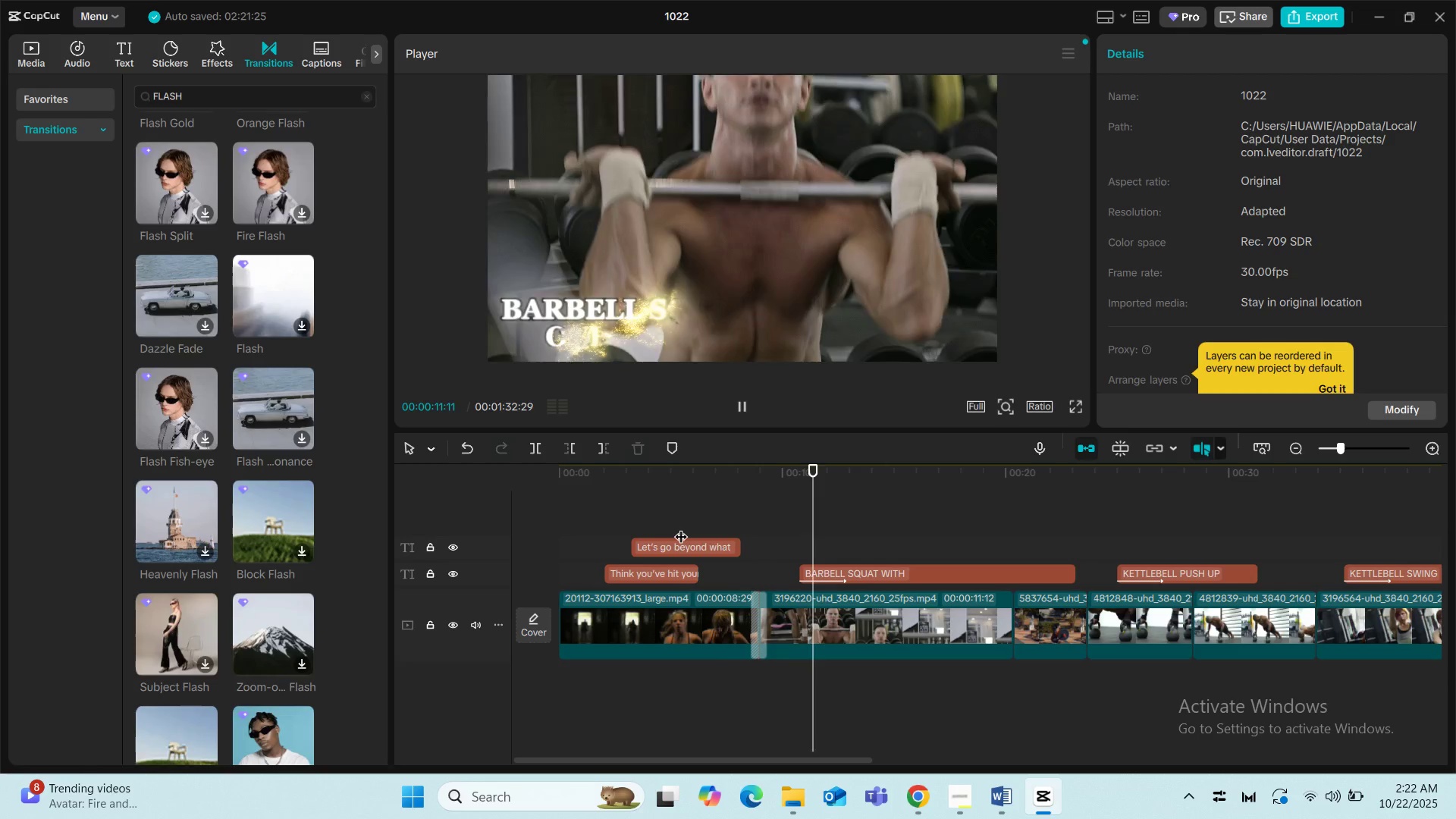 
wait(7.96)
 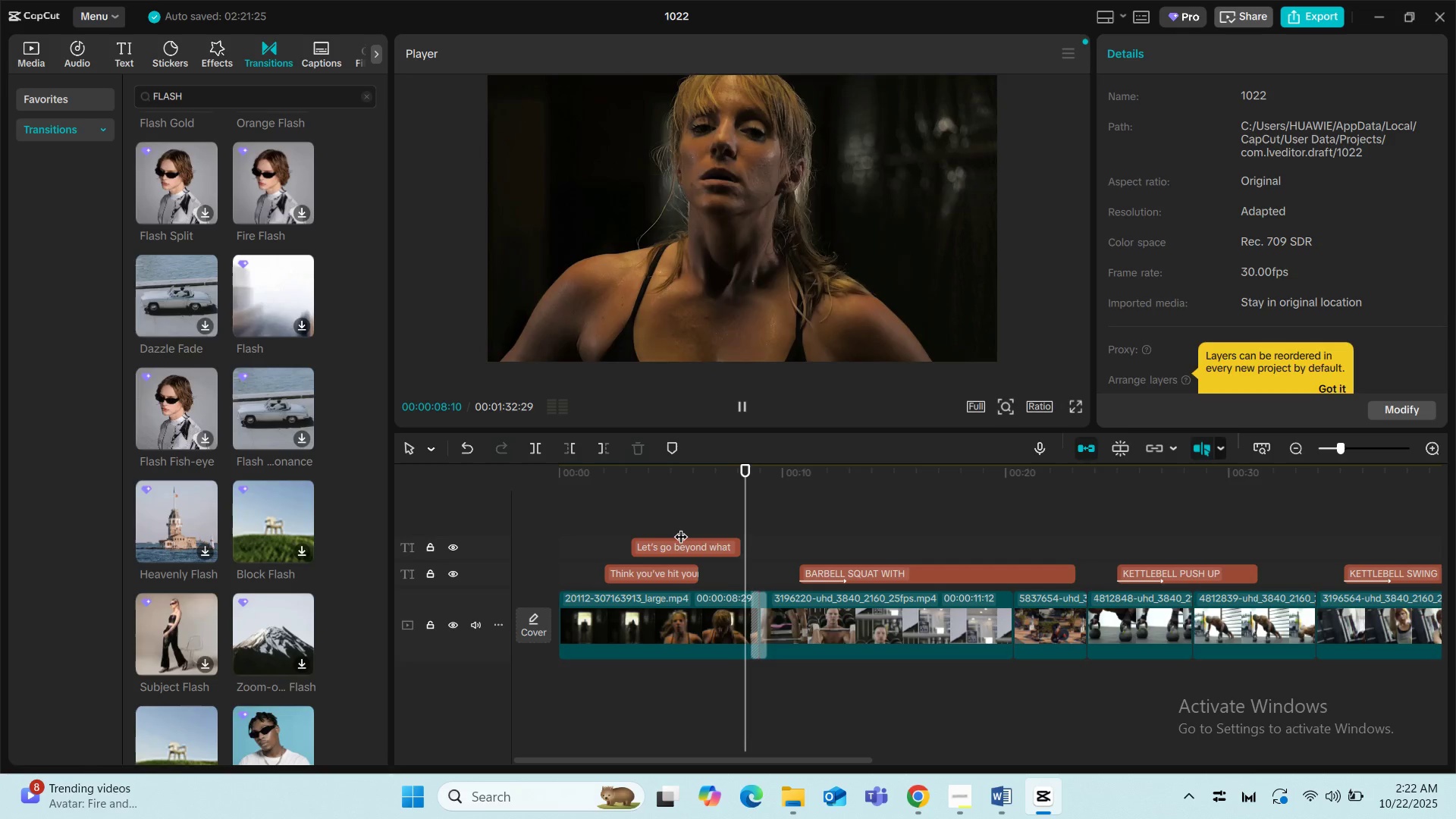 
key(Space)
 